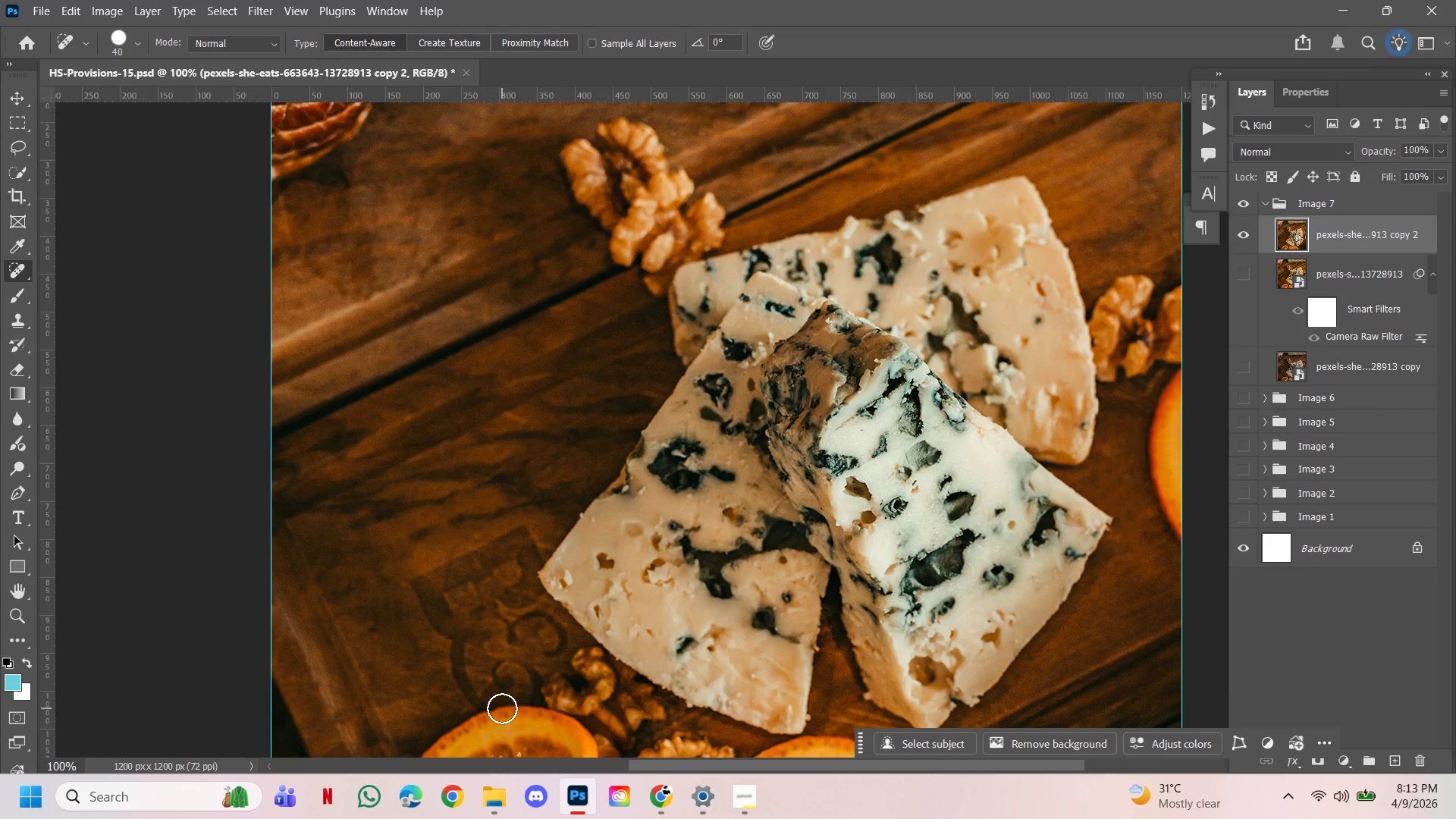 
hold_key(key=ControlLeft, duration=9.45)
 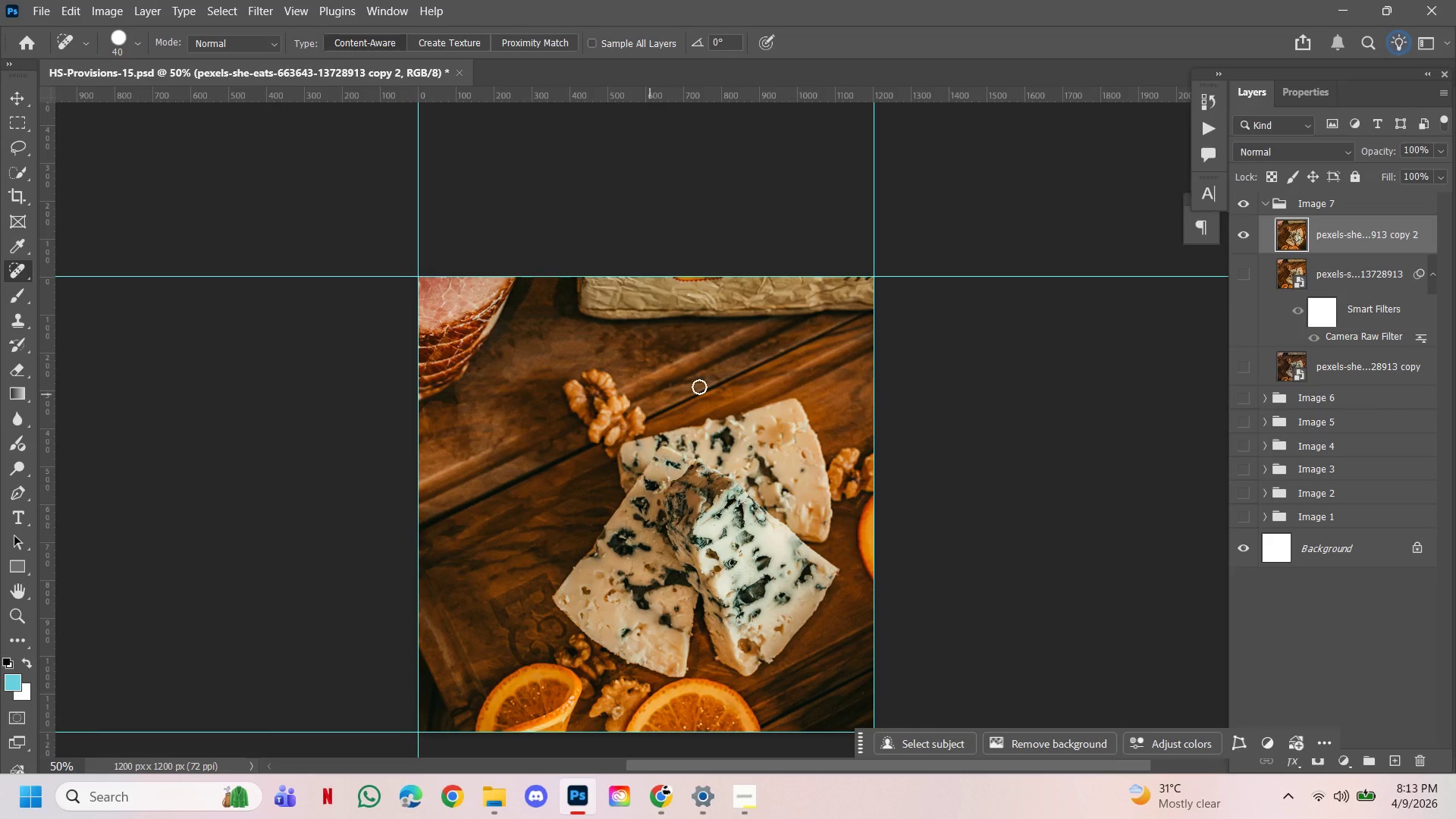 
hold_key(key=Space, duration=3.41)
 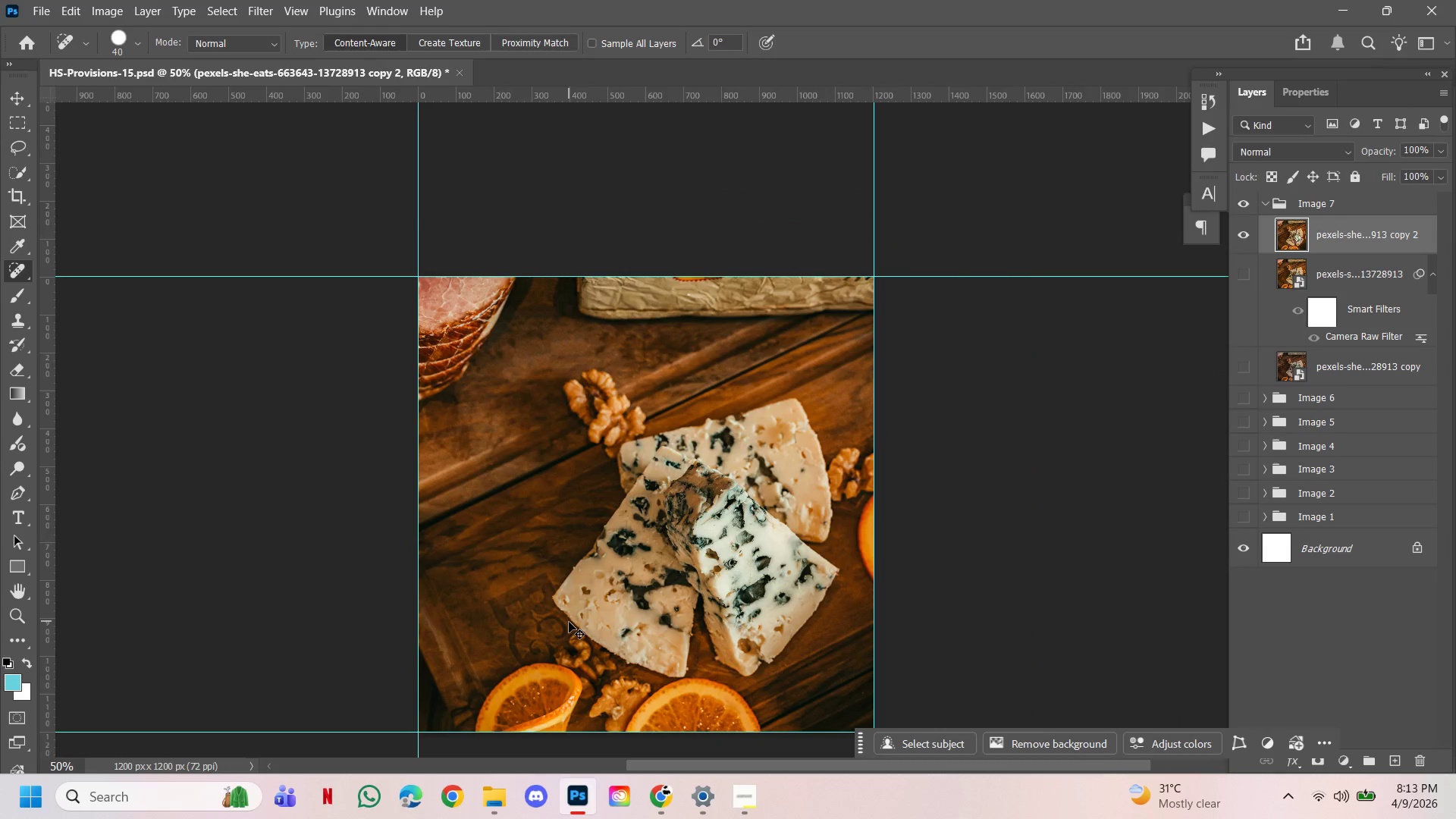 
left_click([565, 621])
 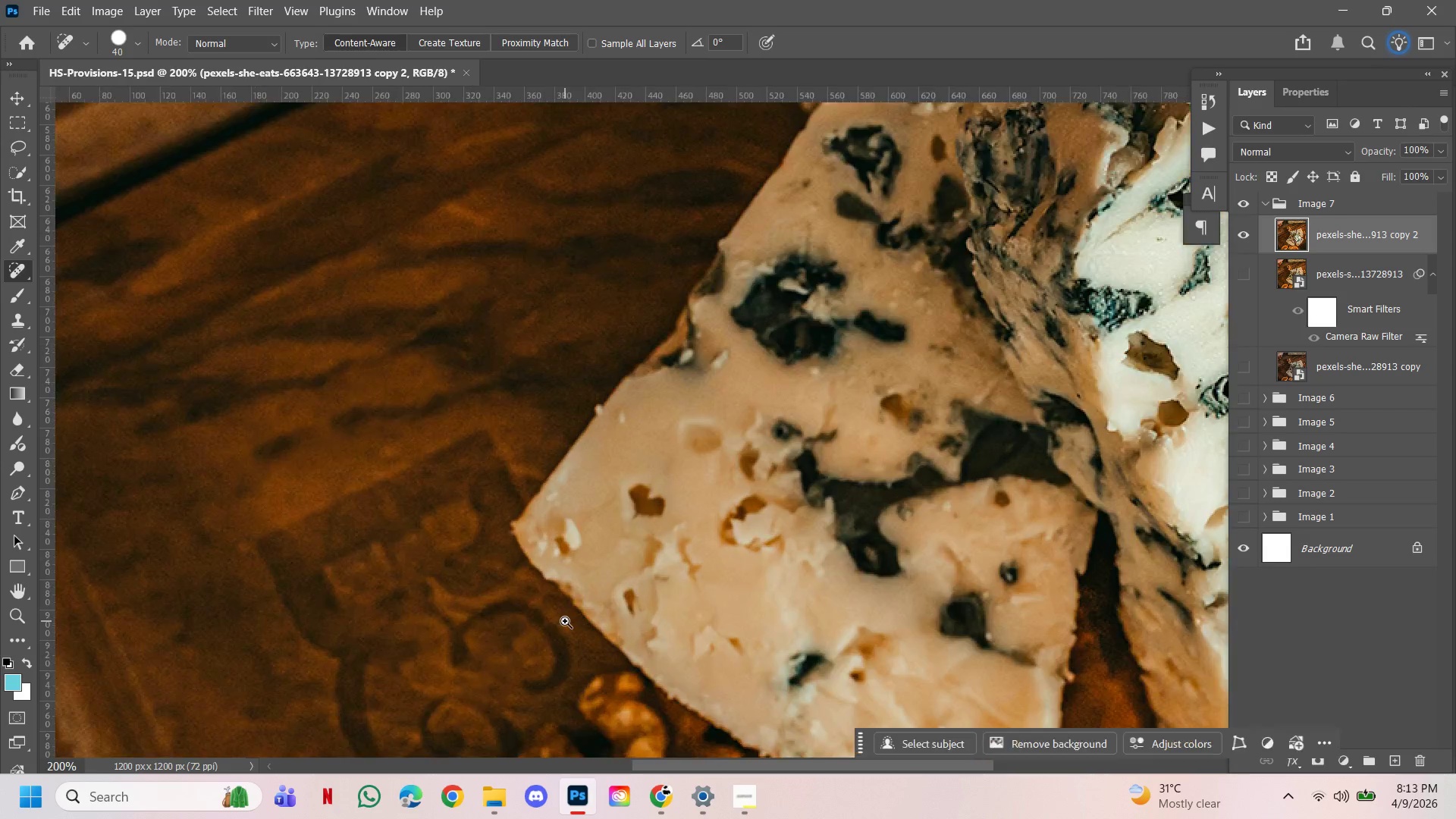 
hold_key(key=AltLeft, duration=1.66)
double_click([565, 621])
 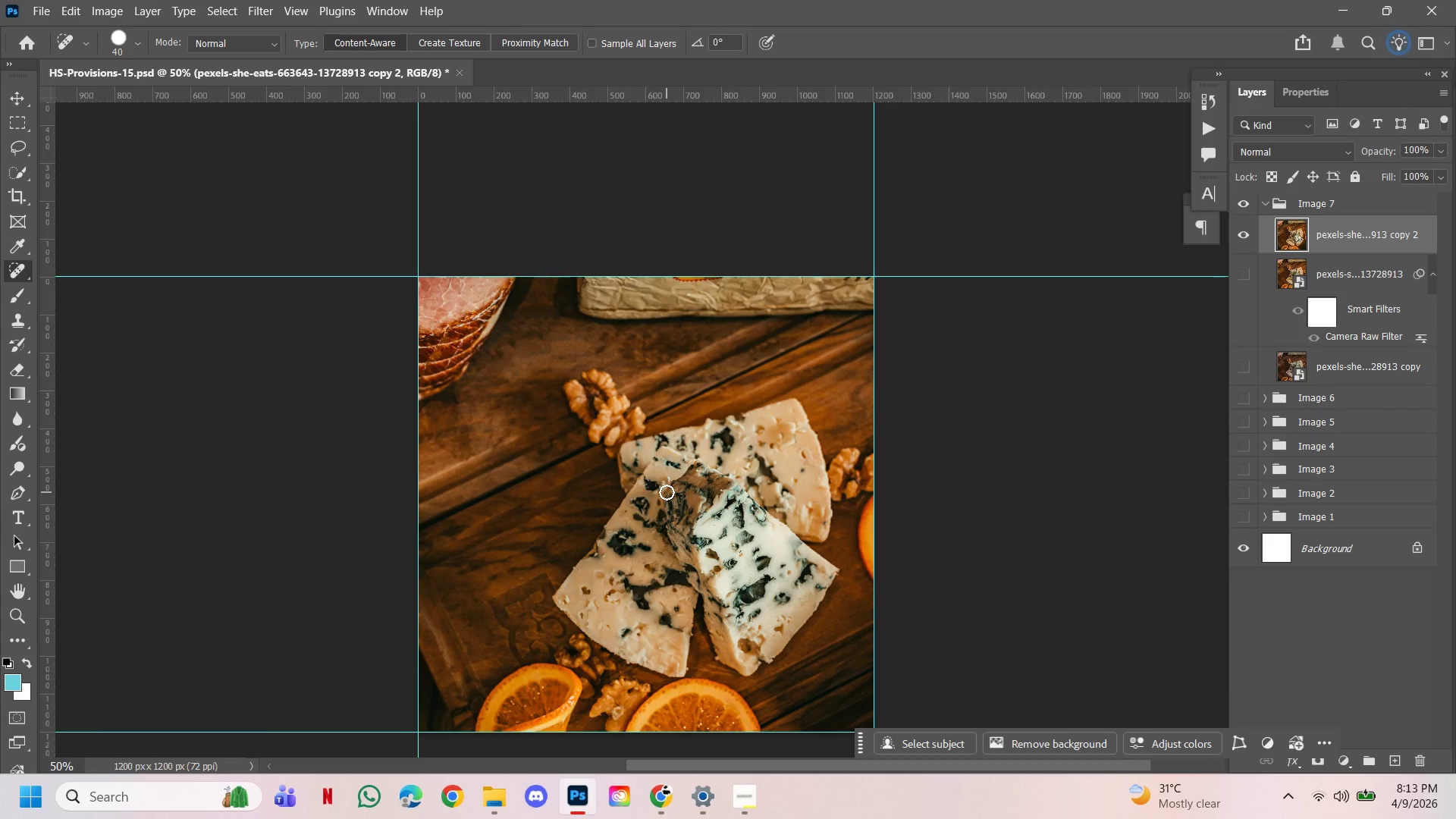 
wait(14.88)
 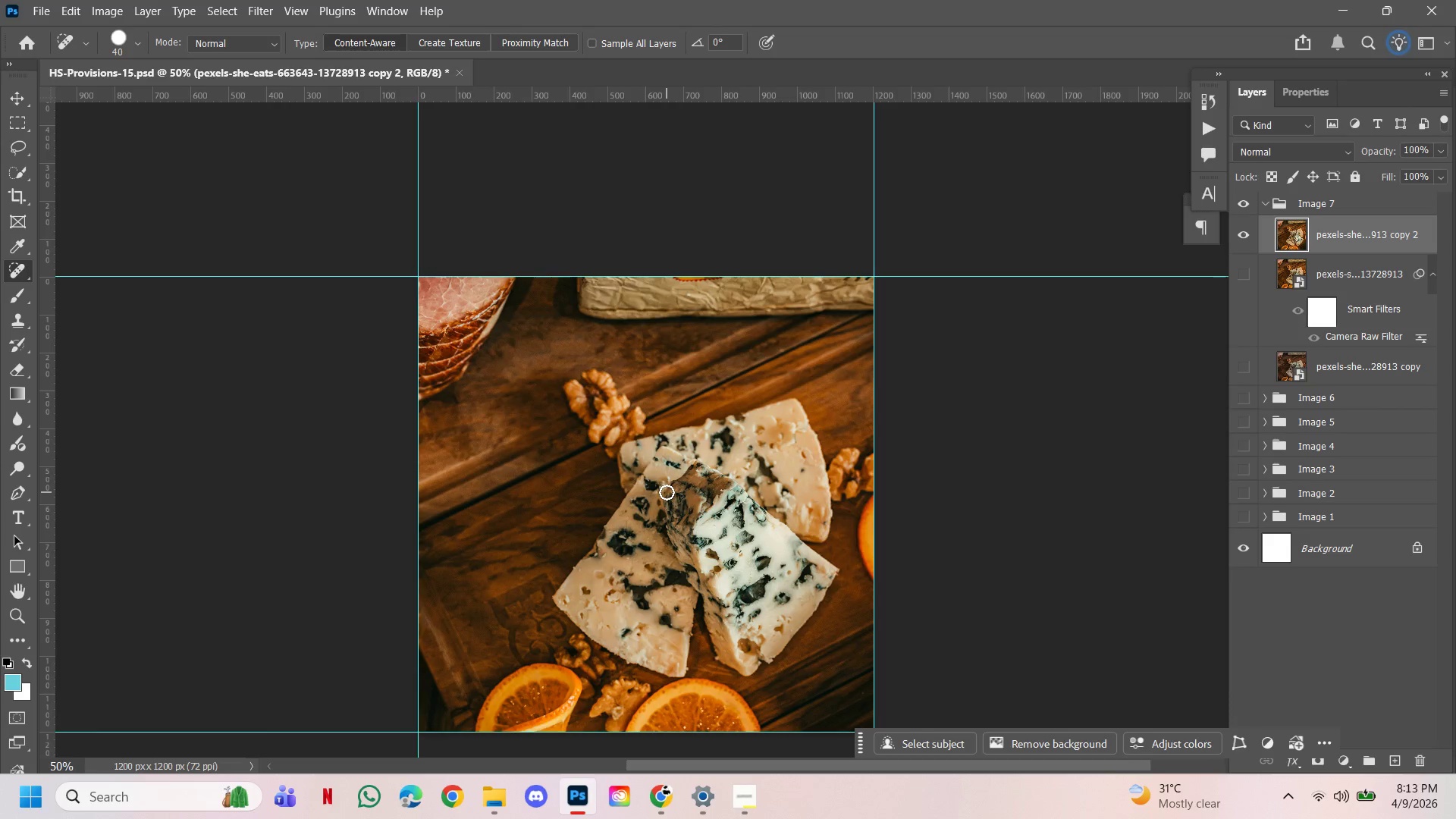 
scroll: coordinate [890, 515], scroll_direction: down, amount: 2.0
 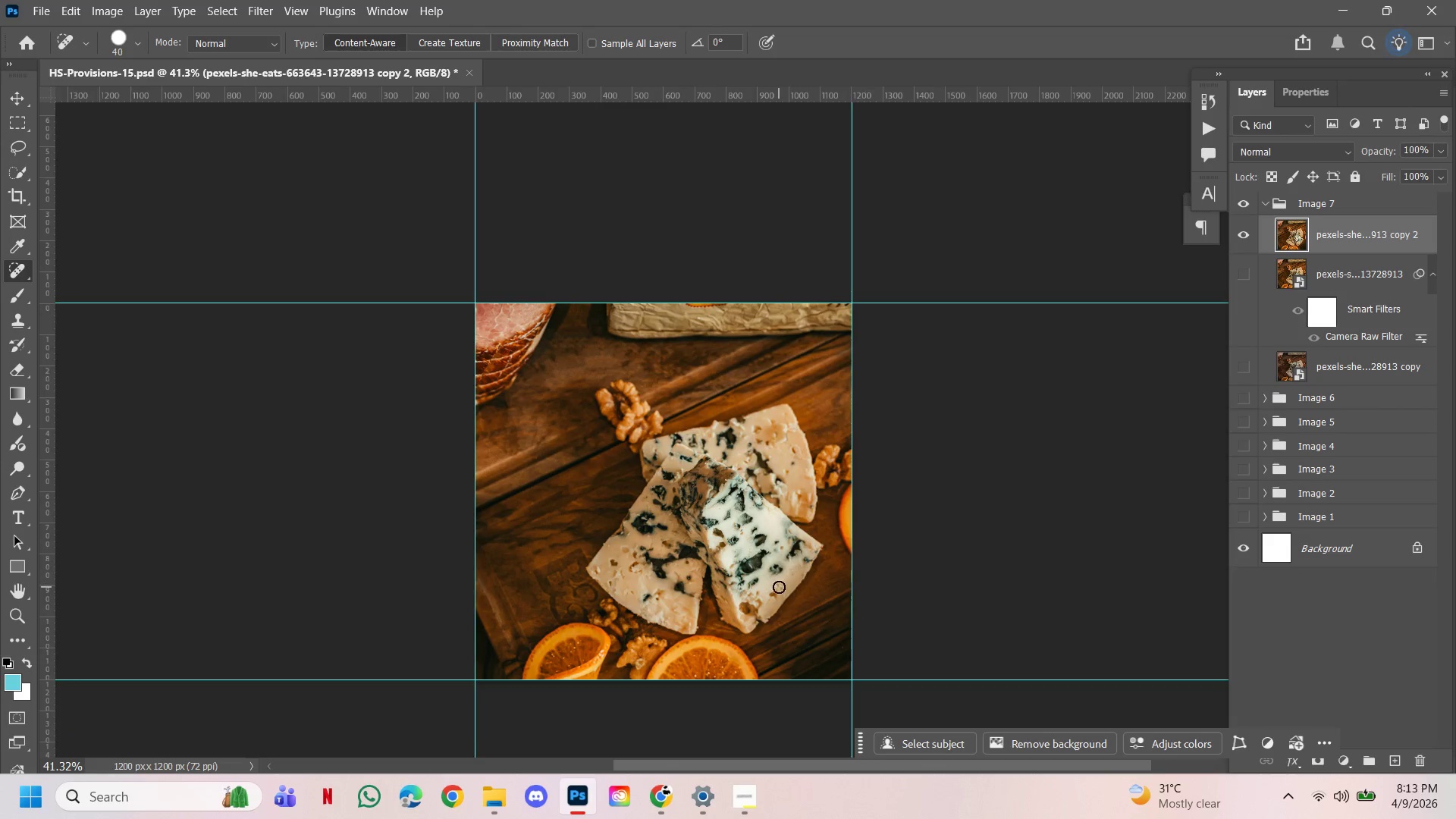 
scroll: coordinate [706, 480], scroll_direction: up, amount: 6.0
 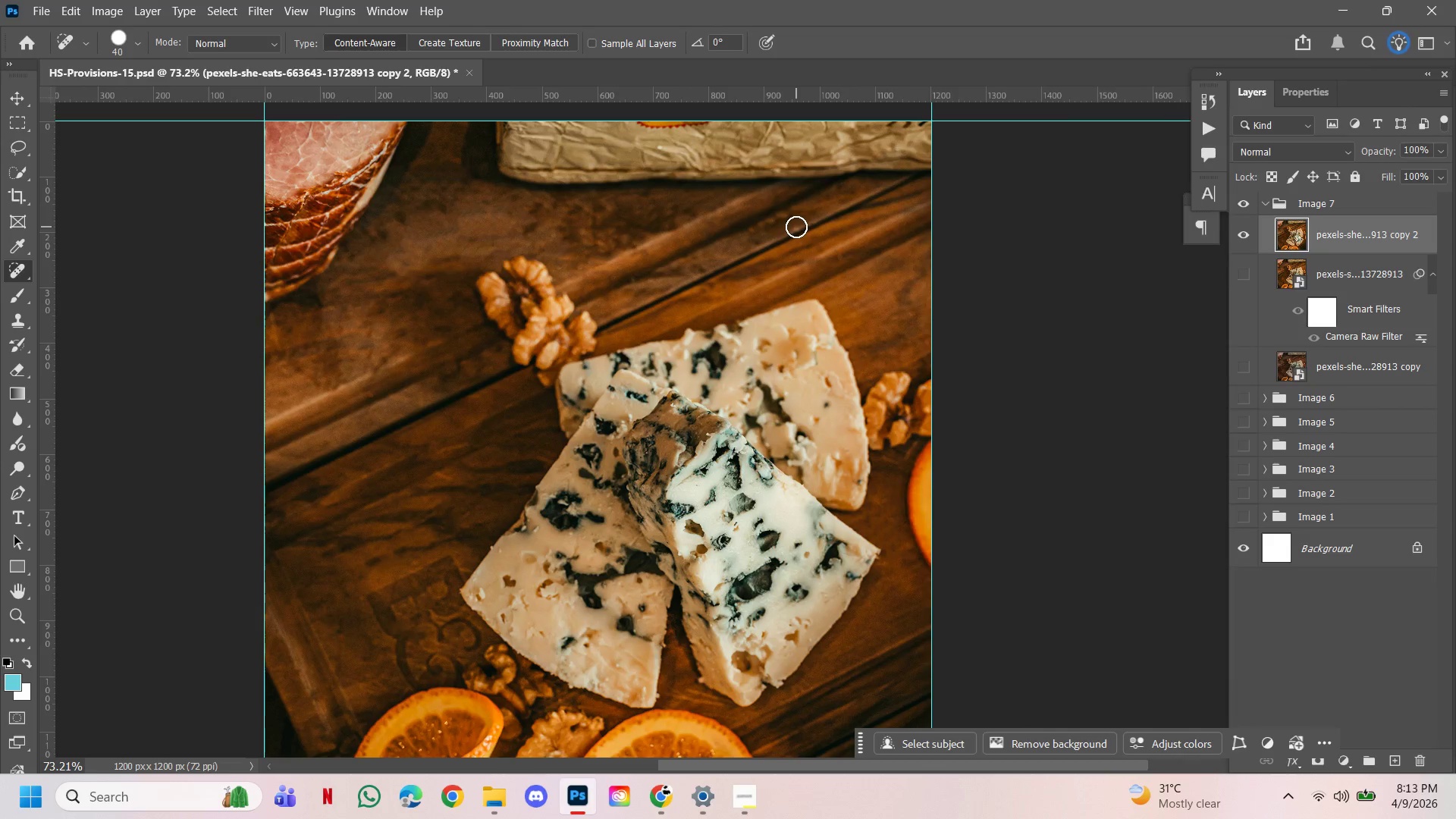 
left_click([796, 227])
 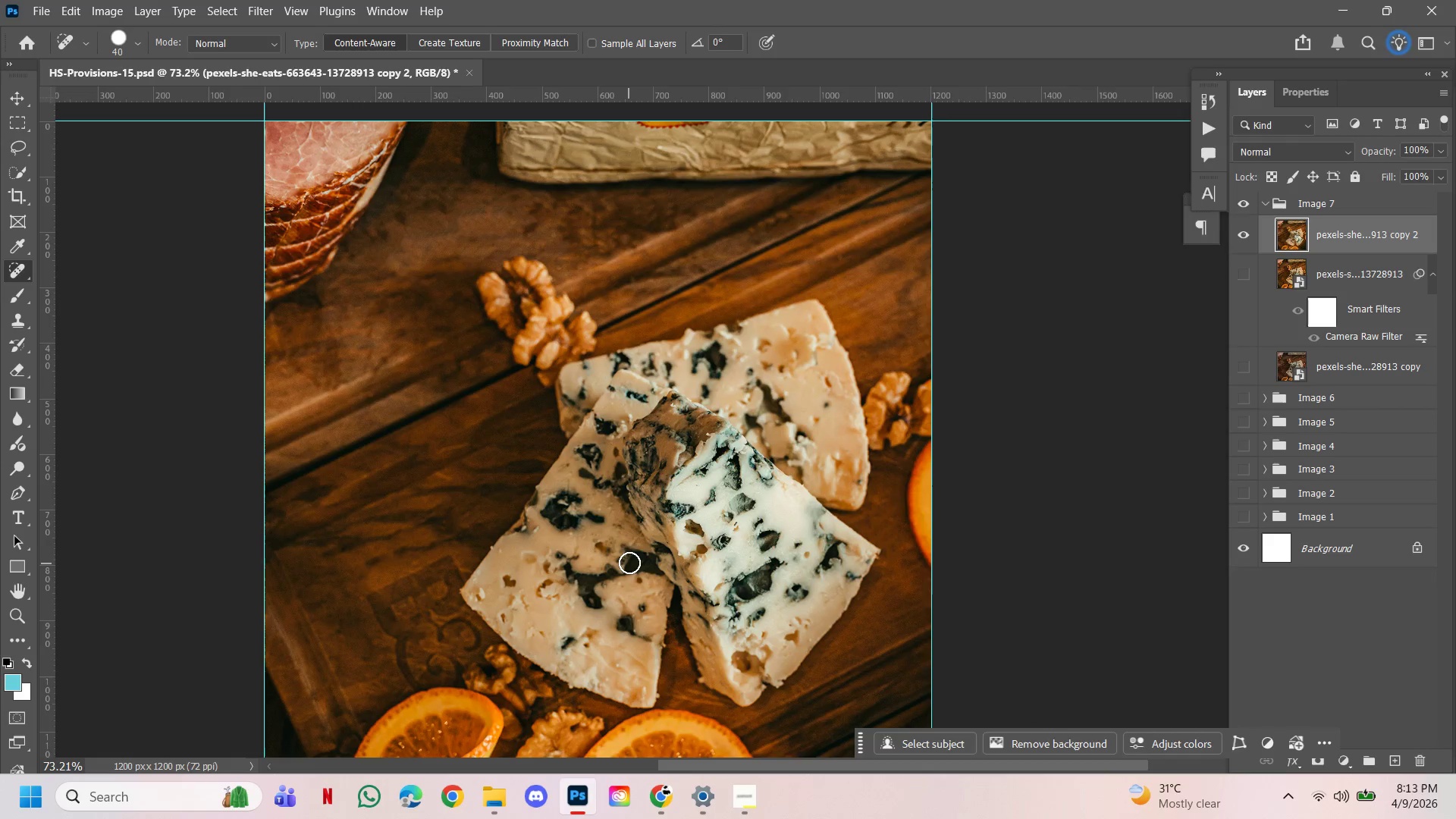 
scroll: coordinate [629, 562], scroll_direction: down, amount: 4.0
 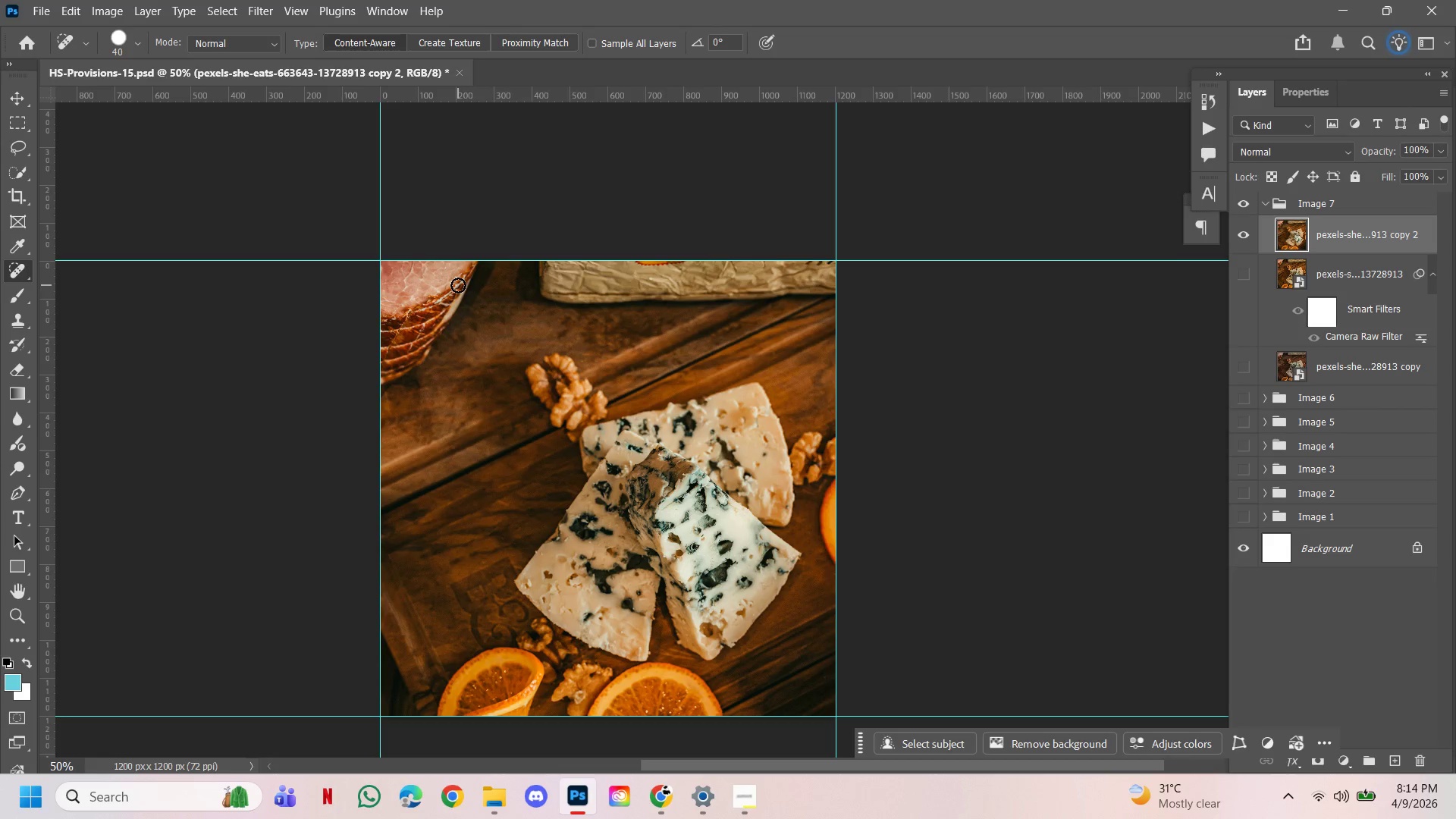 
wait(42.42)
 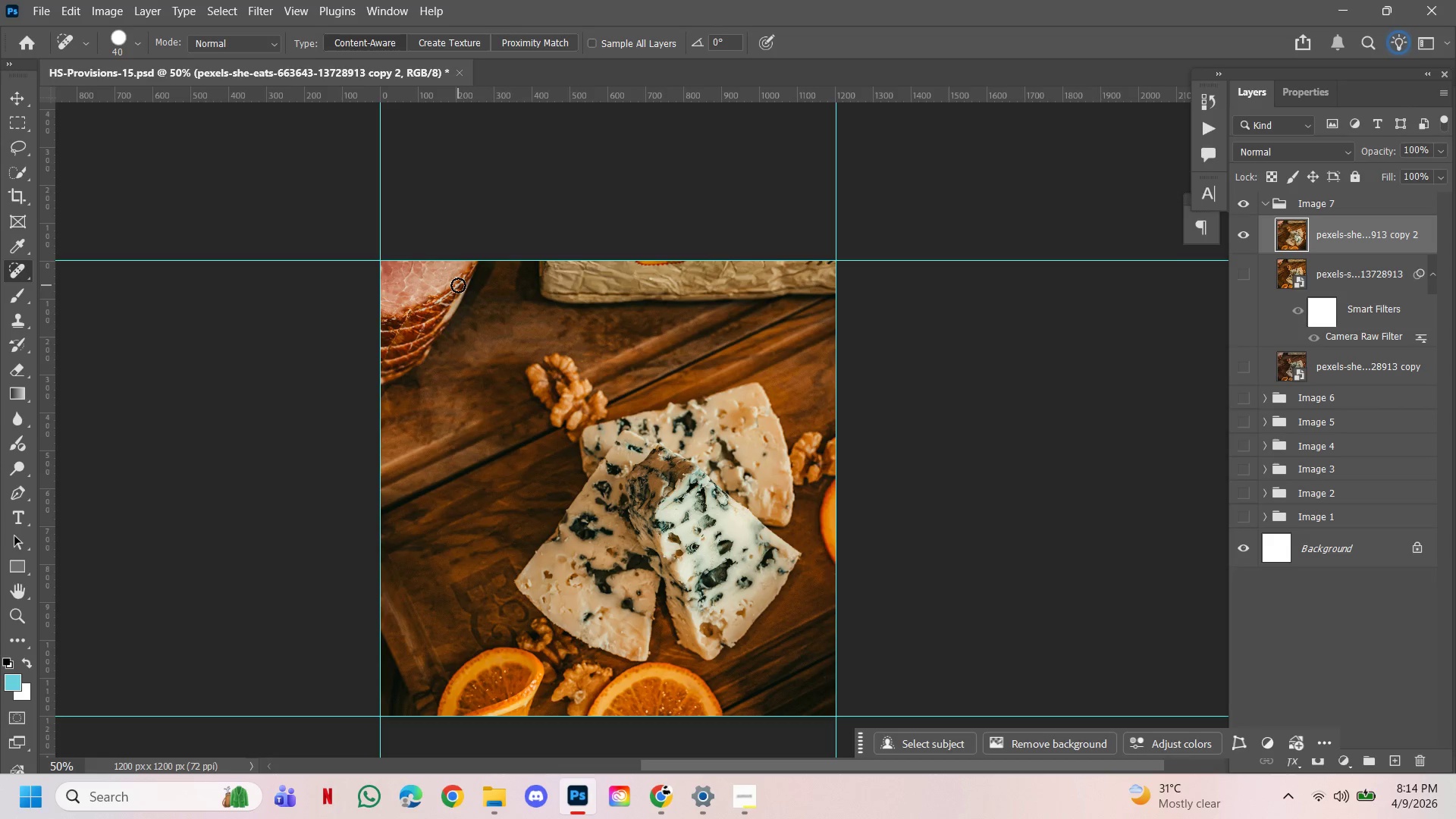 
hold_key(key=ControlLeft, duration=0.39)
 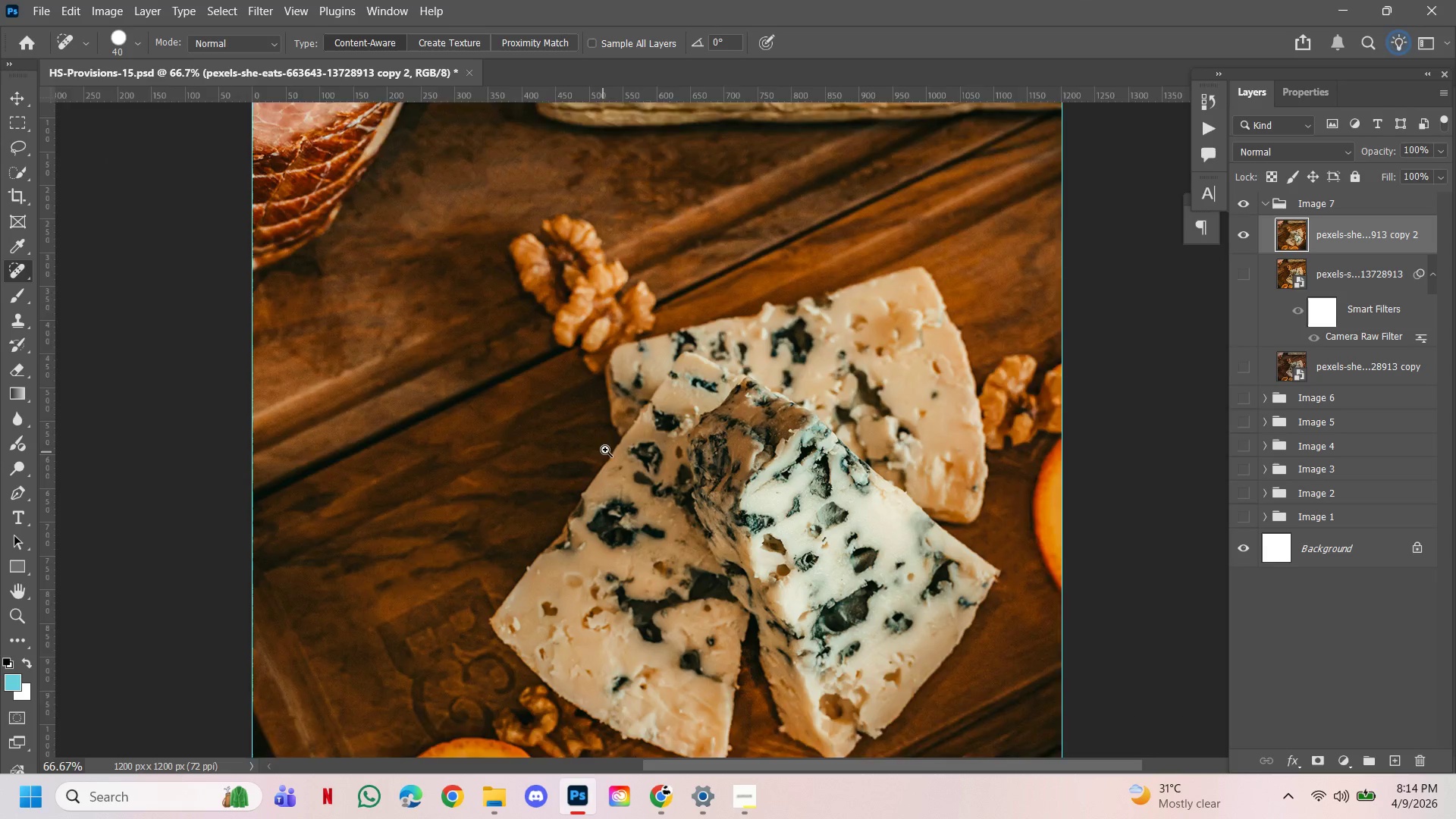 
hold_key(key=Space, duration=6.3)
 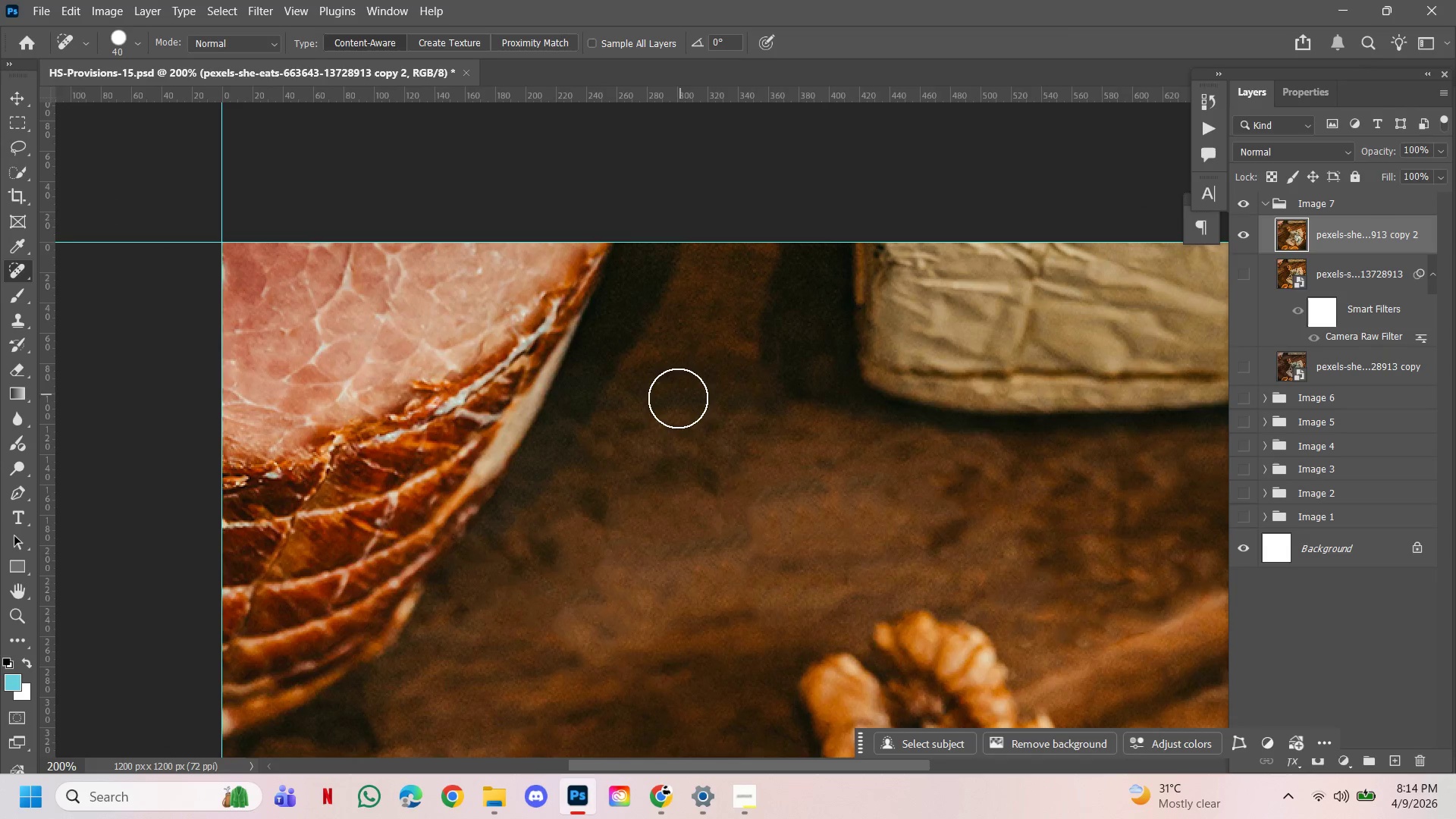 
left_click([546, 538])
 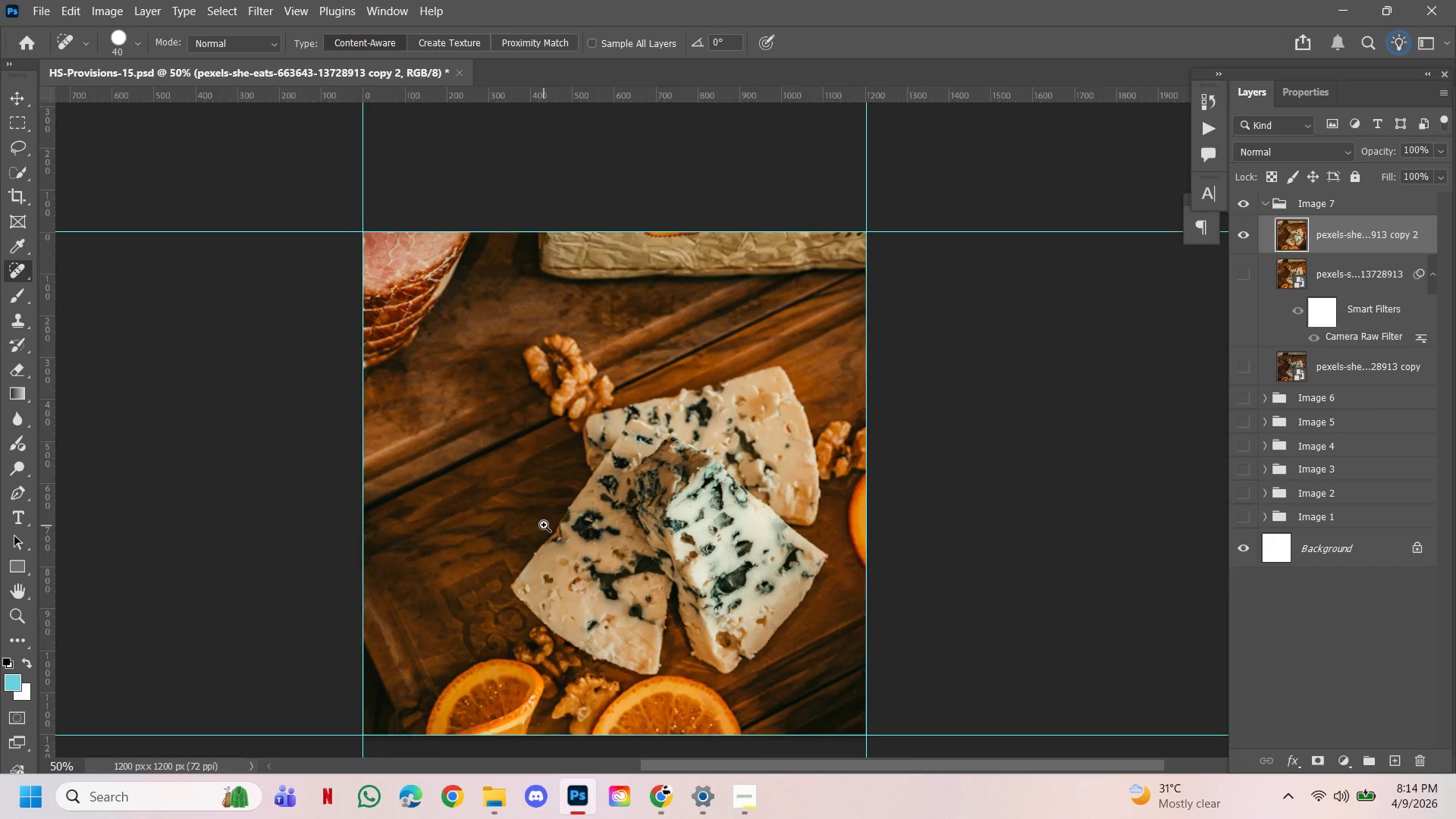 
key(Control+ControlLeft)
 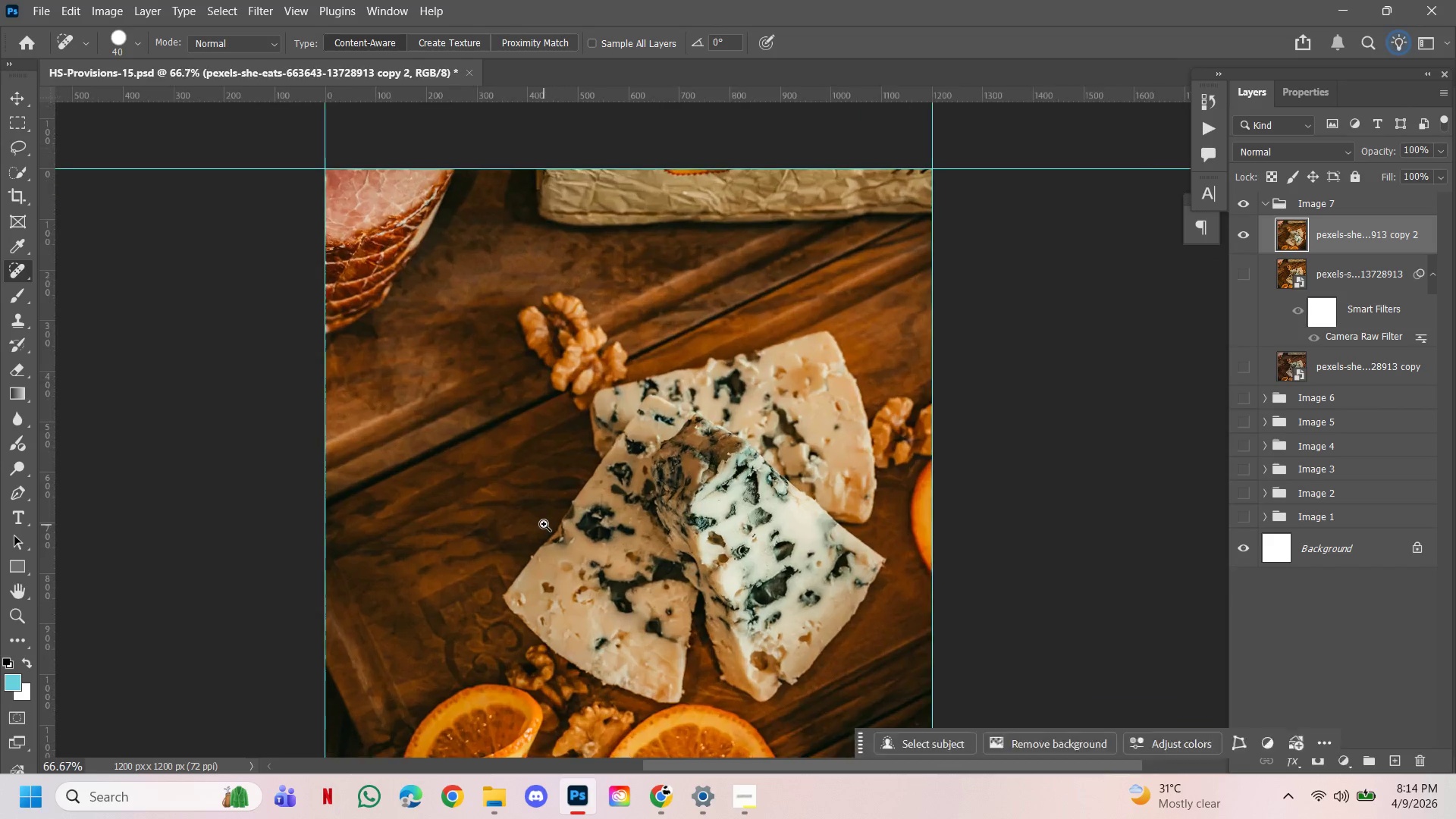 
double_click([544, 524])
 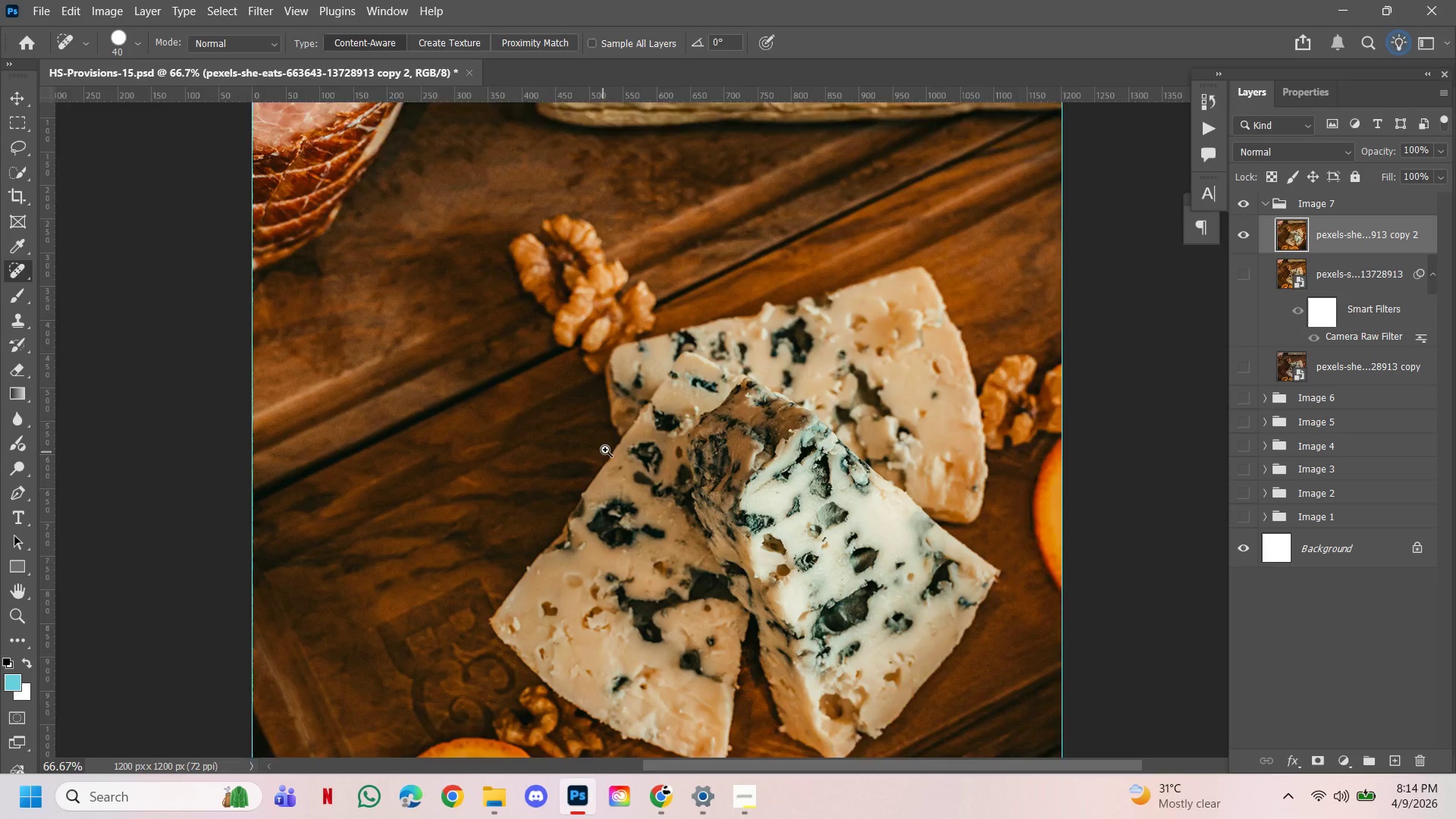 
triple_click([605, 450])
 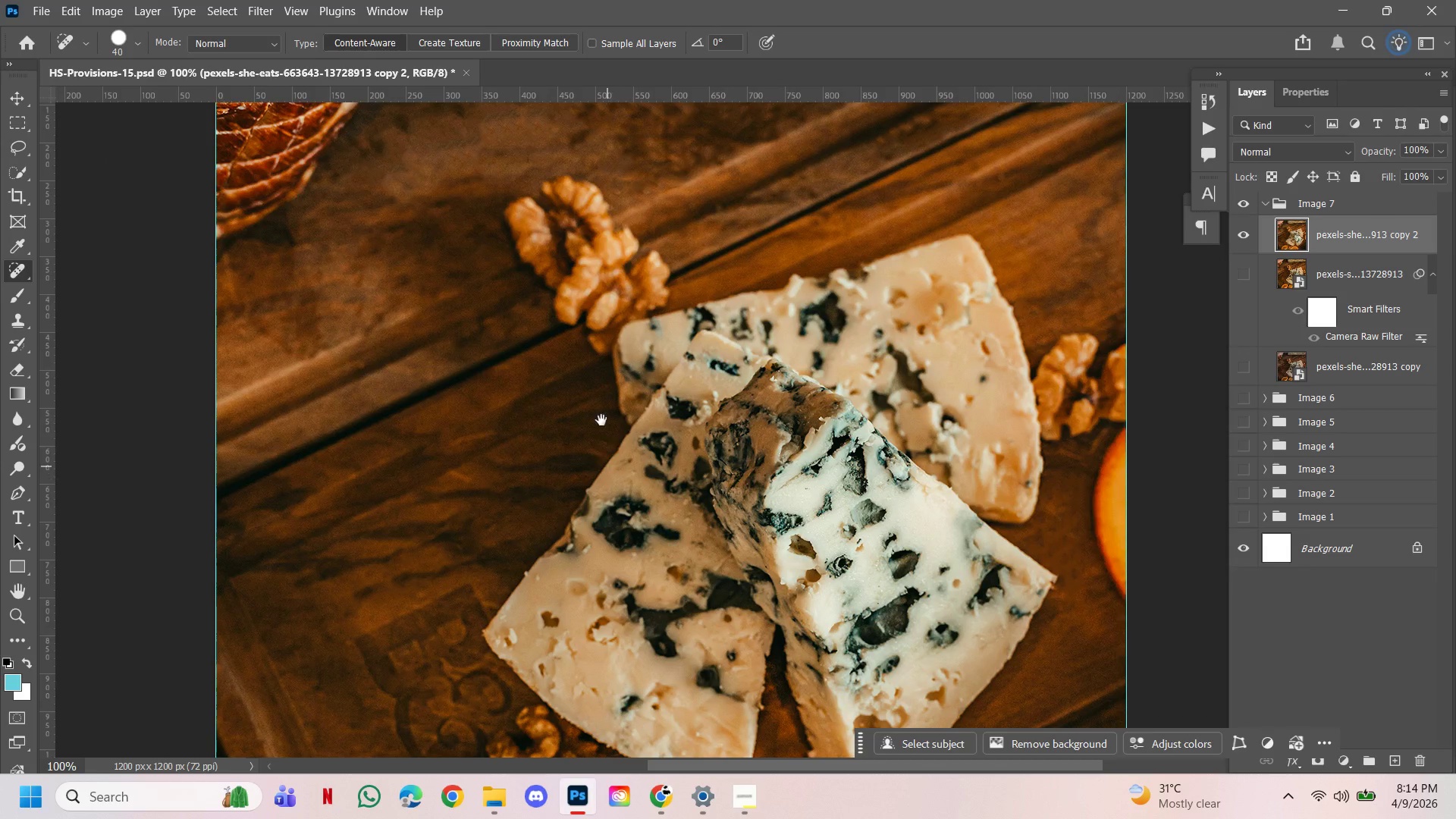 
hold_key(key=ControlLeft, duration=0.61)
left_click([596, 462])
 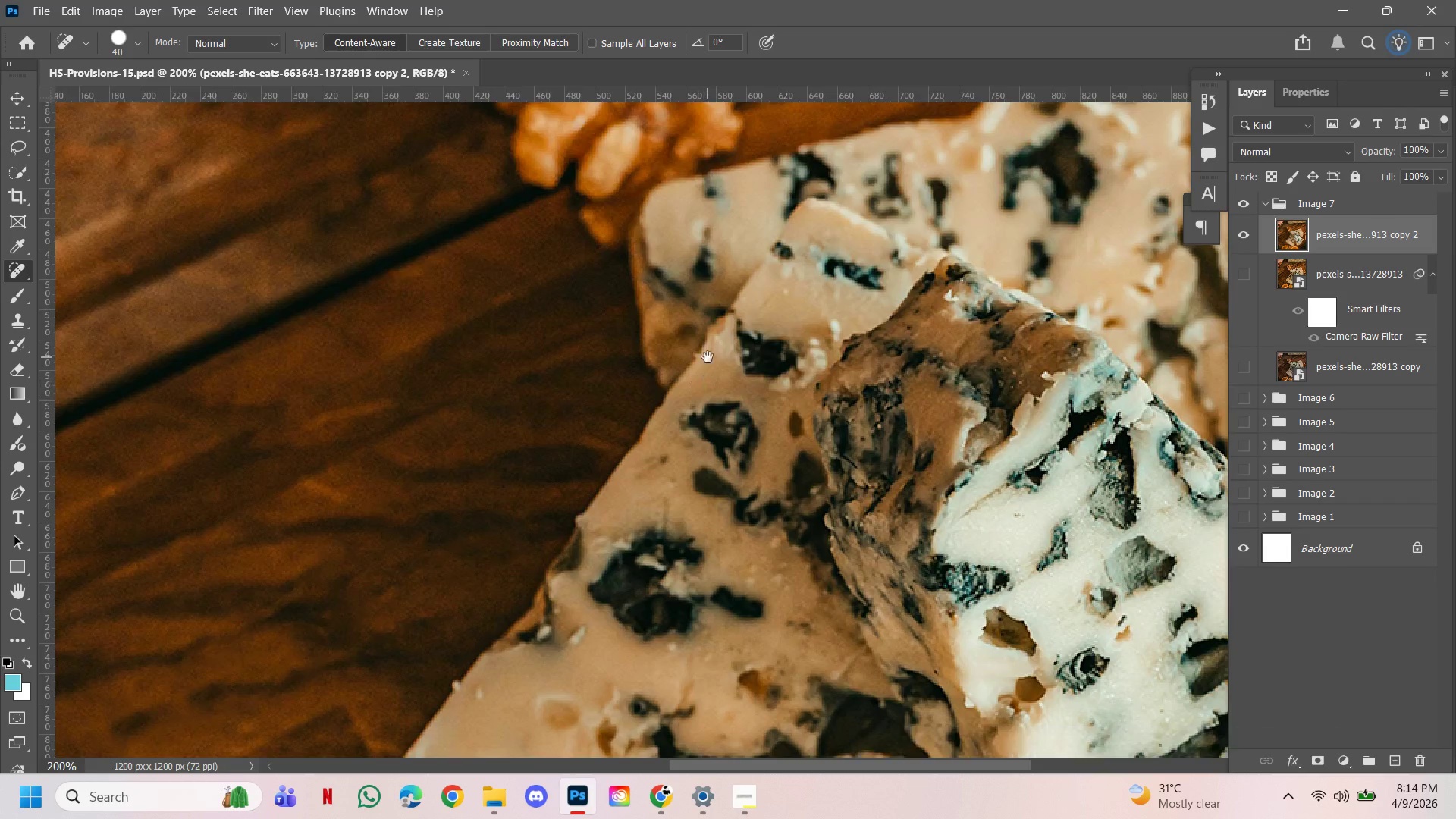 
left_click_drag(start_coordinate=[708, 357], to_coordinate=[745, 512])
 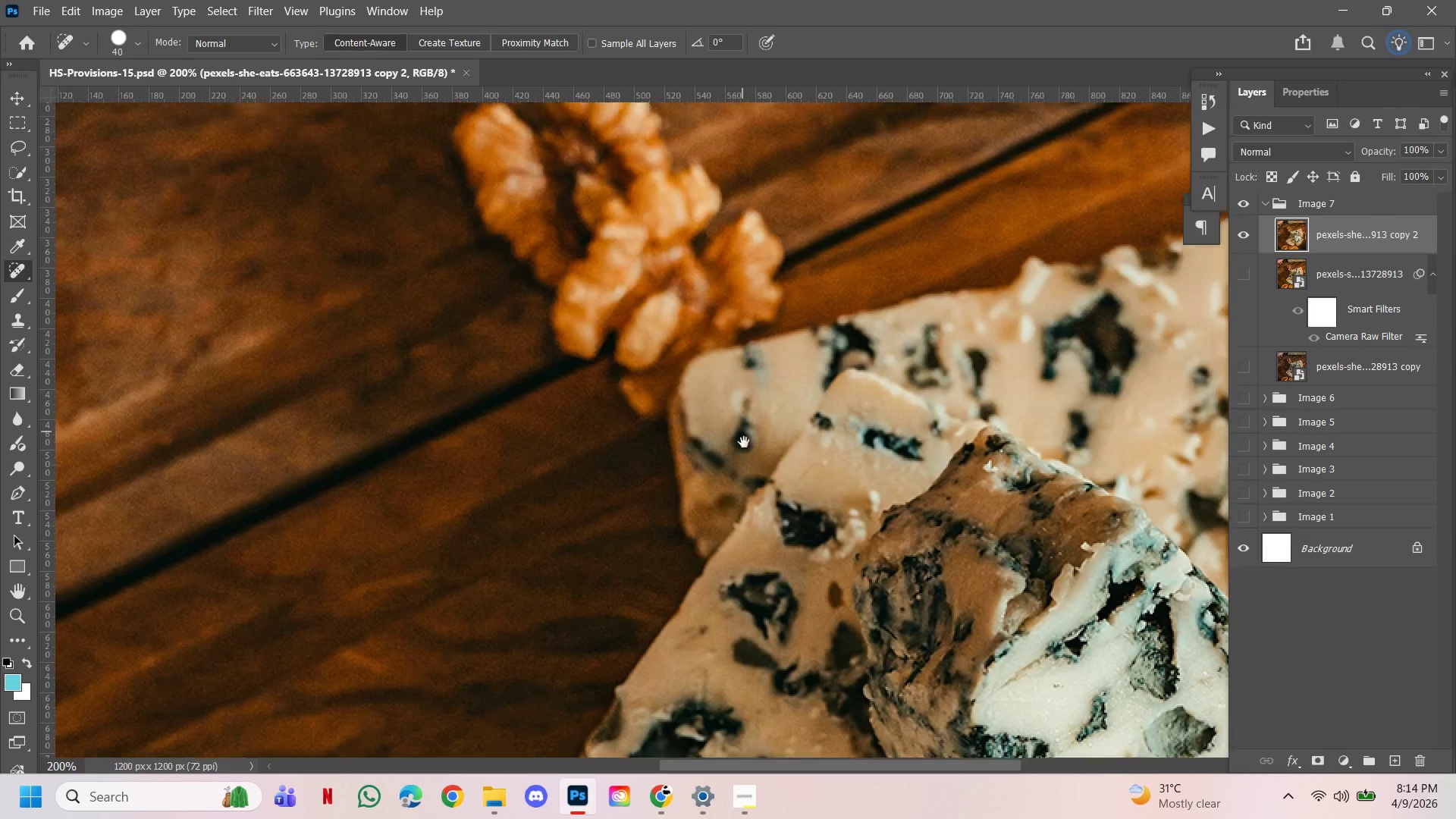 
left_click_drag(start_coordinate=[729, 353], to_coordinate=[800, 576])
 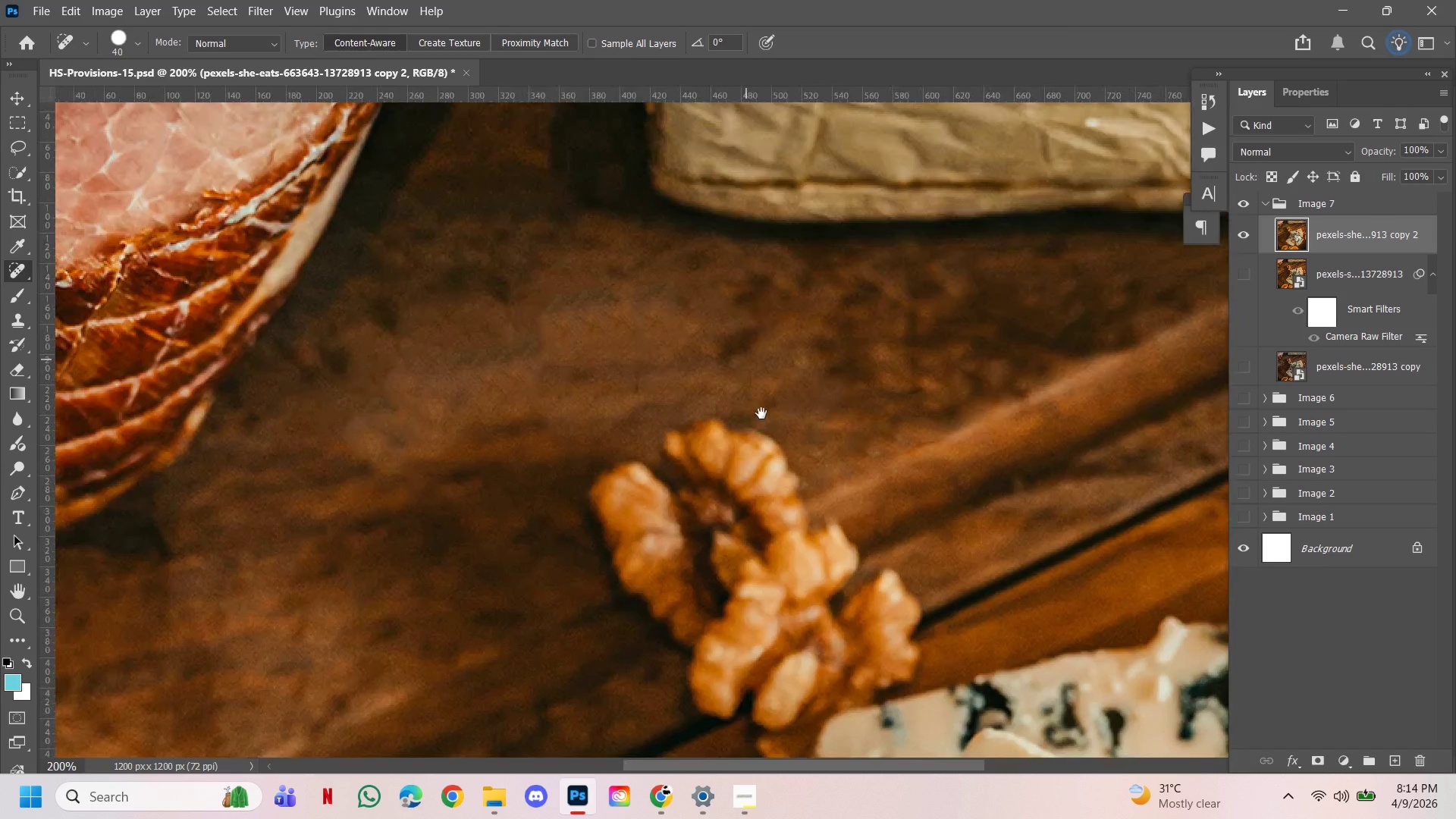 
left_click_drag(start_coordinate=[746, 359], to_coordinate=[780, 475])
 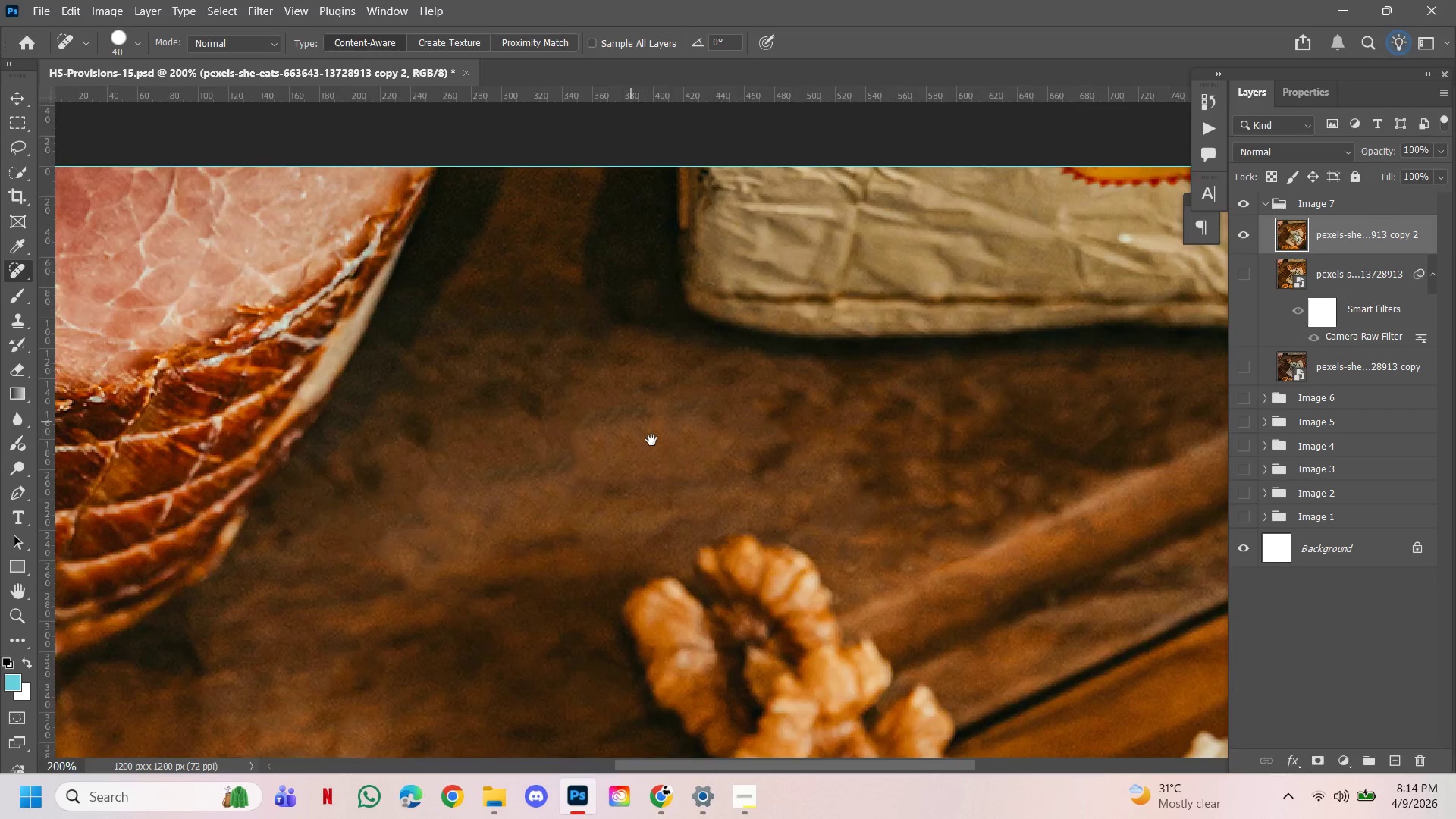 
left_click_drag(start_coordinate=[631, 422], to_coordinate=[752, 557])
 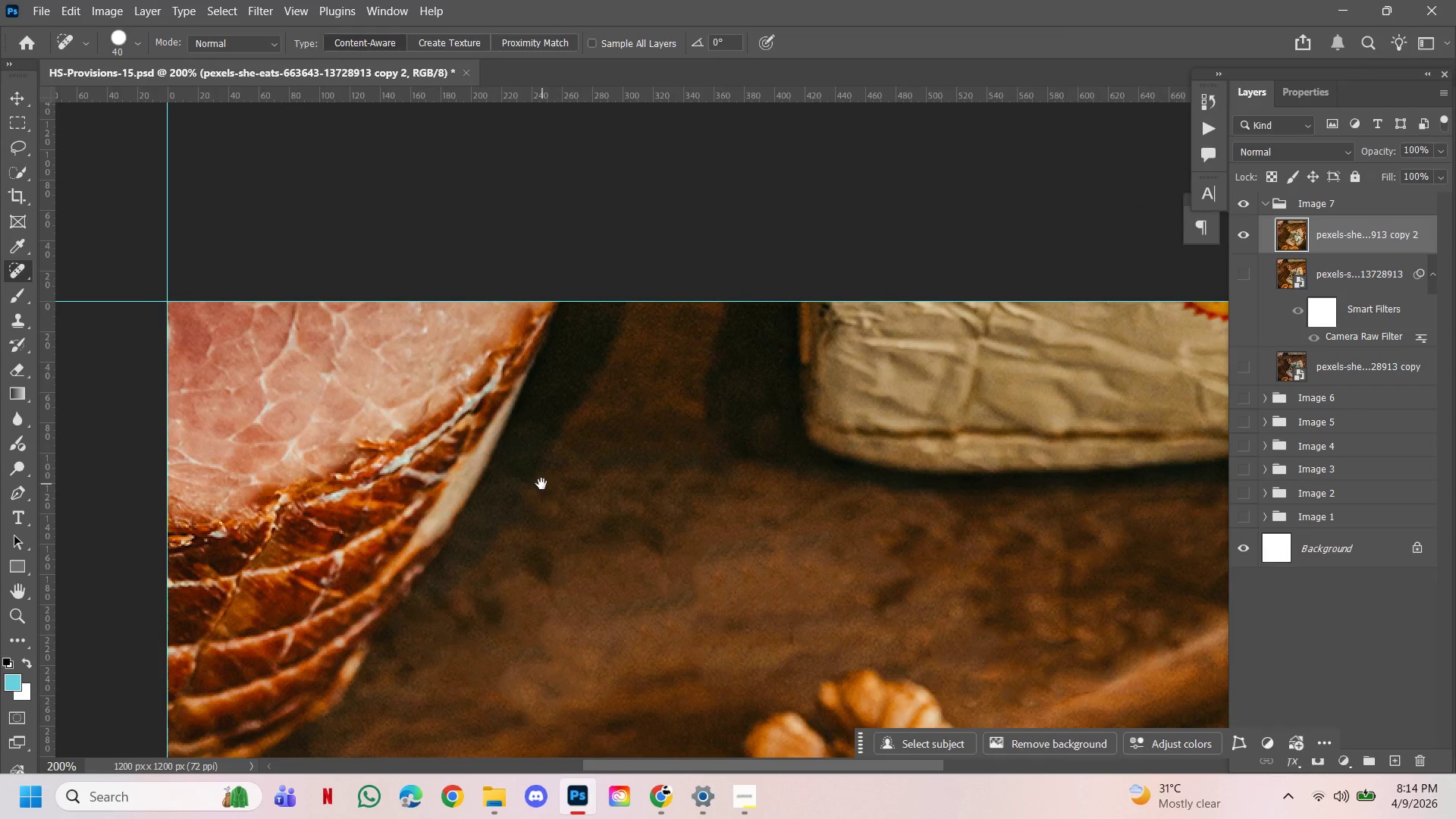 
left_click_drag(start_coordinate=[541, 484], to_coordinate=[596, 425])
 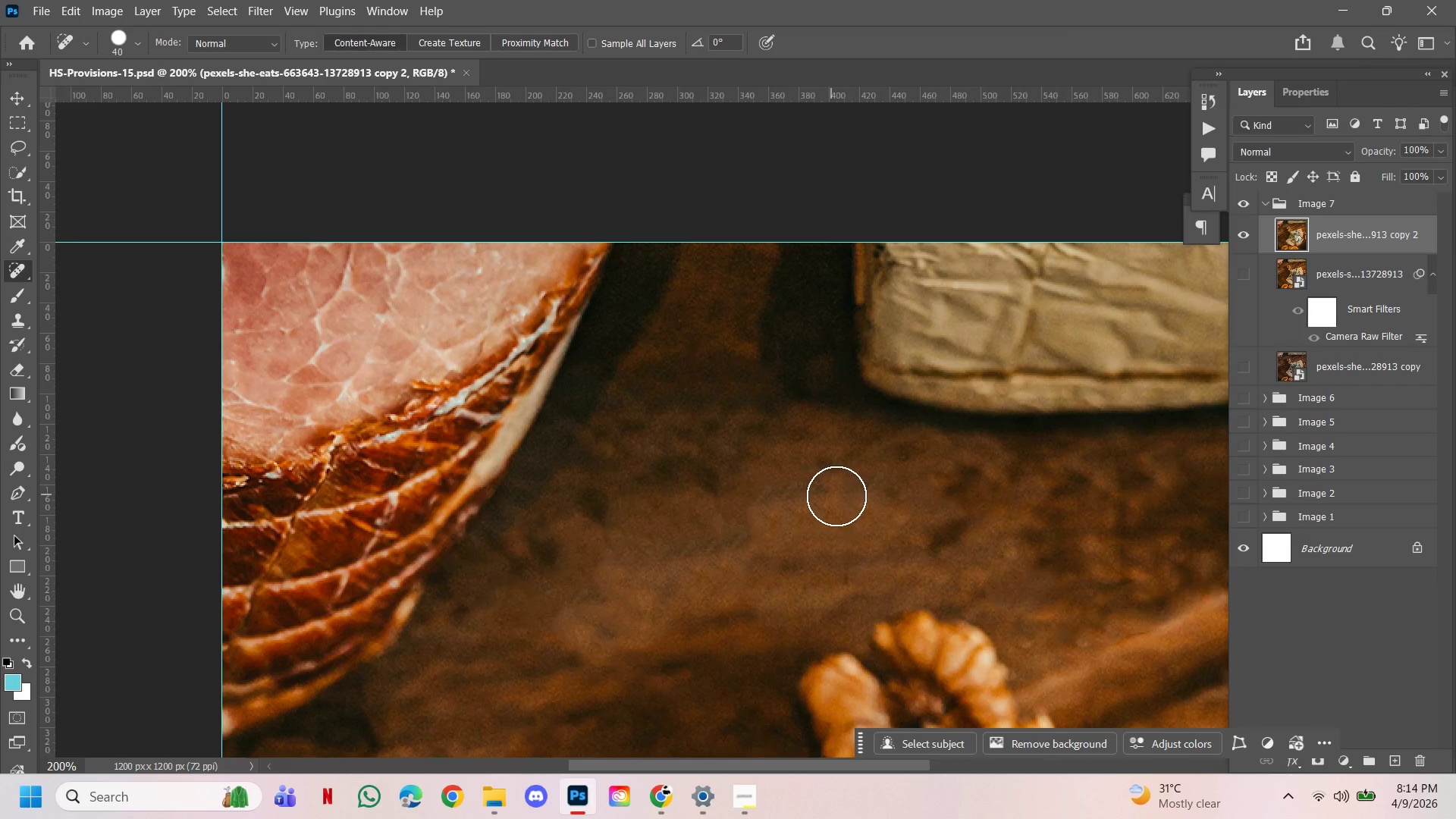 
hold_key(key=Space, duration=1.52)
 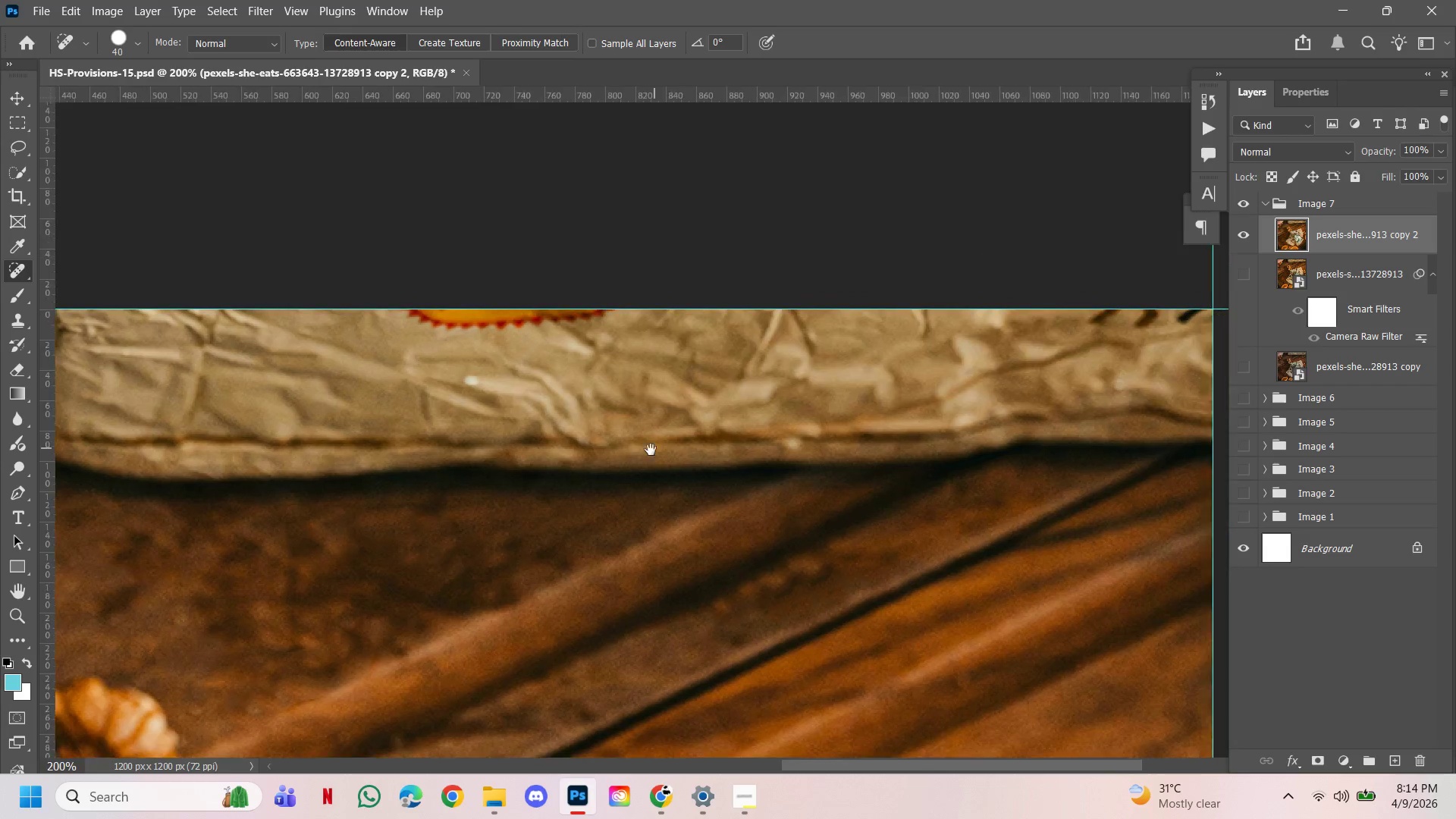 
left_click_drag(start_coordinate=[869, 500], to_coordinate=[661, 458])
 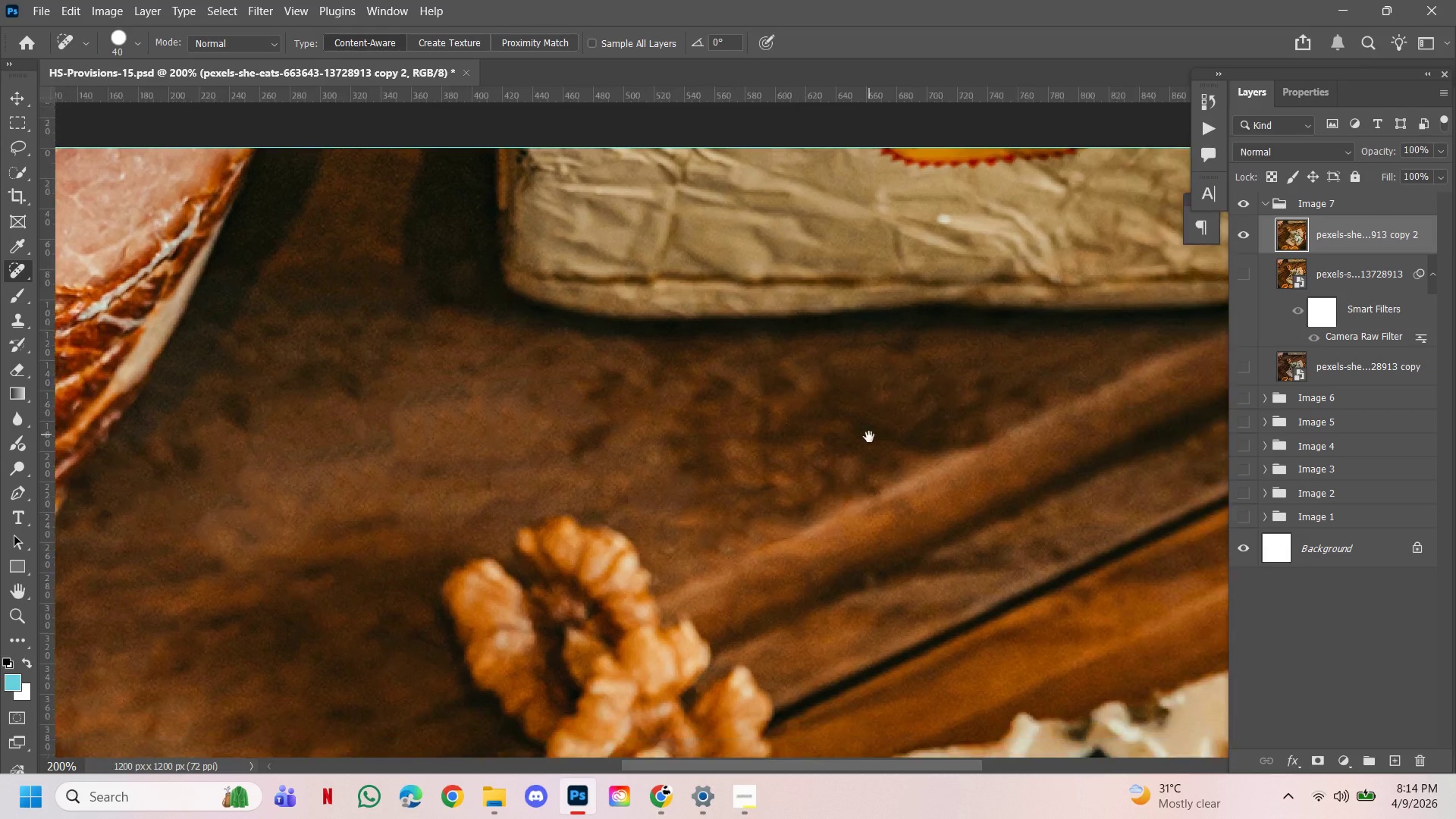 
left_click_drag(start_coordinate=[869, 435], to_coordinate=[494, 499])
 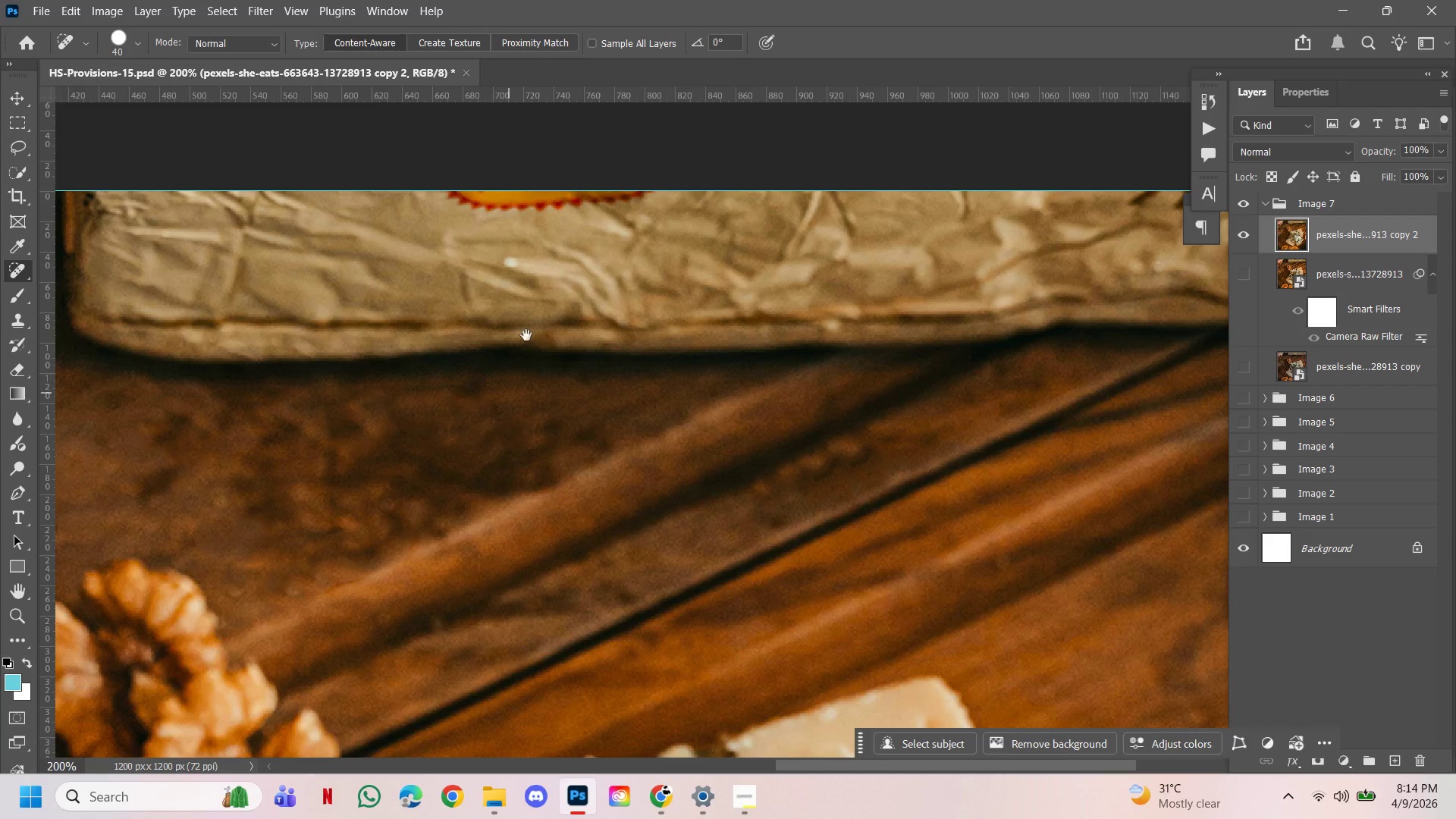 
hold_key(key=Space, duration=1.51)
 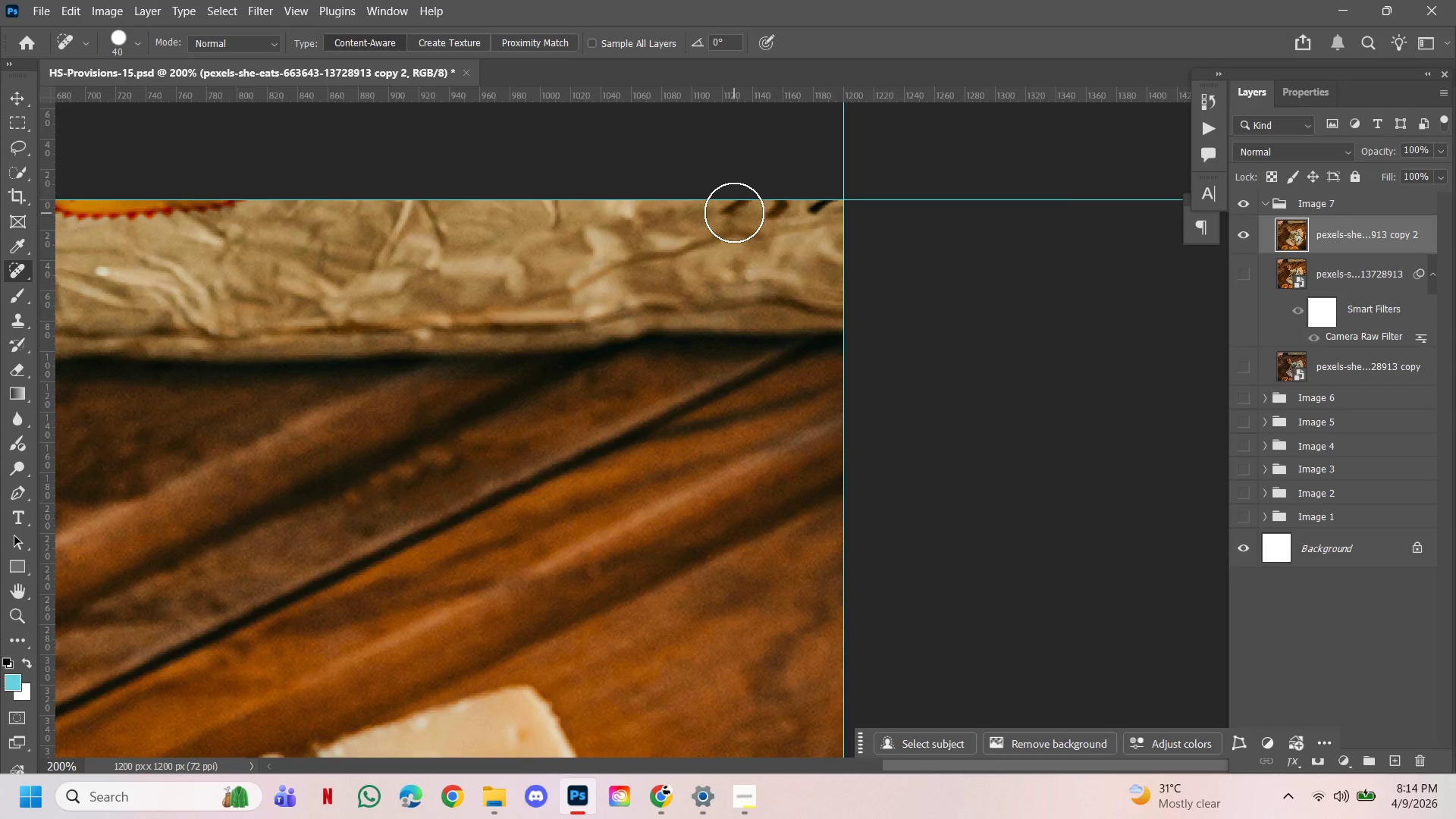 
left_click_drag(start_coordinate=[694, 330], to_coordinate=[468, 403])
 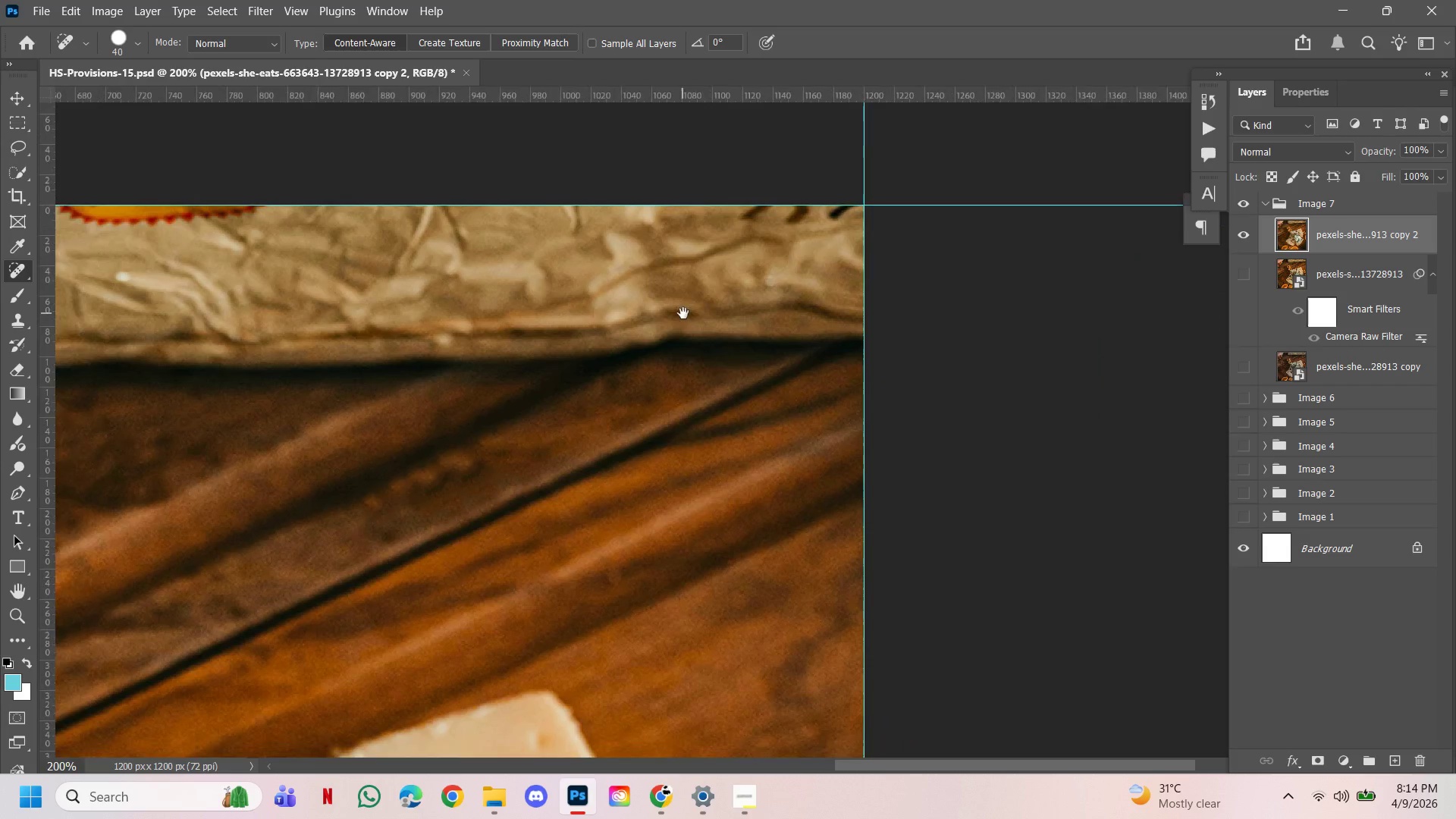 
left_click_drag(start_coordinate=[683, 313], to_coordinate=[696, 320])
 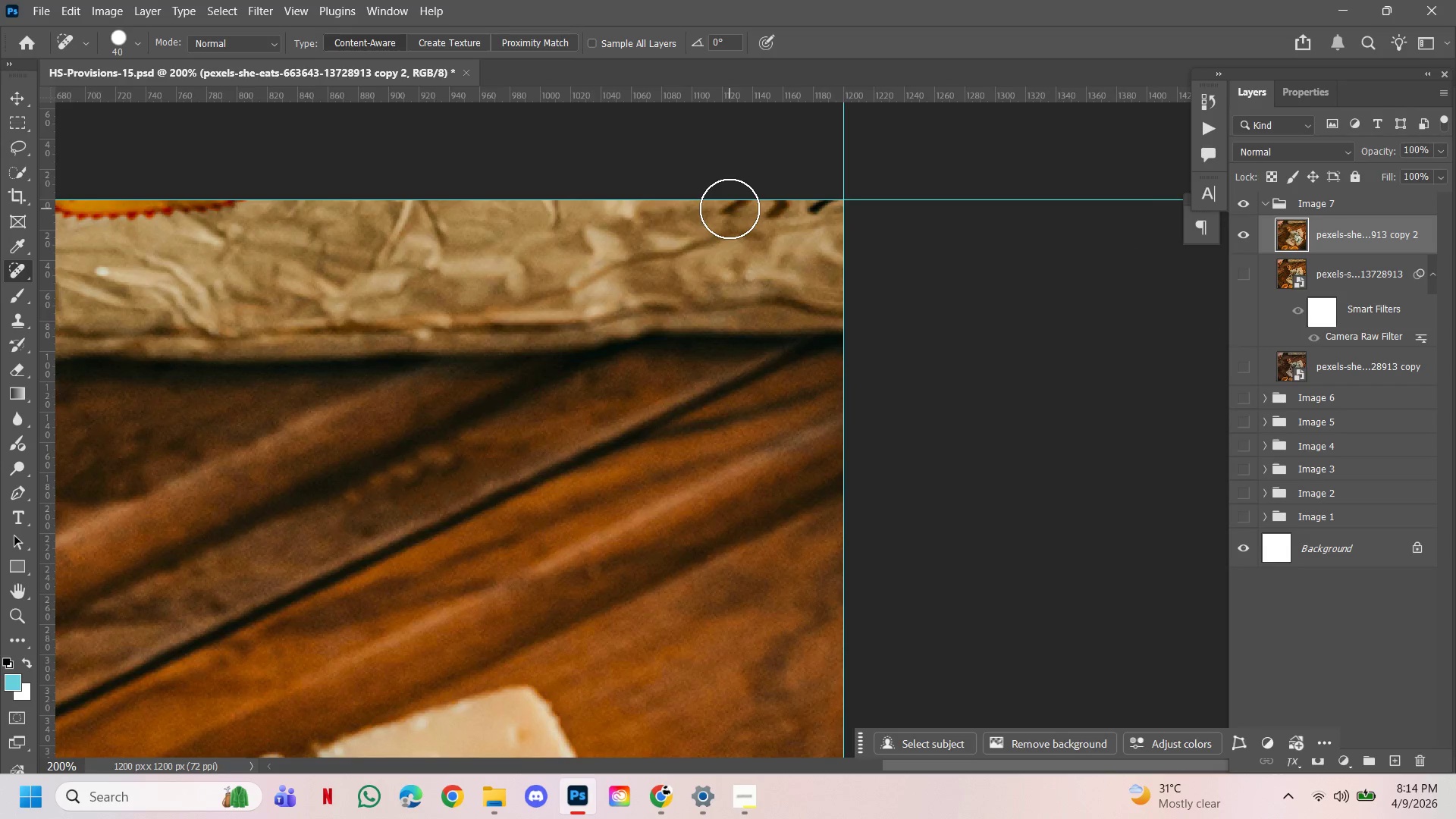 
hold_key(key=Space, duration=0.52)
 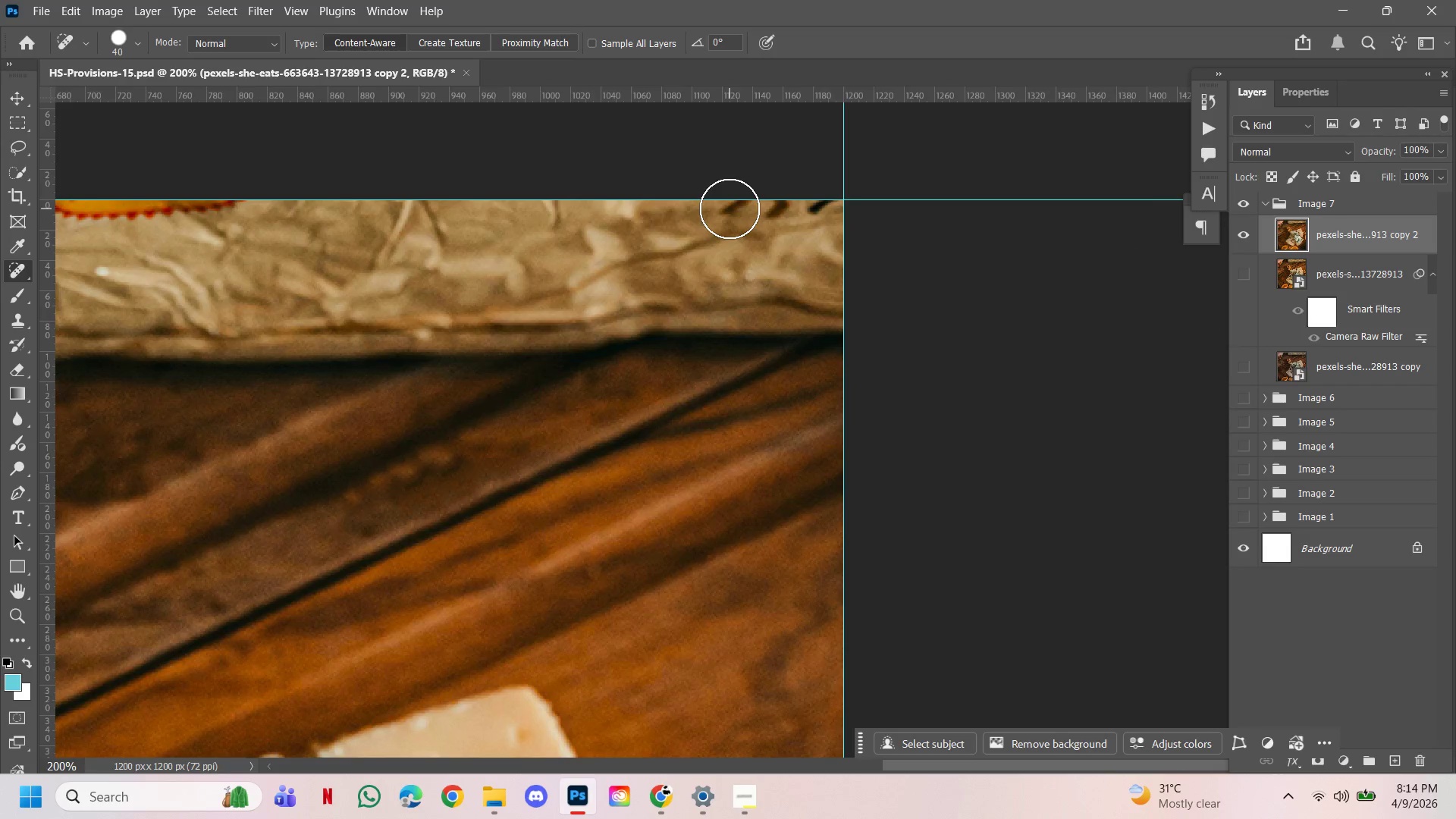 
left_click_drag(start_coordinate=[730, 209], to_coordinate=[803, 198])
 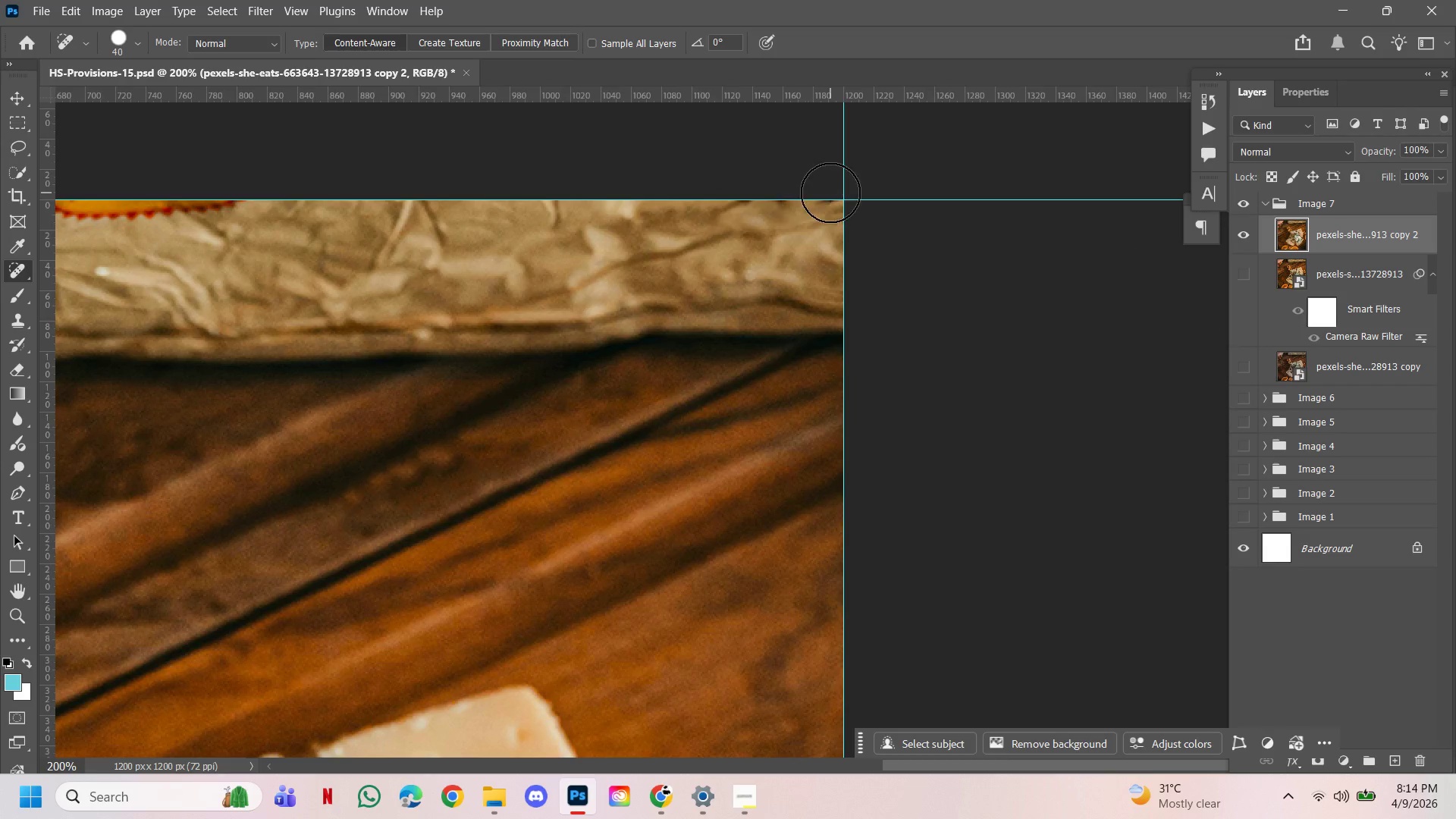 
left_click([830, 193])
 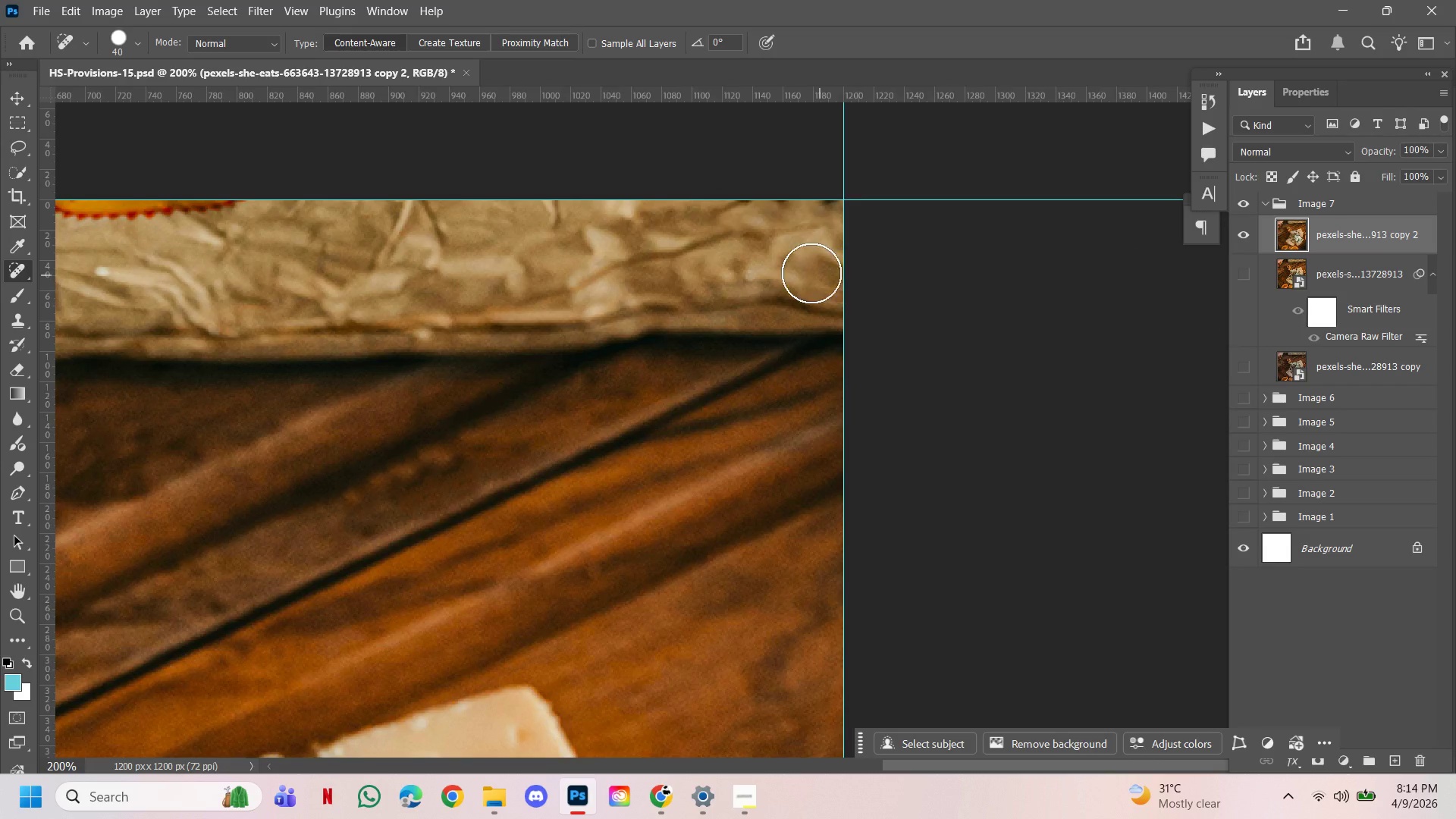 
hold_key(key=Space, duration=0.86)
 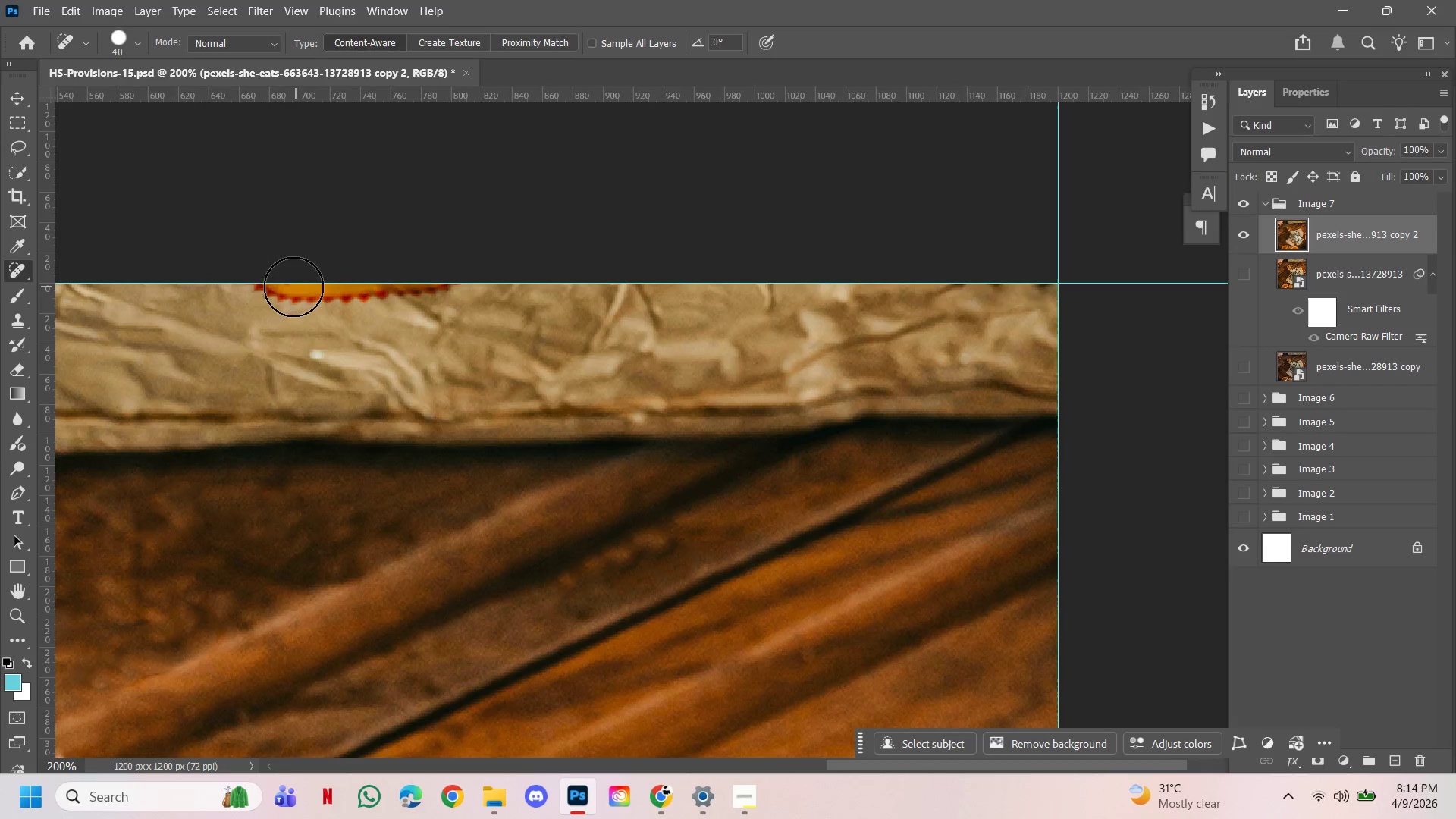 
left_click_drag(start_coordinate=[705, 257], to_coordinate=[920, 340])
 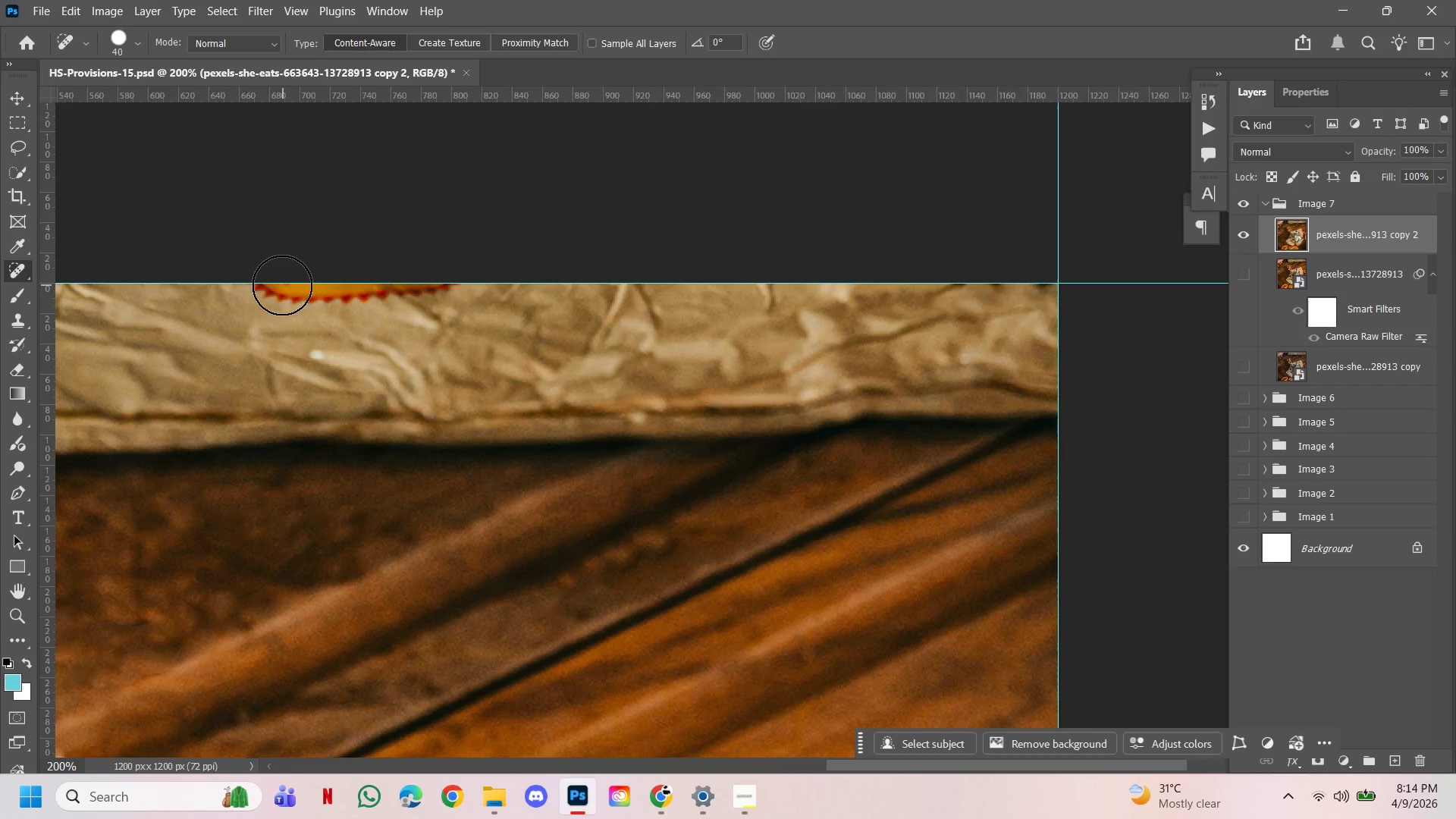 
left_click_drag(start_coordinate=[278, 285], to_coordinate=[485, 297])
 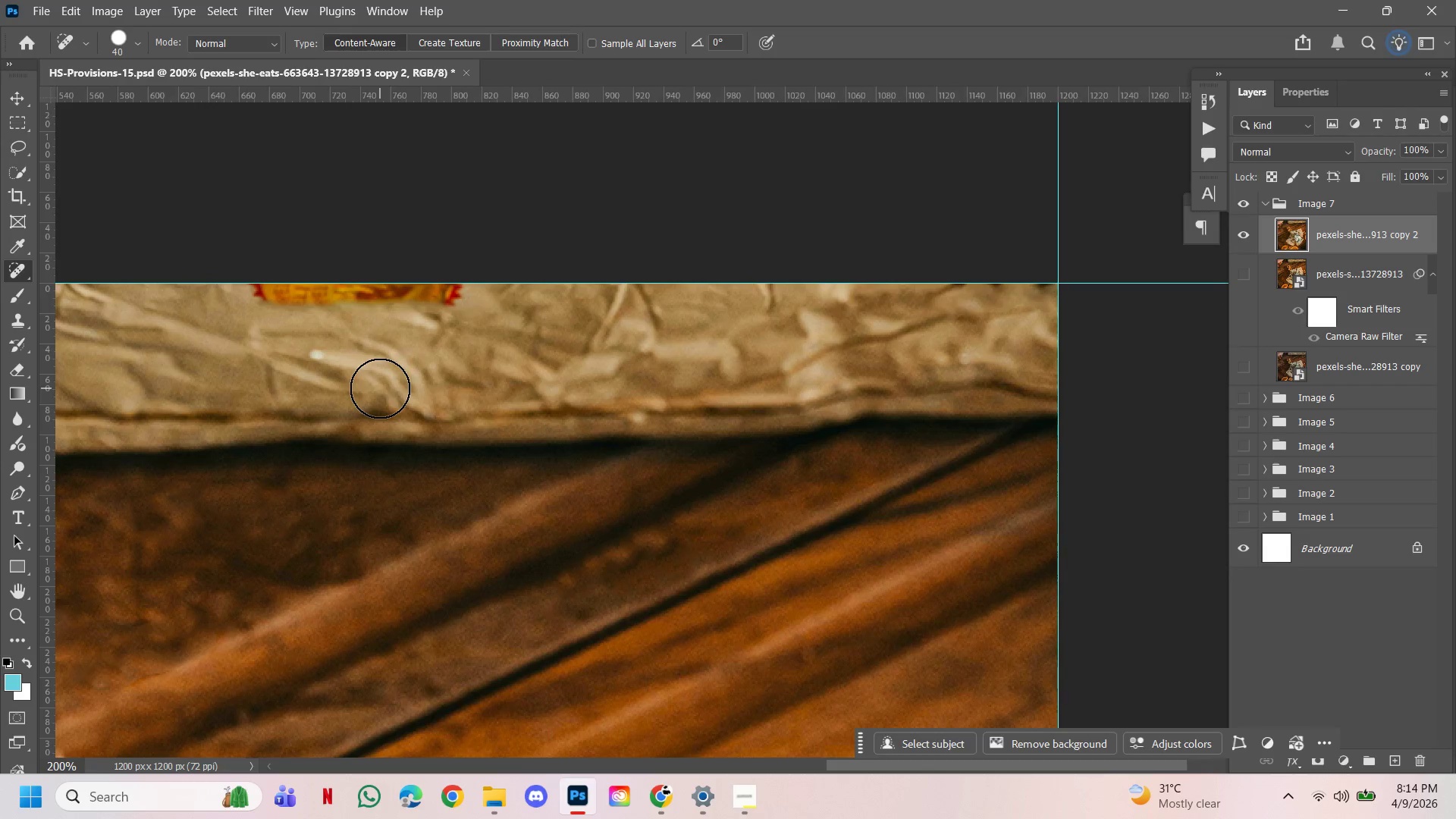 
key(Control+Z)
 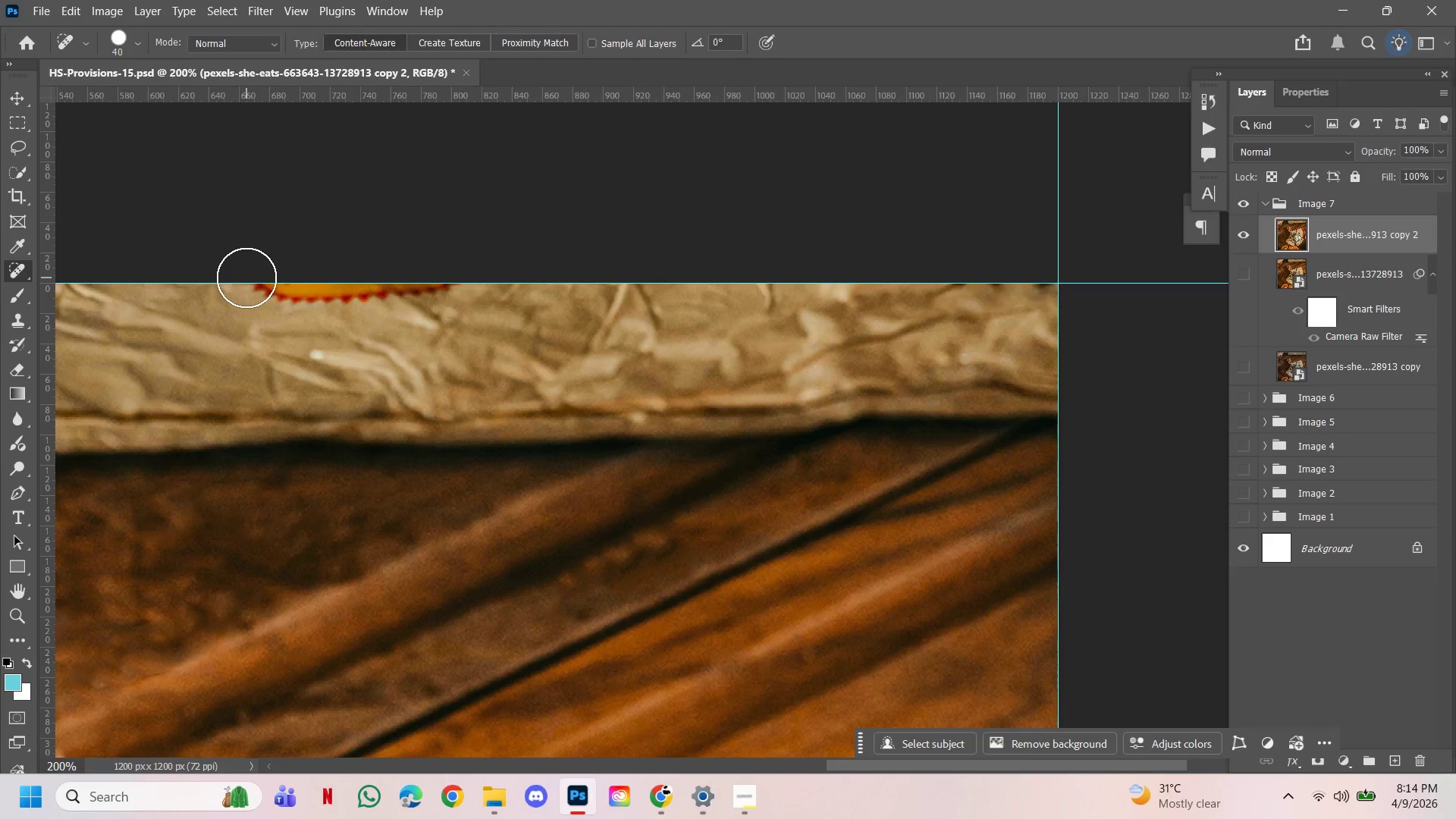 
key(M)
 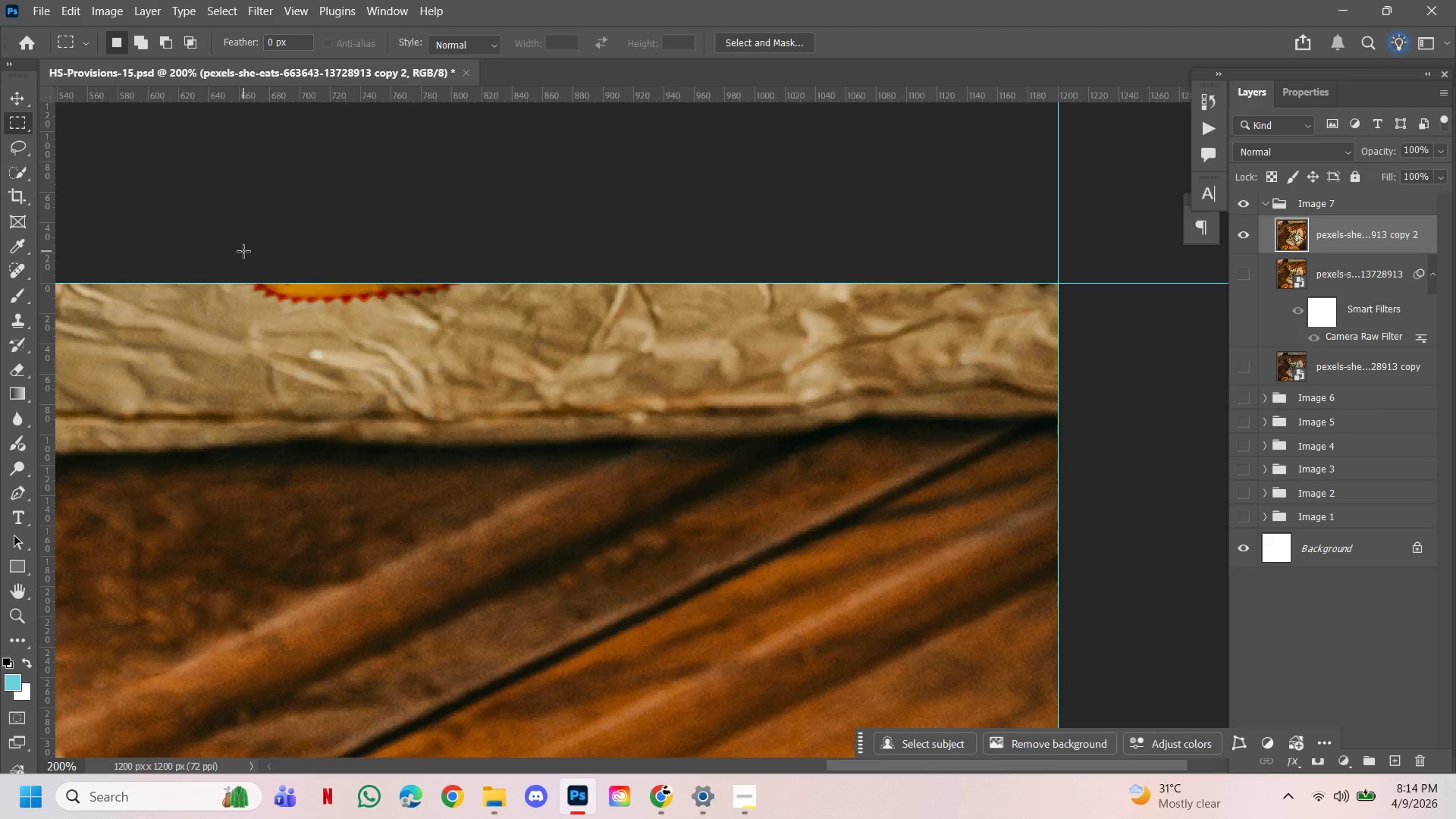 
left_click_drag(start_coordinate=[243, 252], to_coordinate=[466, 338])
 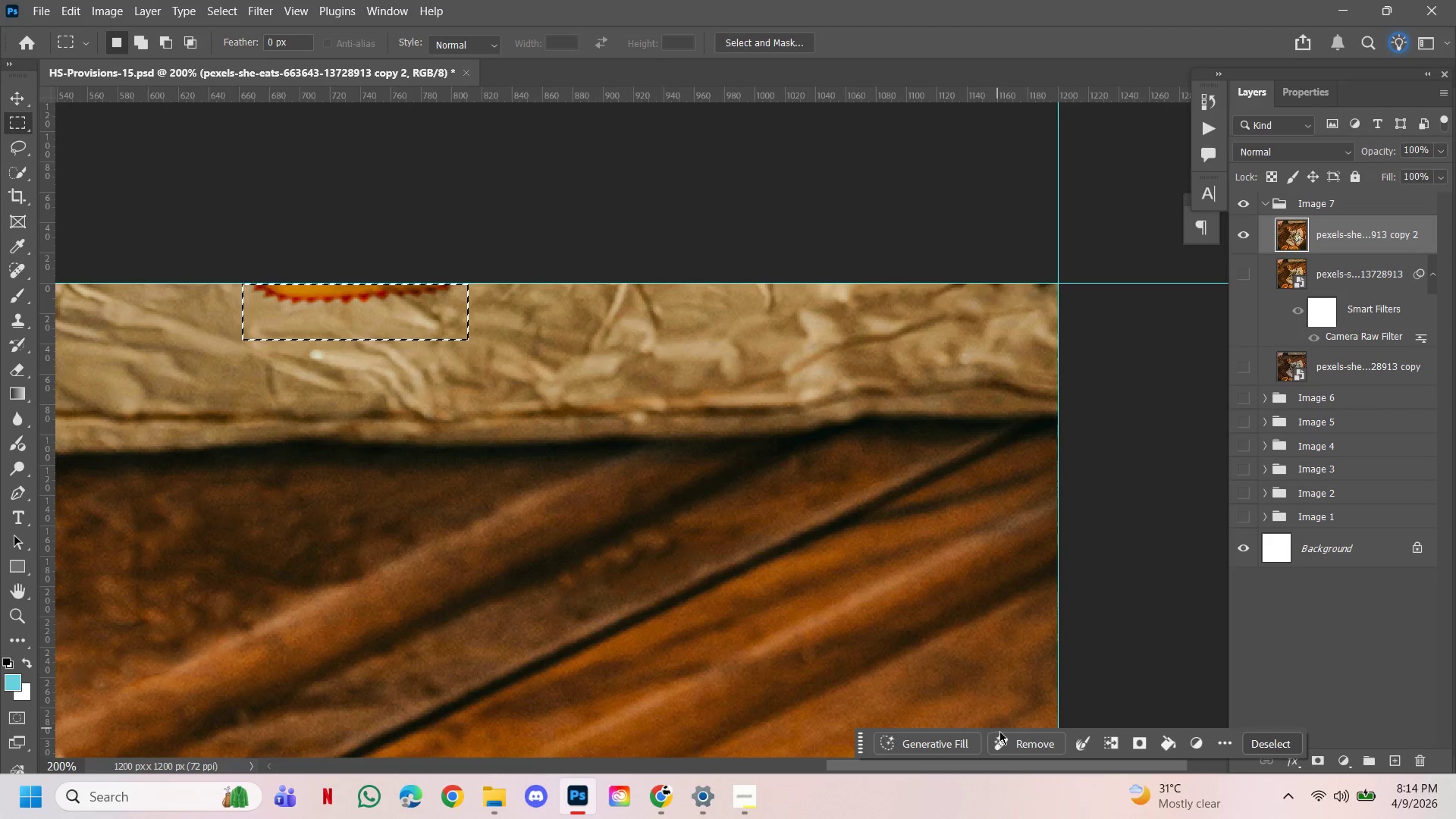 
left_click([1008, 743])
 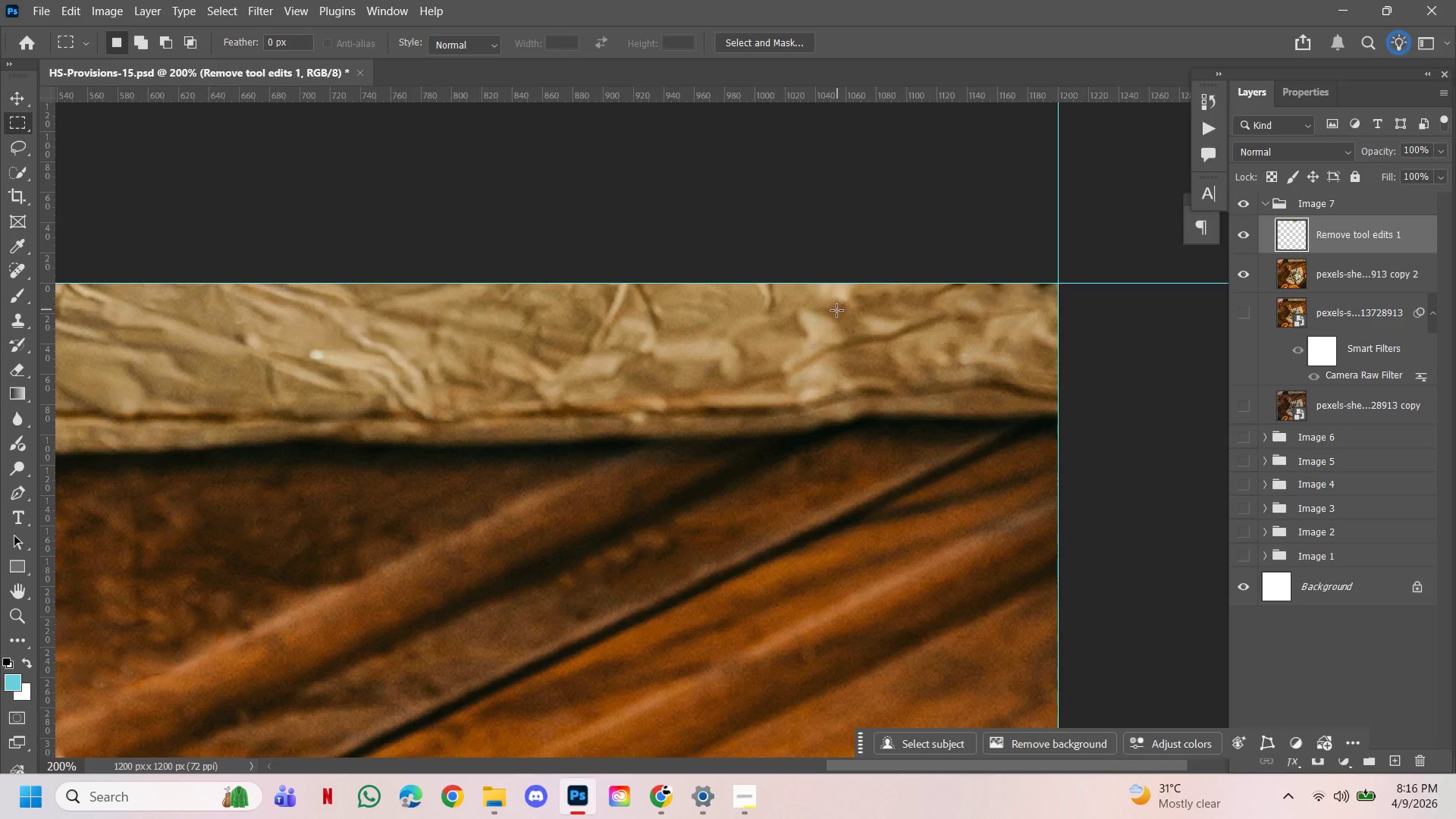 
wait(127.8)
 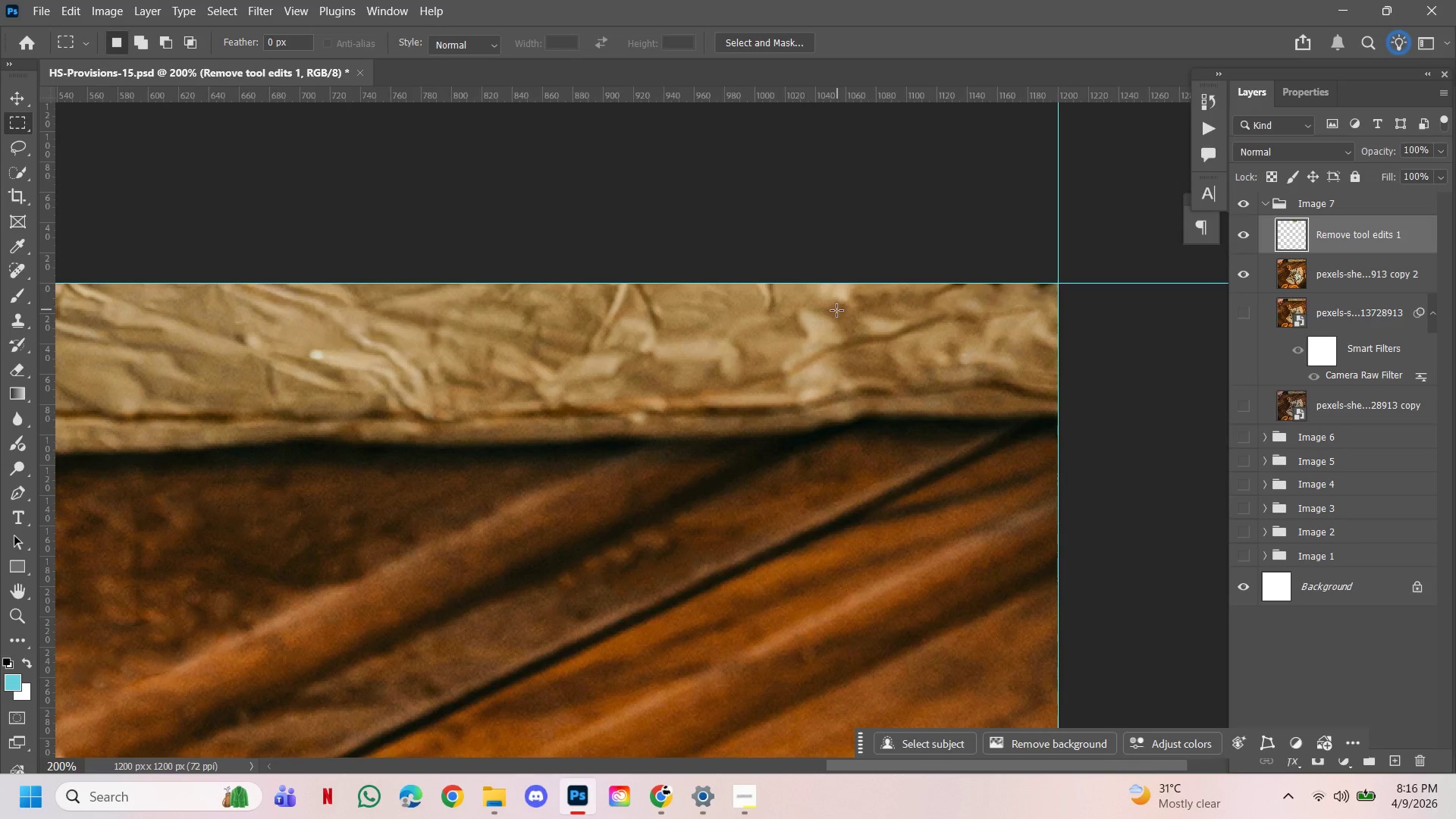 
key(J)
 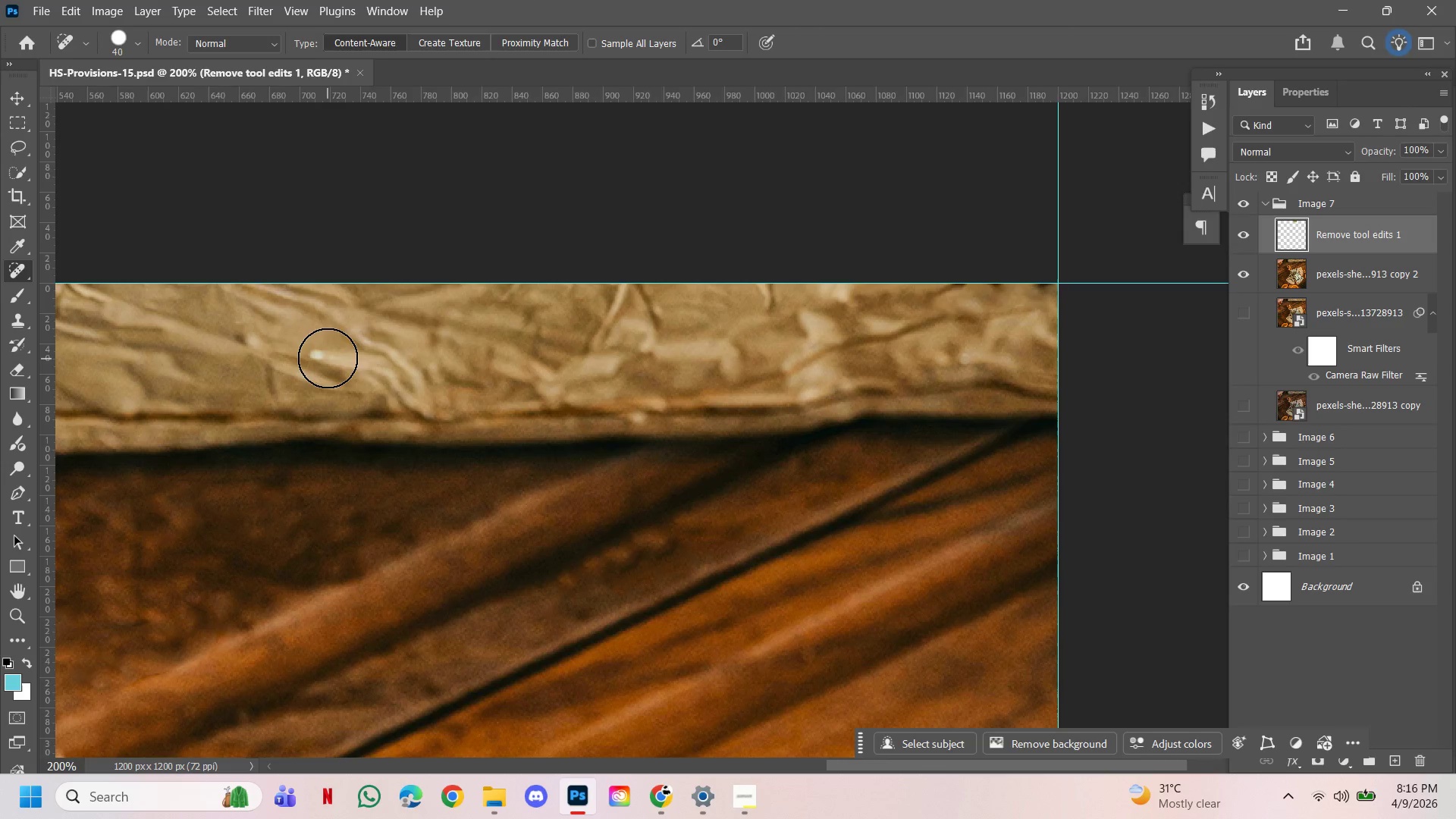 
left_click([326, 357])
 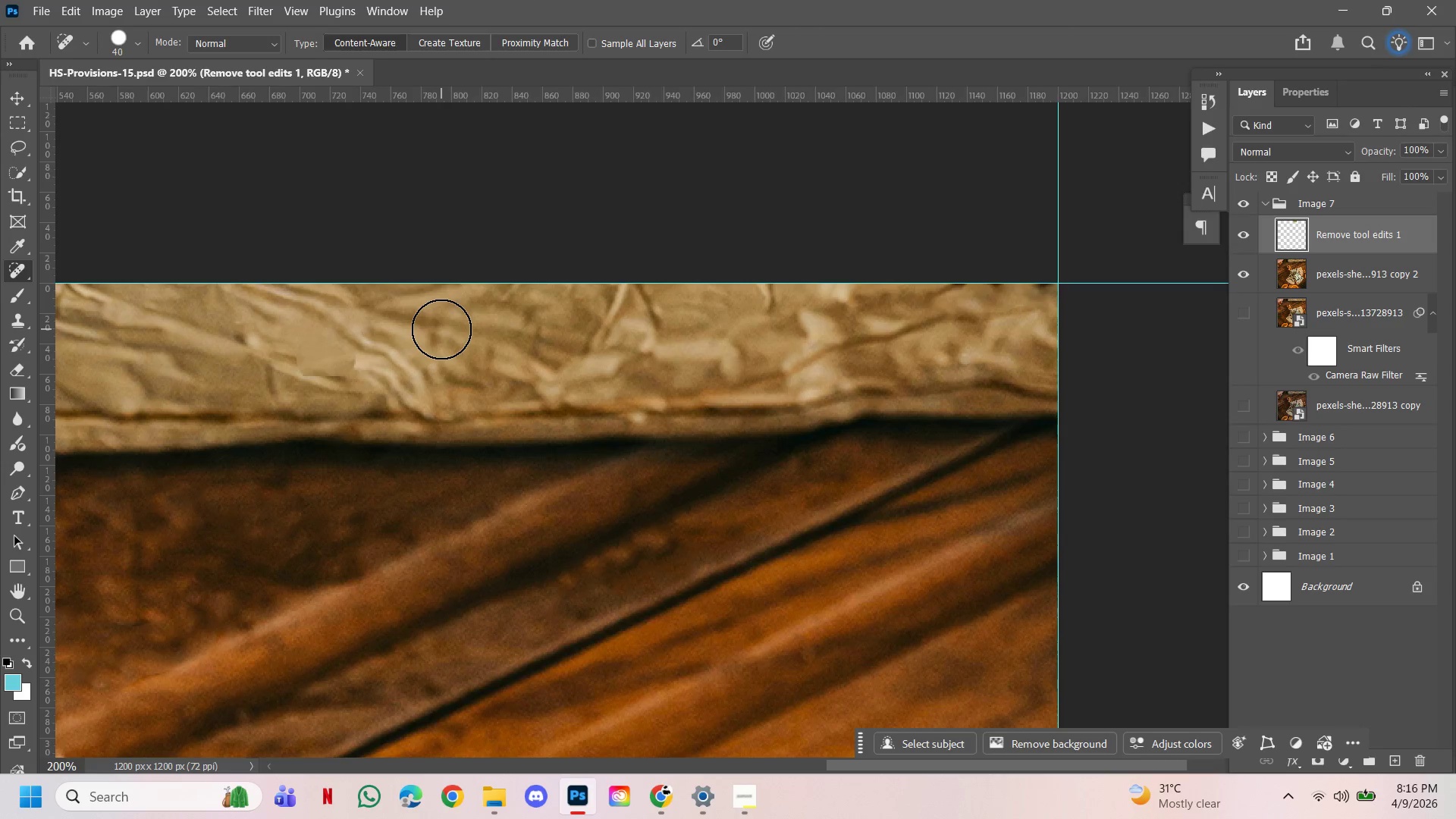 
key(Control+Z)
 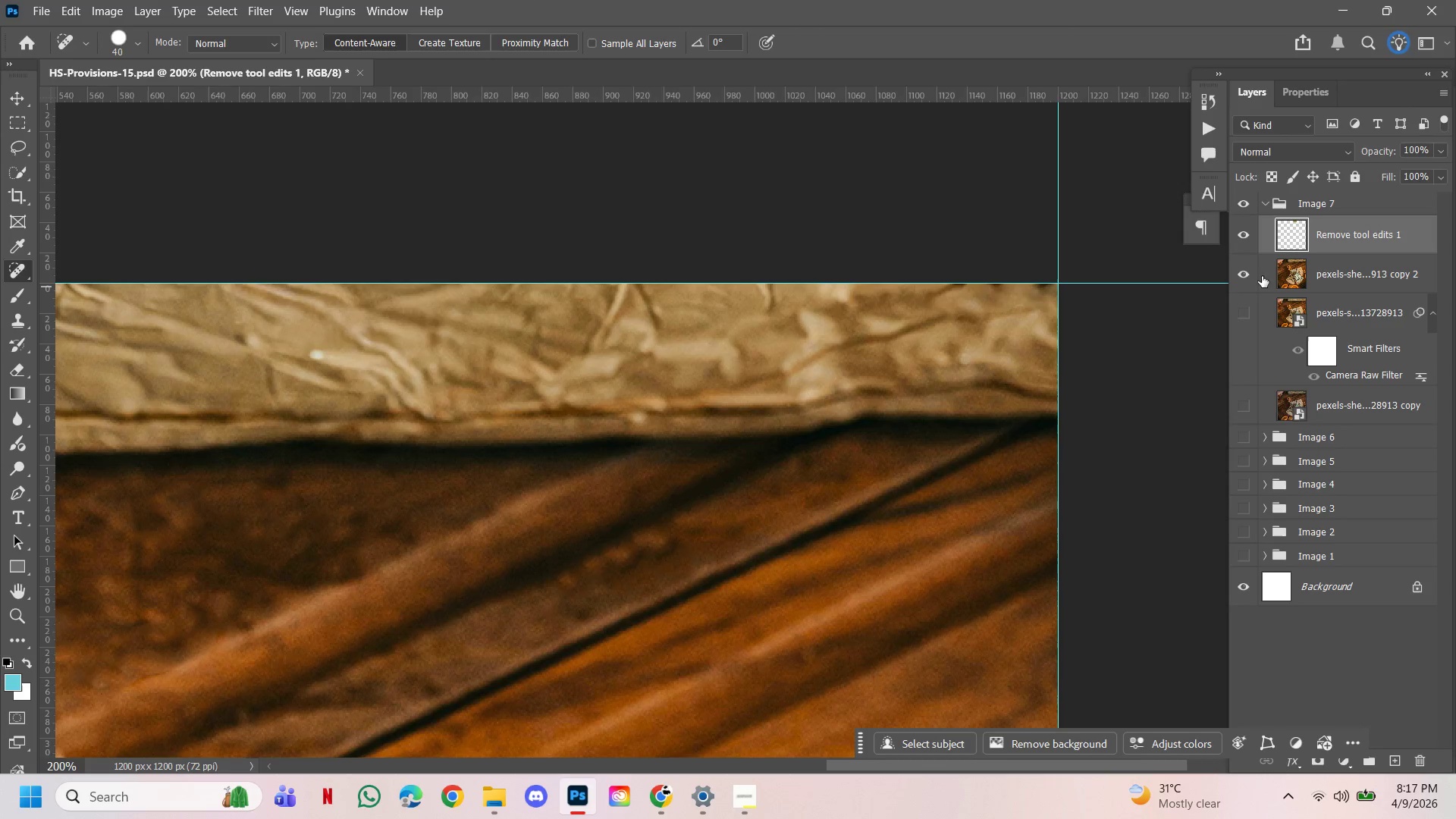 
hold_key(key=ControlLeft, duration=0.67)
 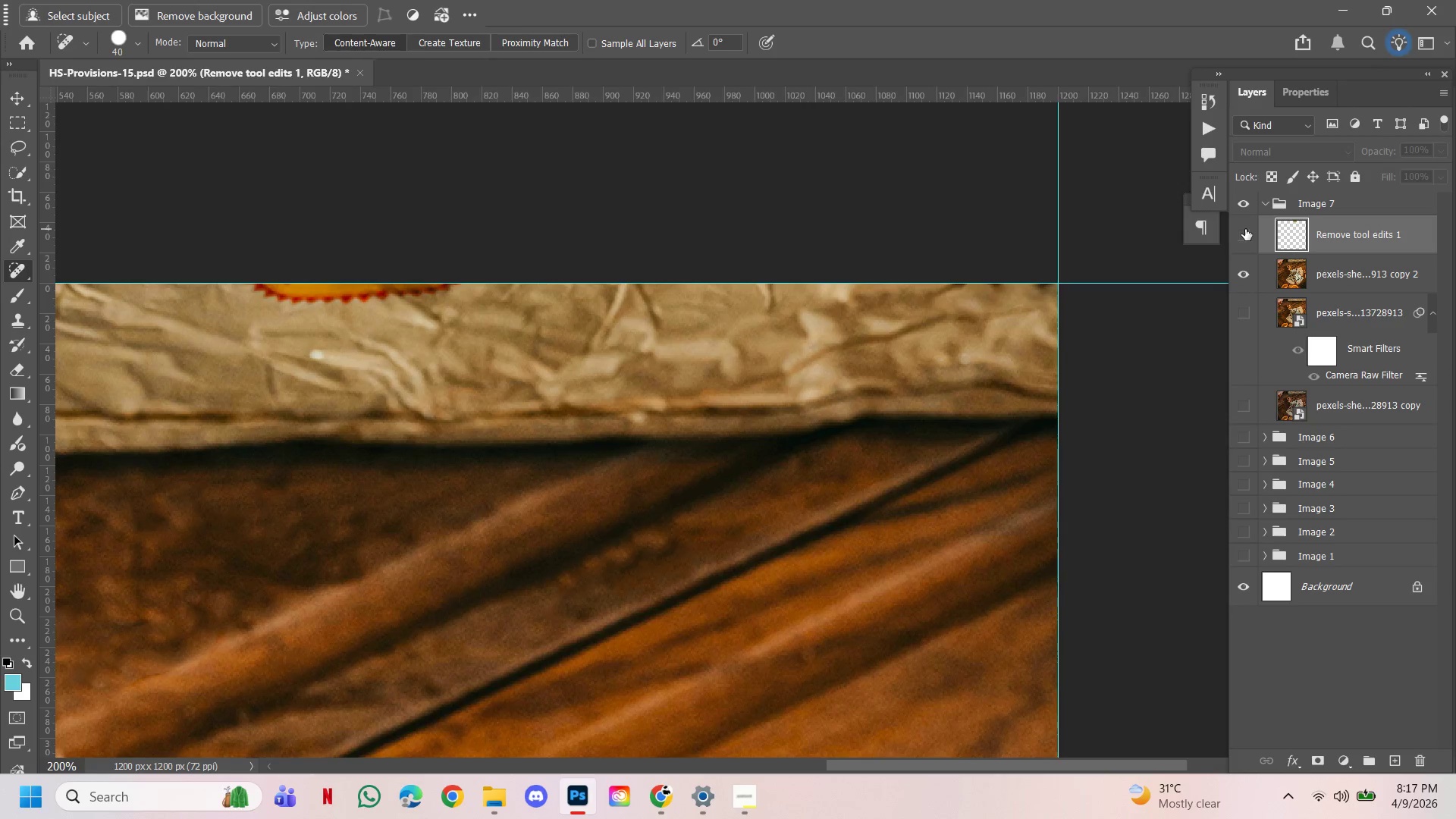 
left_click([1245, 229])
 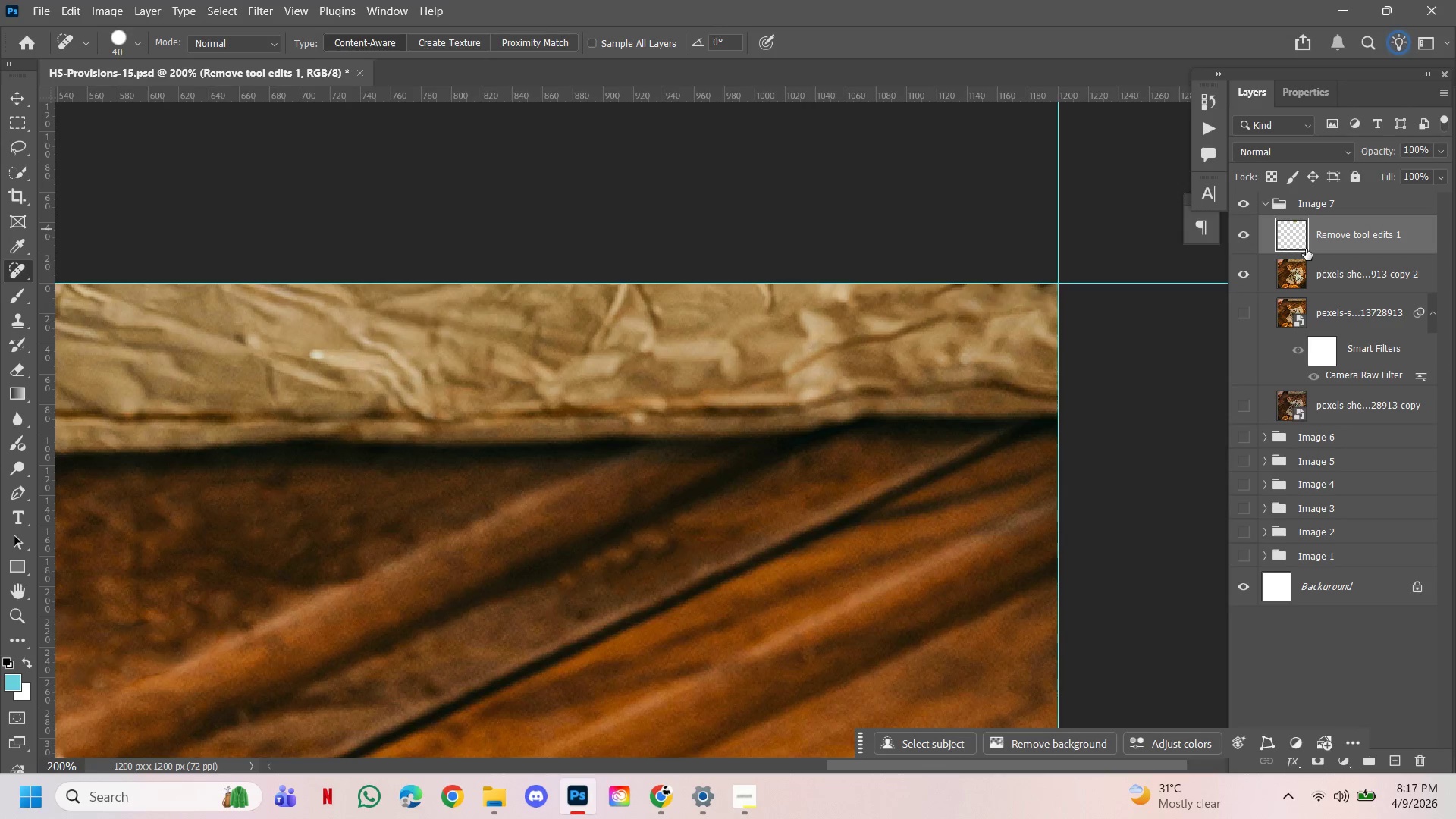 
left_click([1333, 271])
 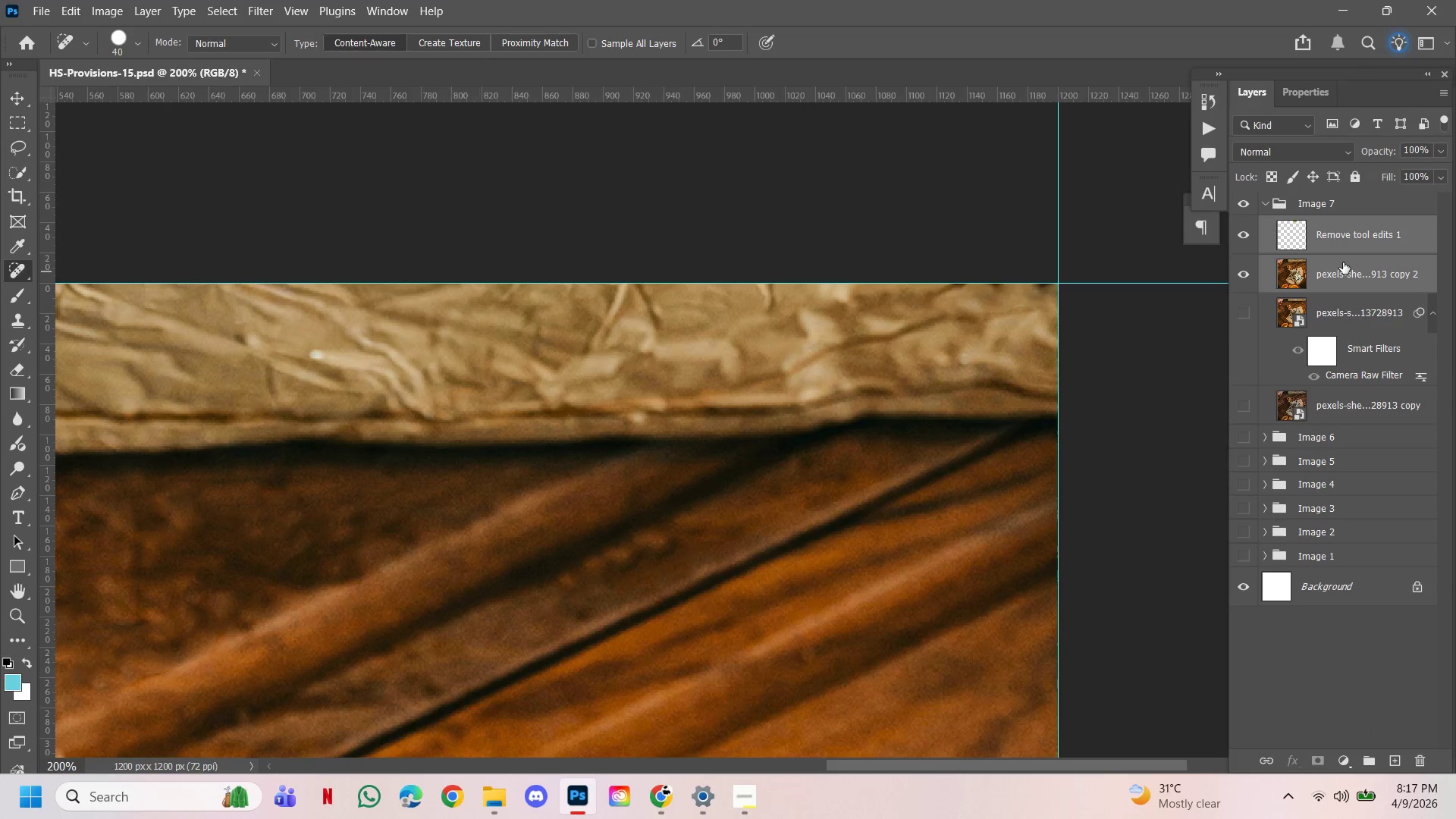 
key(Control+E)
 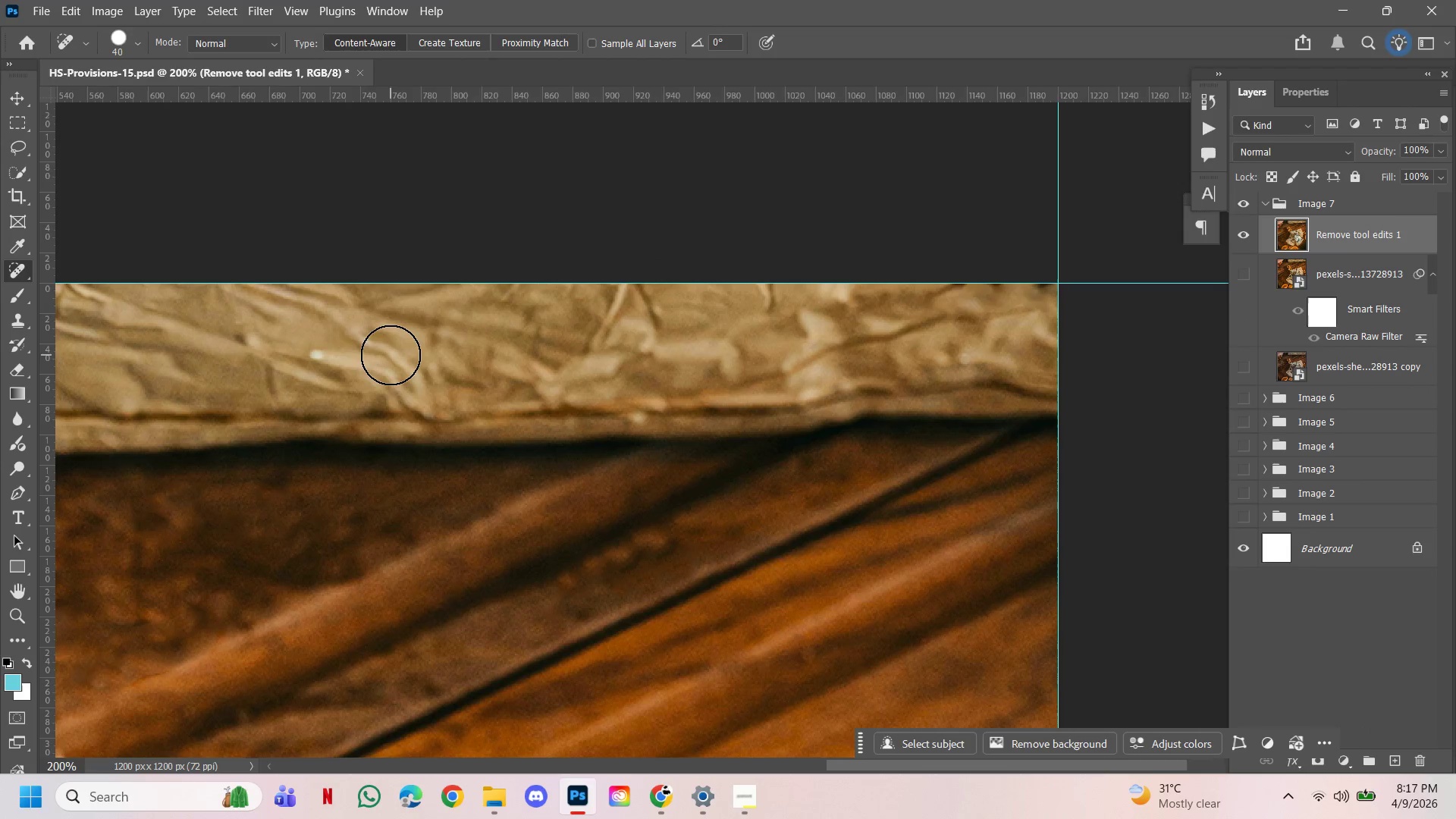 
key(BracketLeft)
 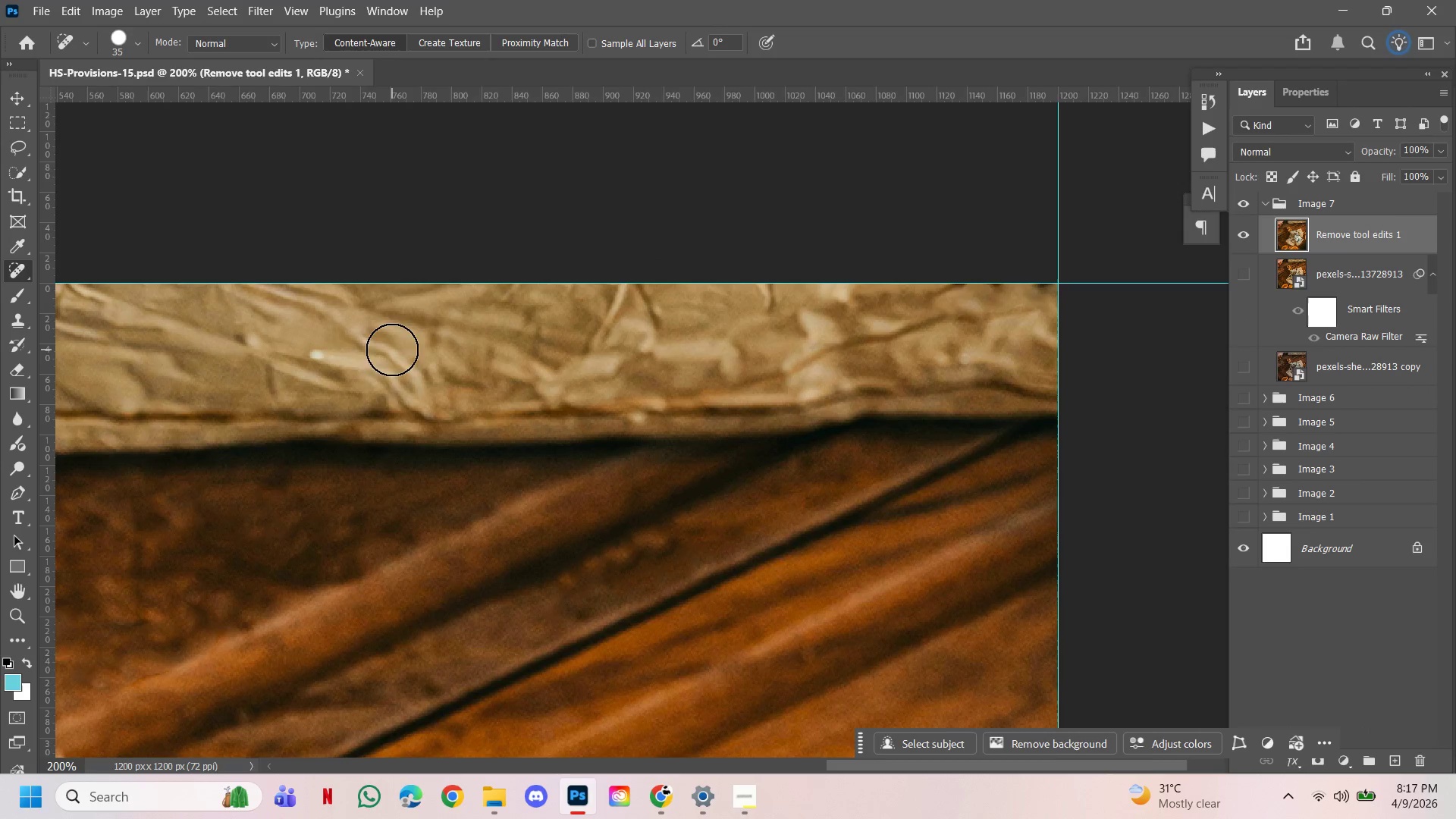 
key(BracketLeft)
 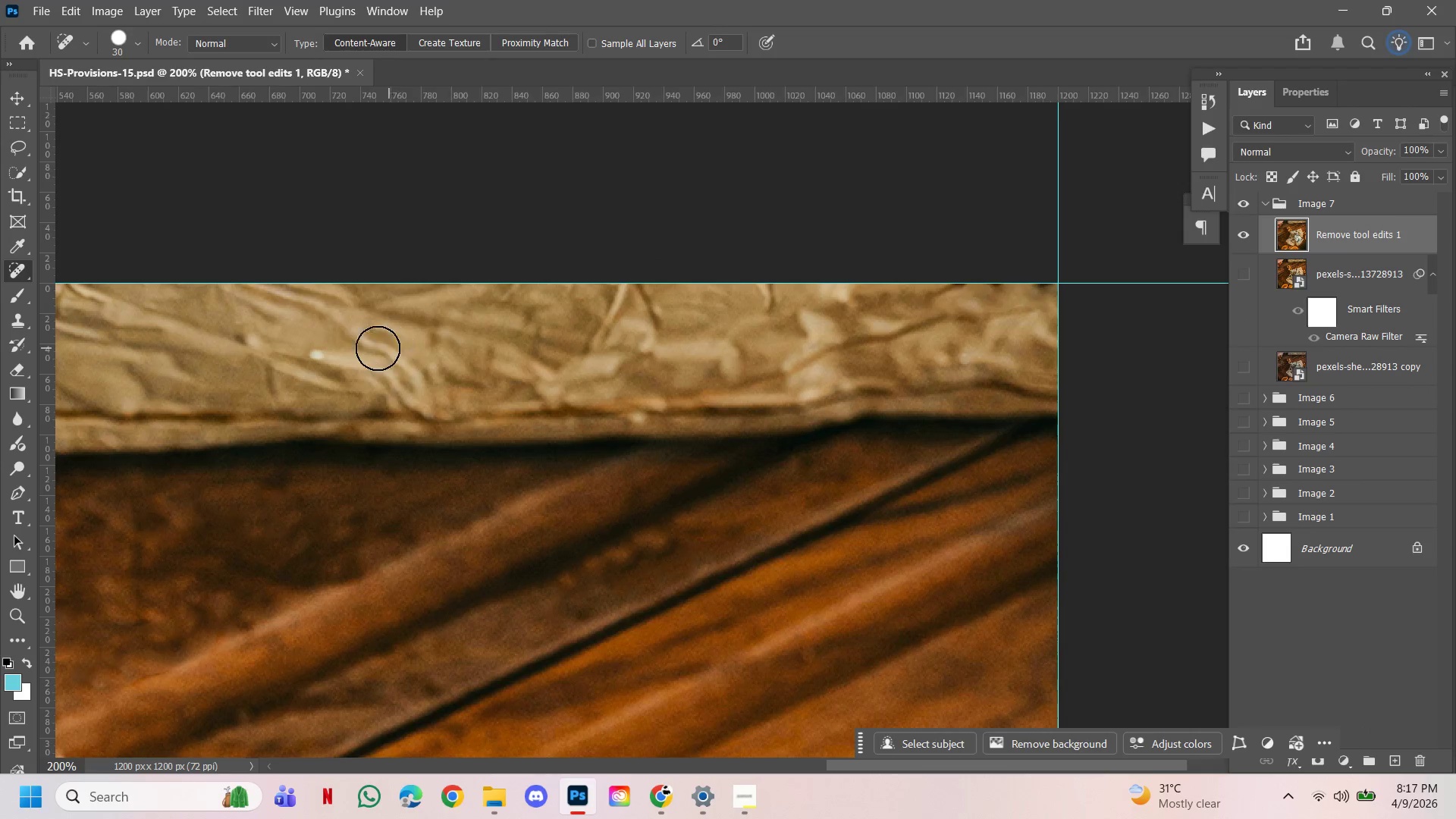 
key(BracketLeft)
 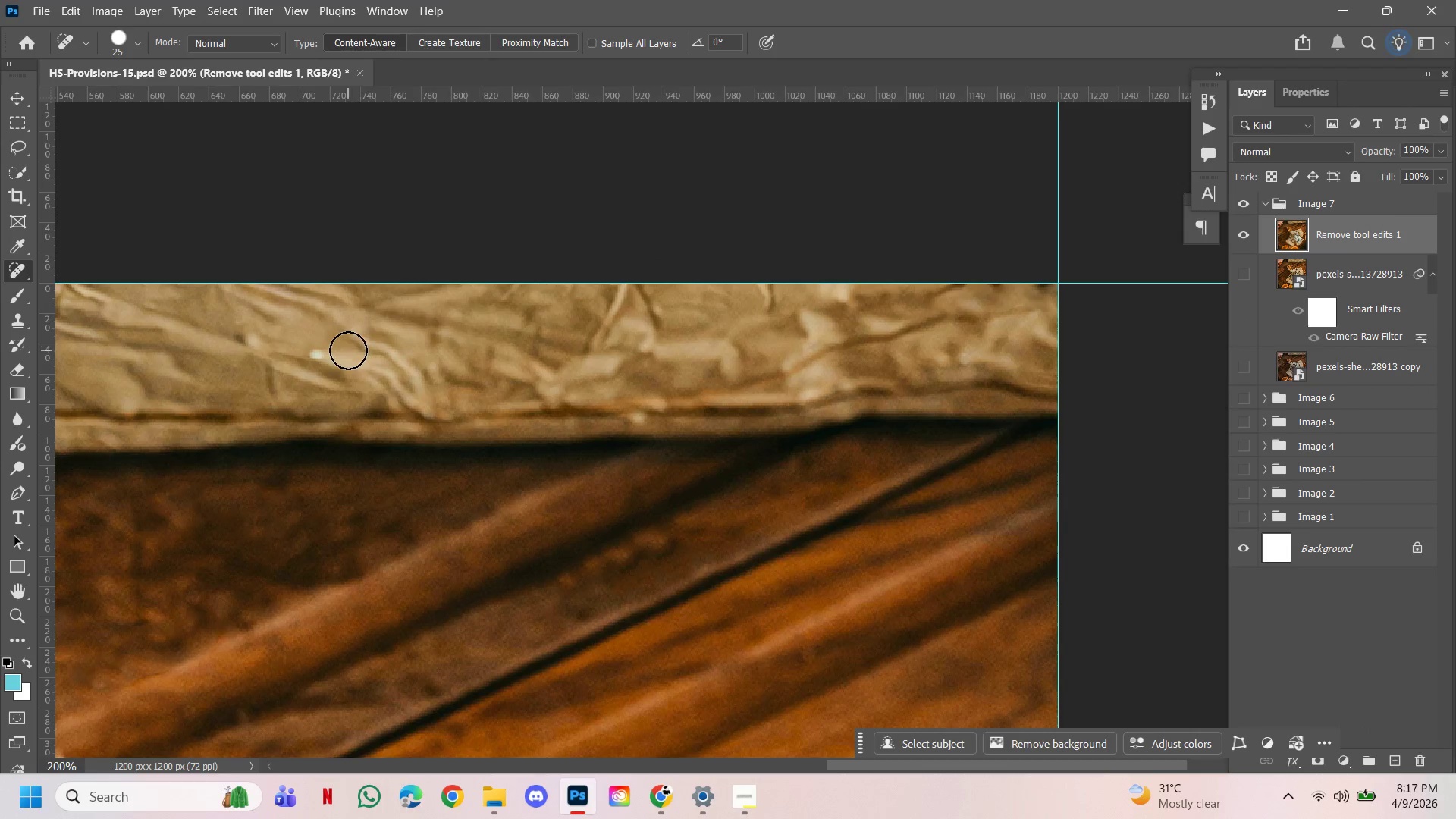 
key(BracketLeft)
 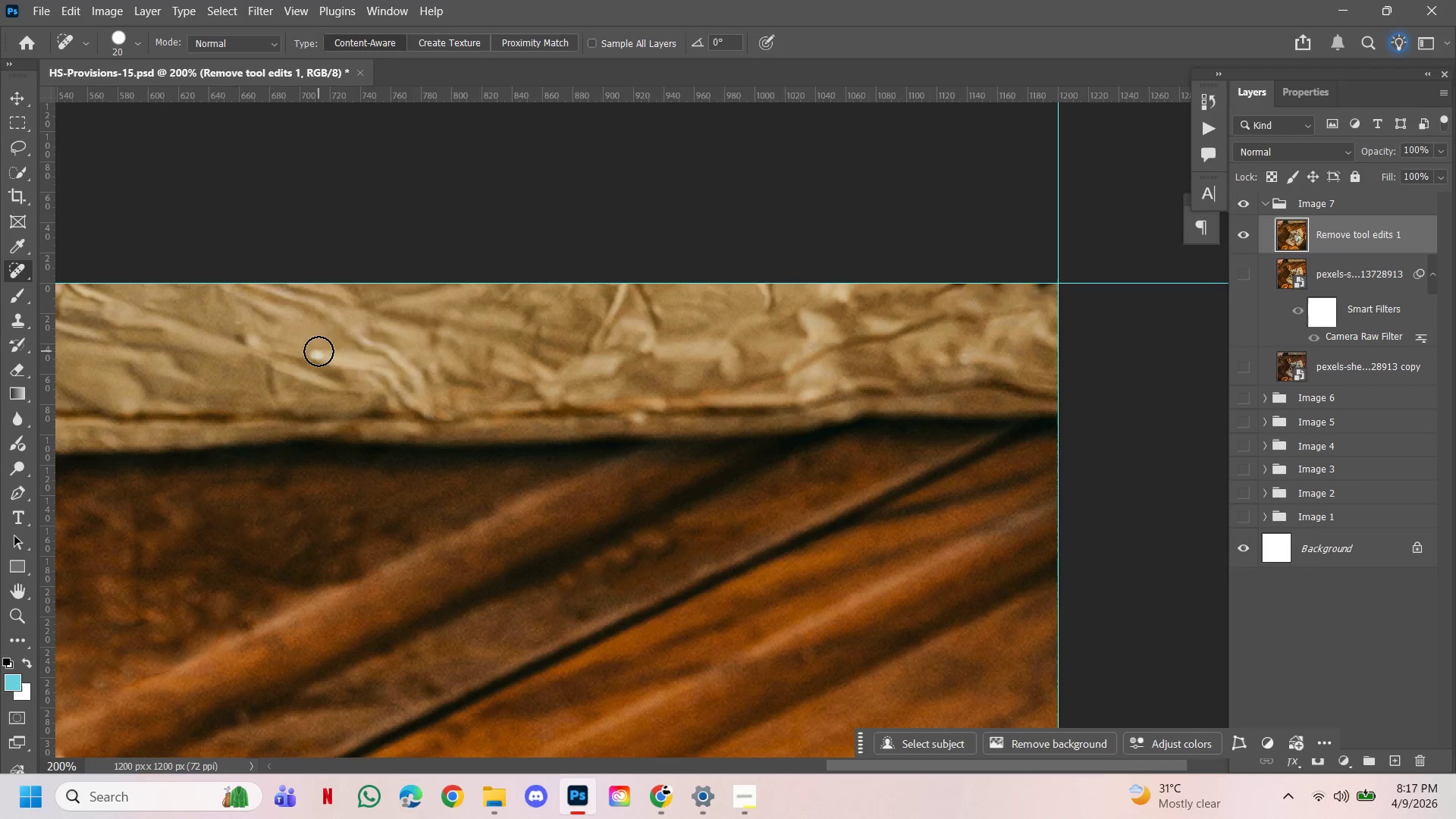 
left_click([316, 350])
 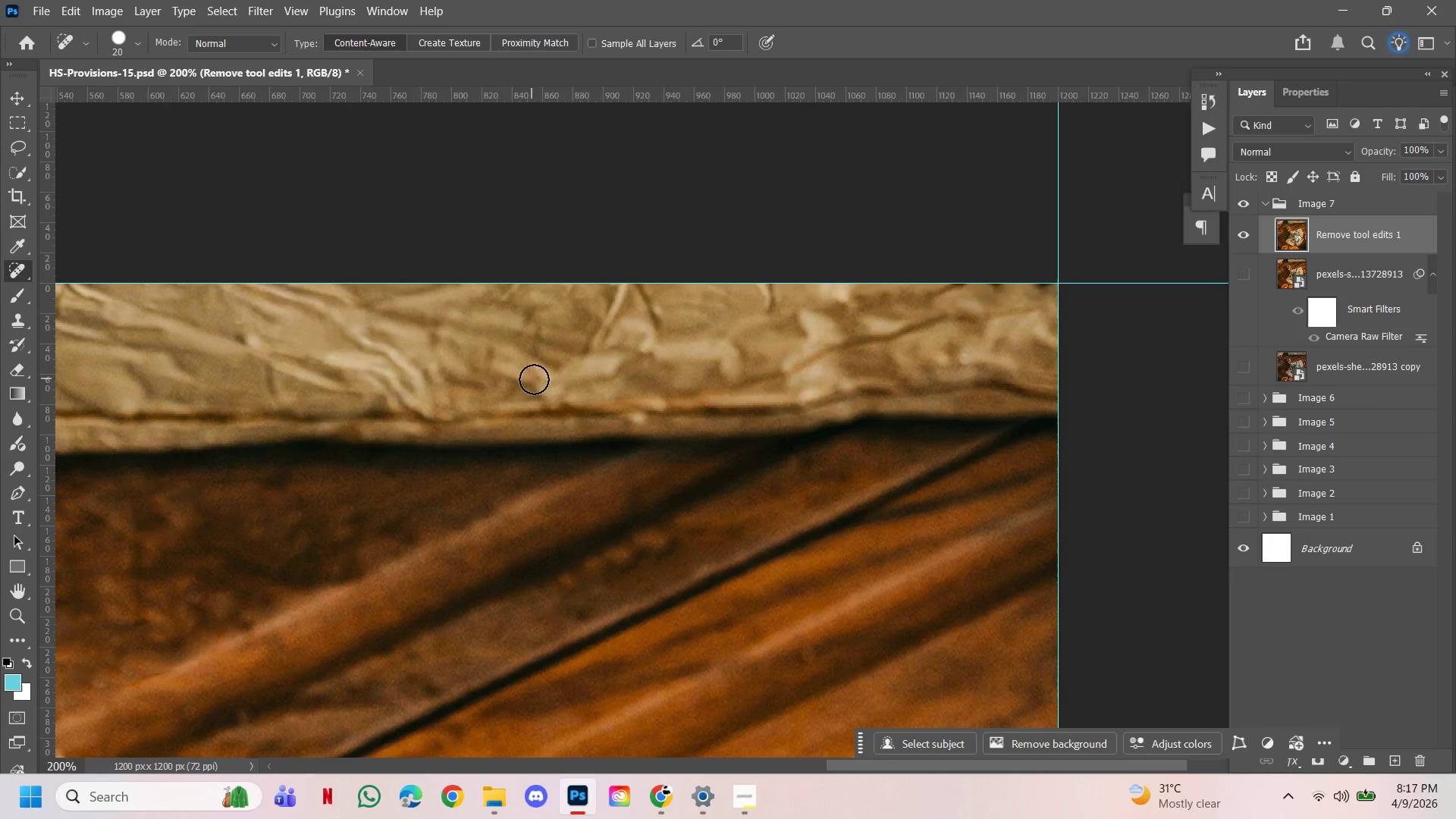 
hold_key(key=ControlLeft, duration=1.14)
 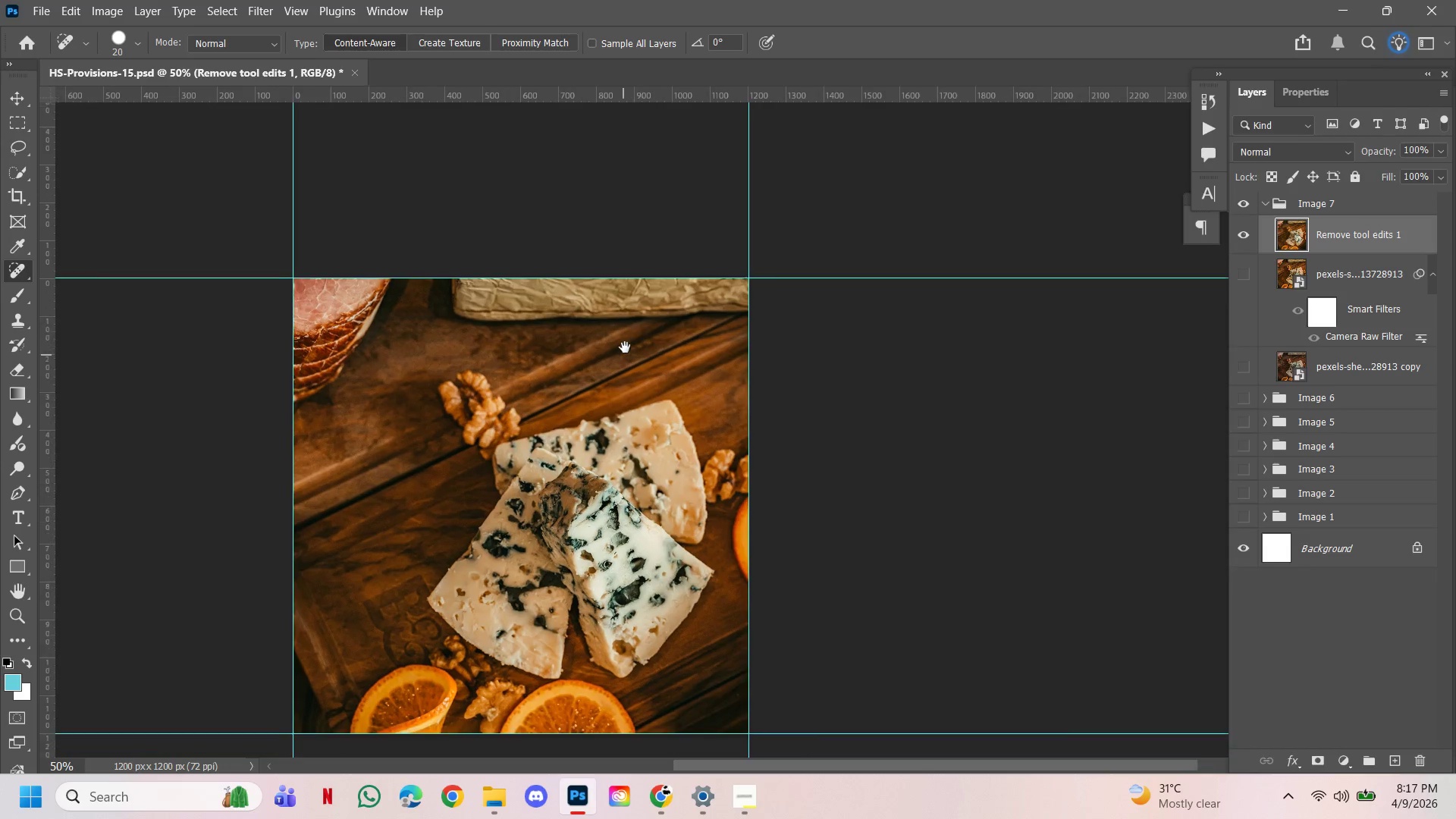 
hold_key(key=AltLeft, duration=1.06)
 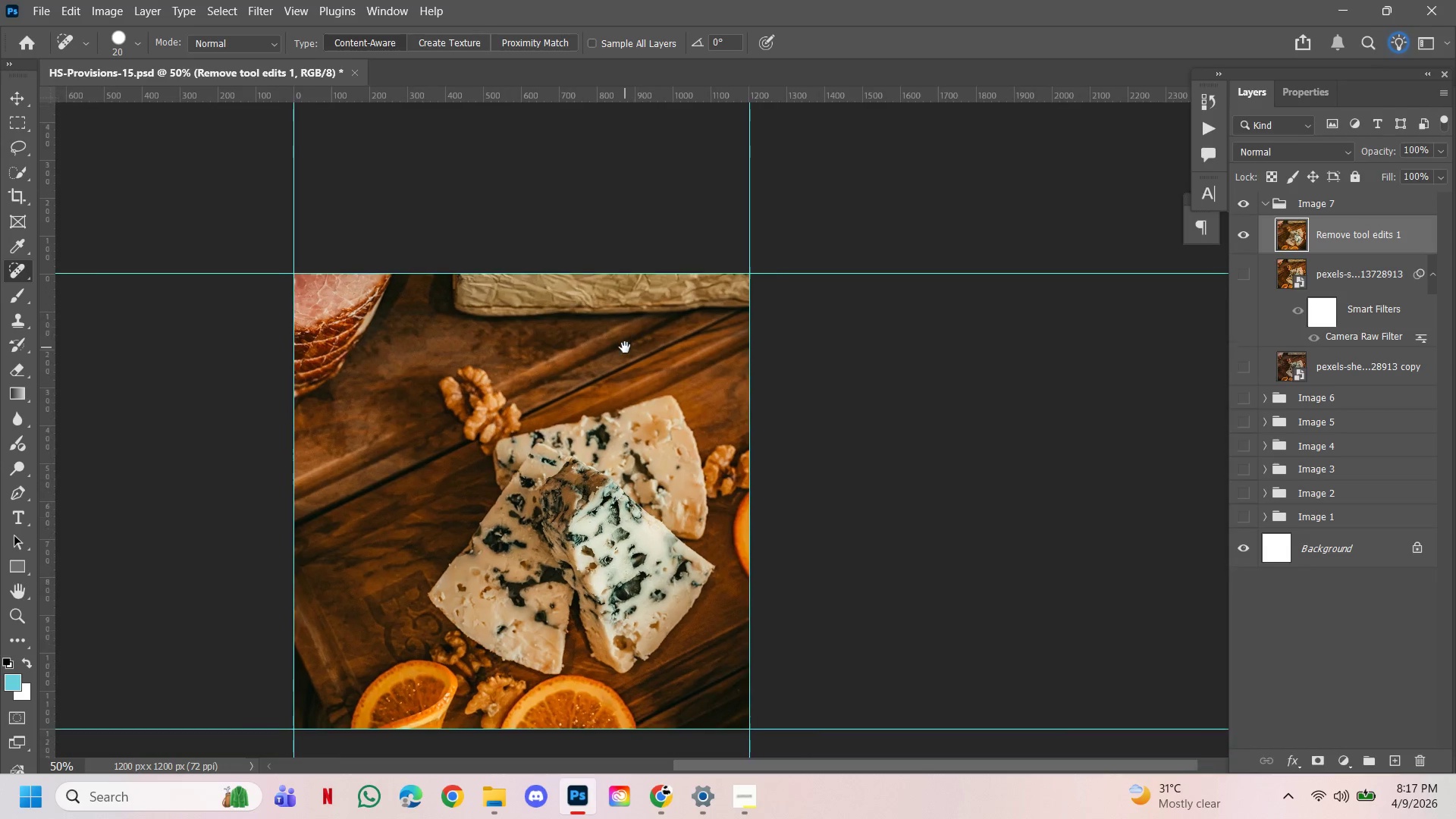 
hold_key(key=Space, duration=1.53)
 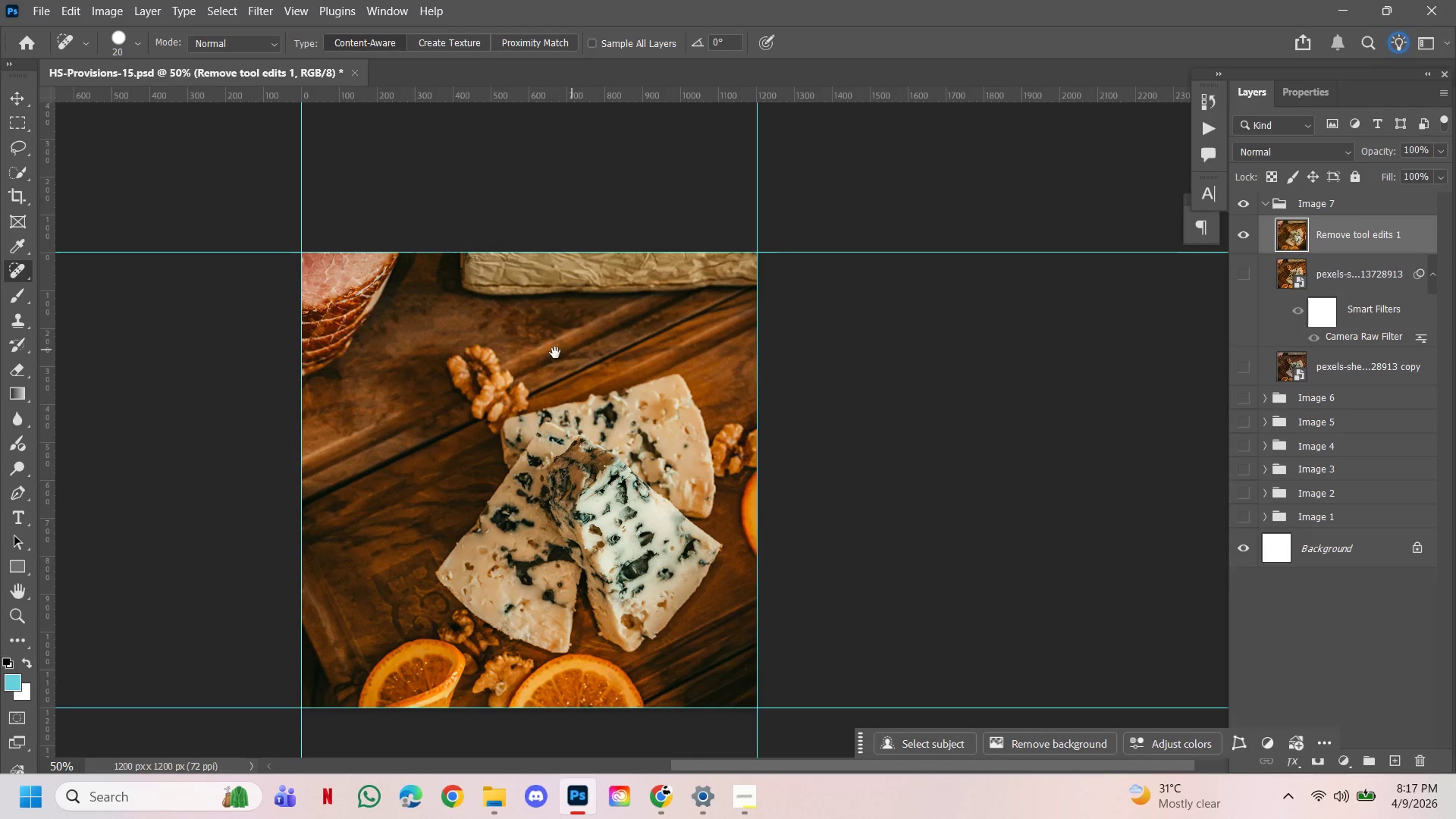 
double_click([574, 366])
 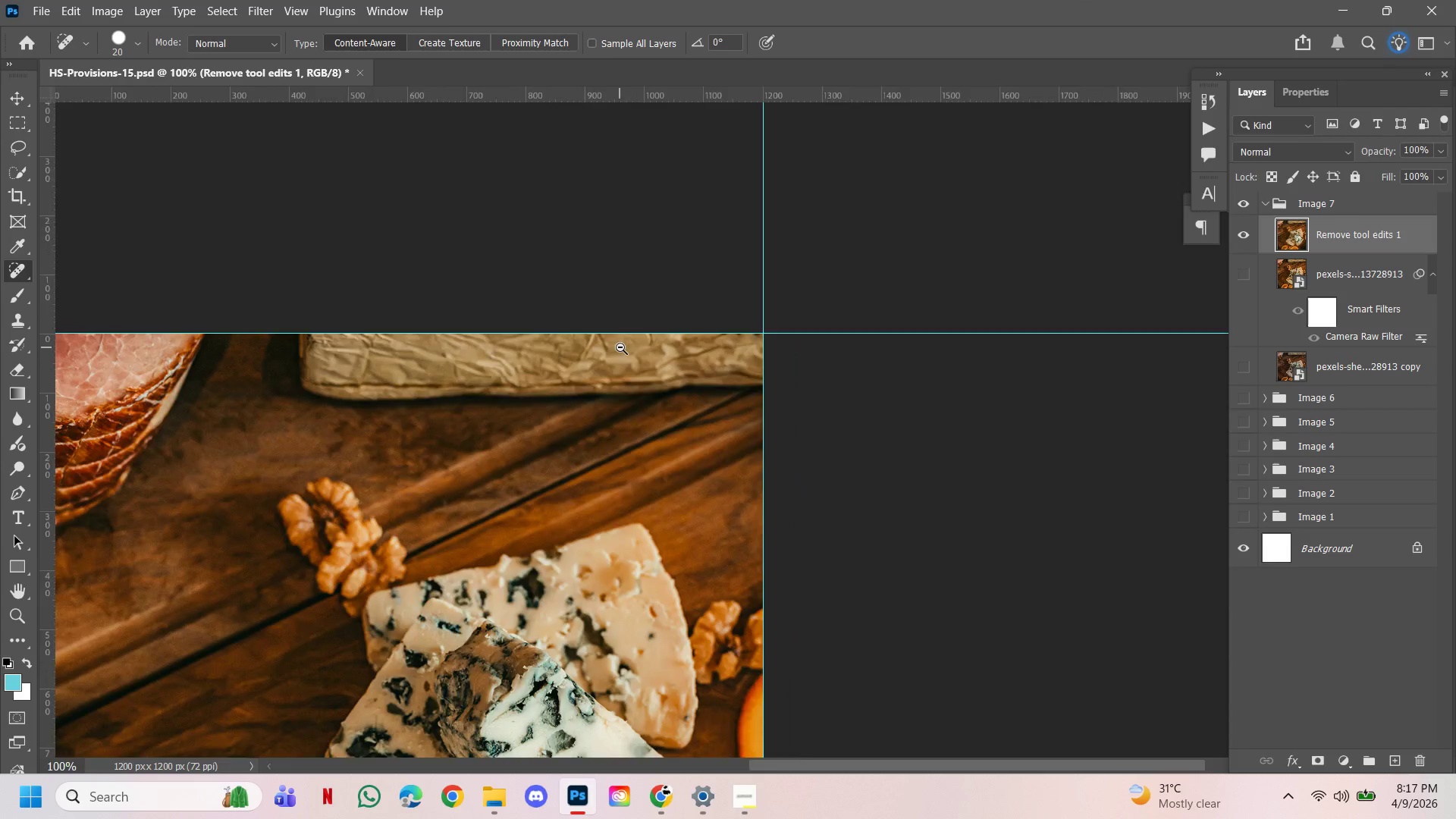 
triple_click([620, 347])
 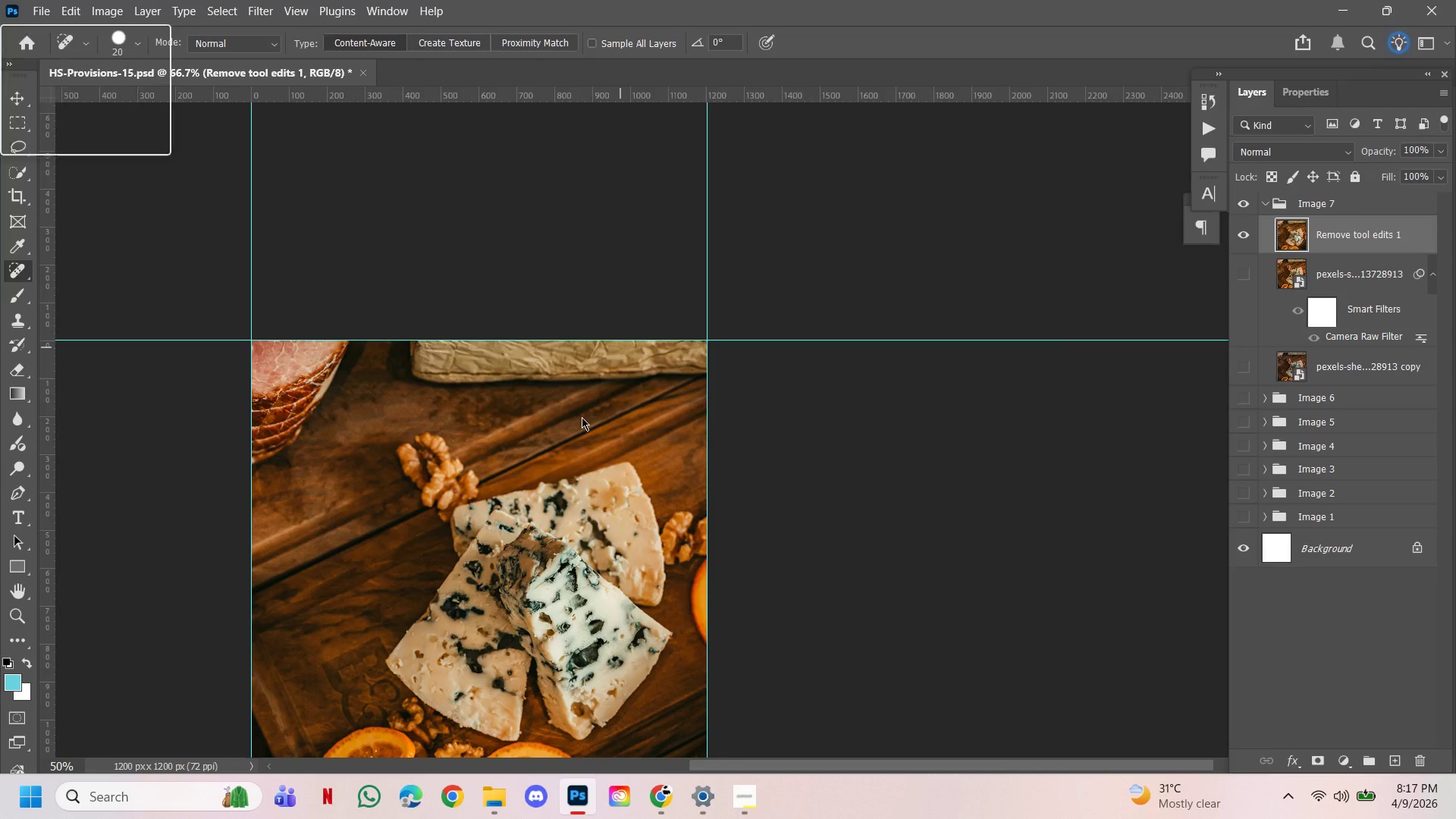 
left_click_drag(start_coordinate=[582, 417], to_coordinate=[632, 329])
 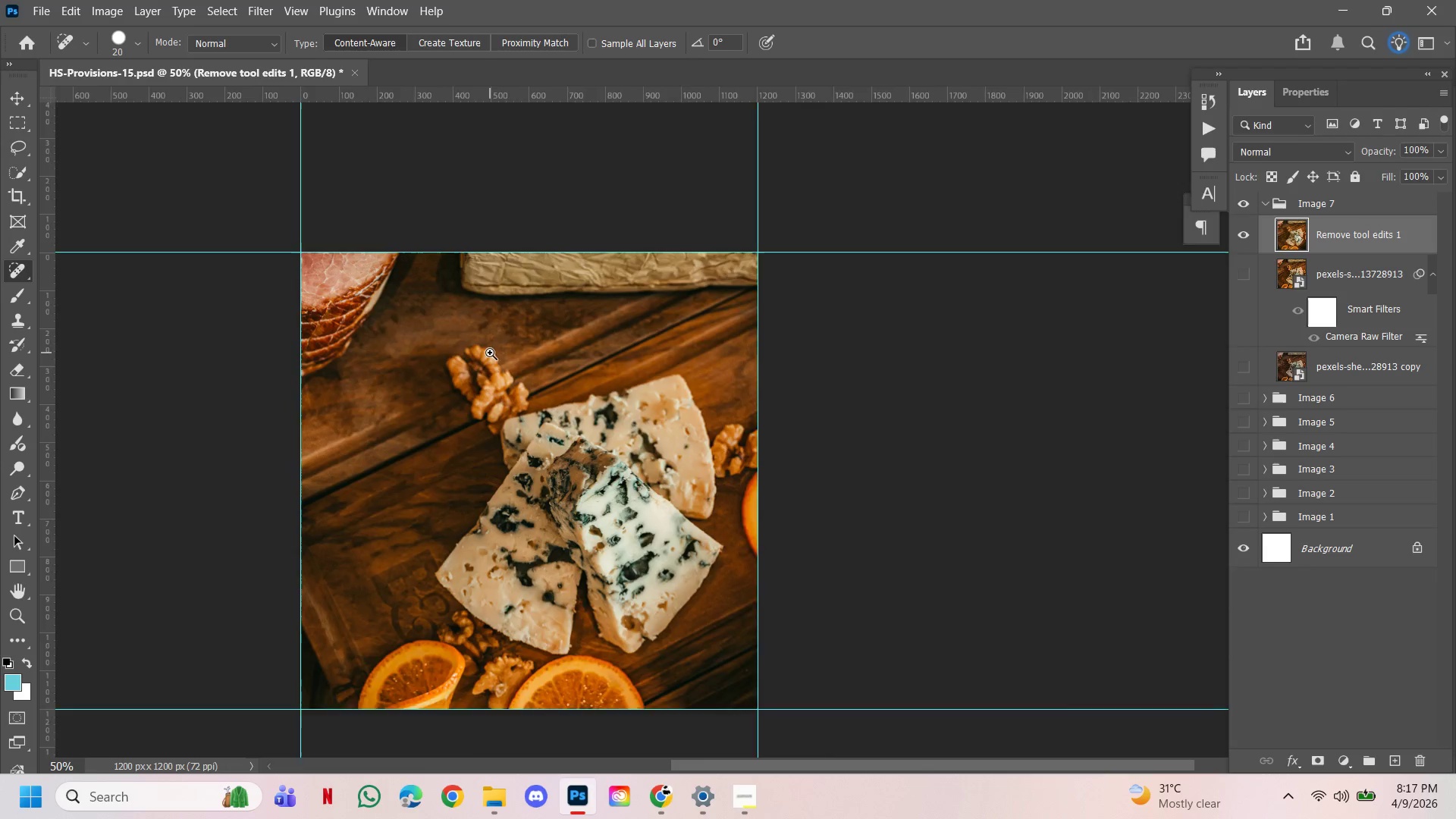 
hold_key(key=Space, duration=4.2)
 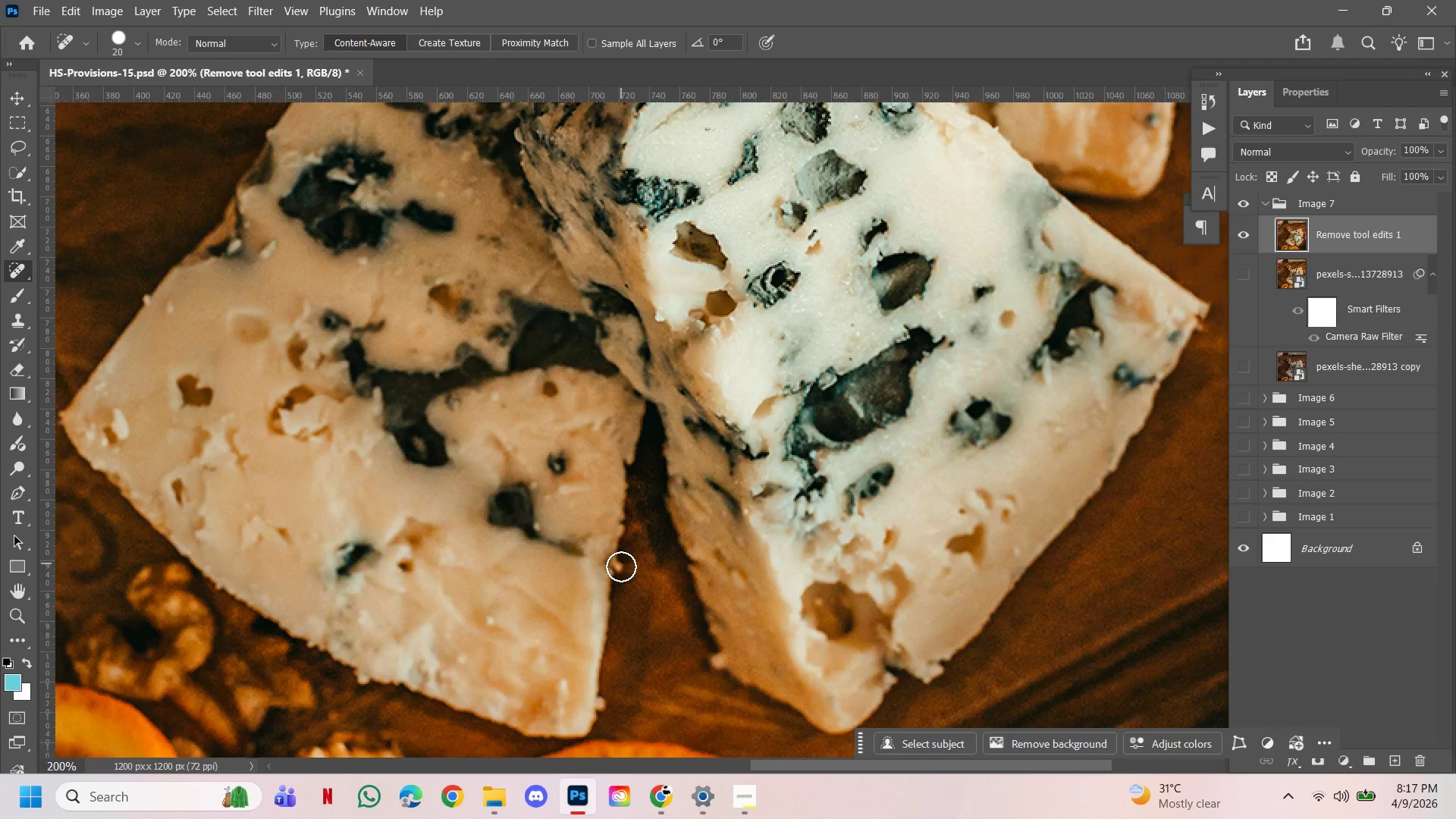 
hold_key(key=ControlLeft, duration=0.78)
left_click([490, 353])
 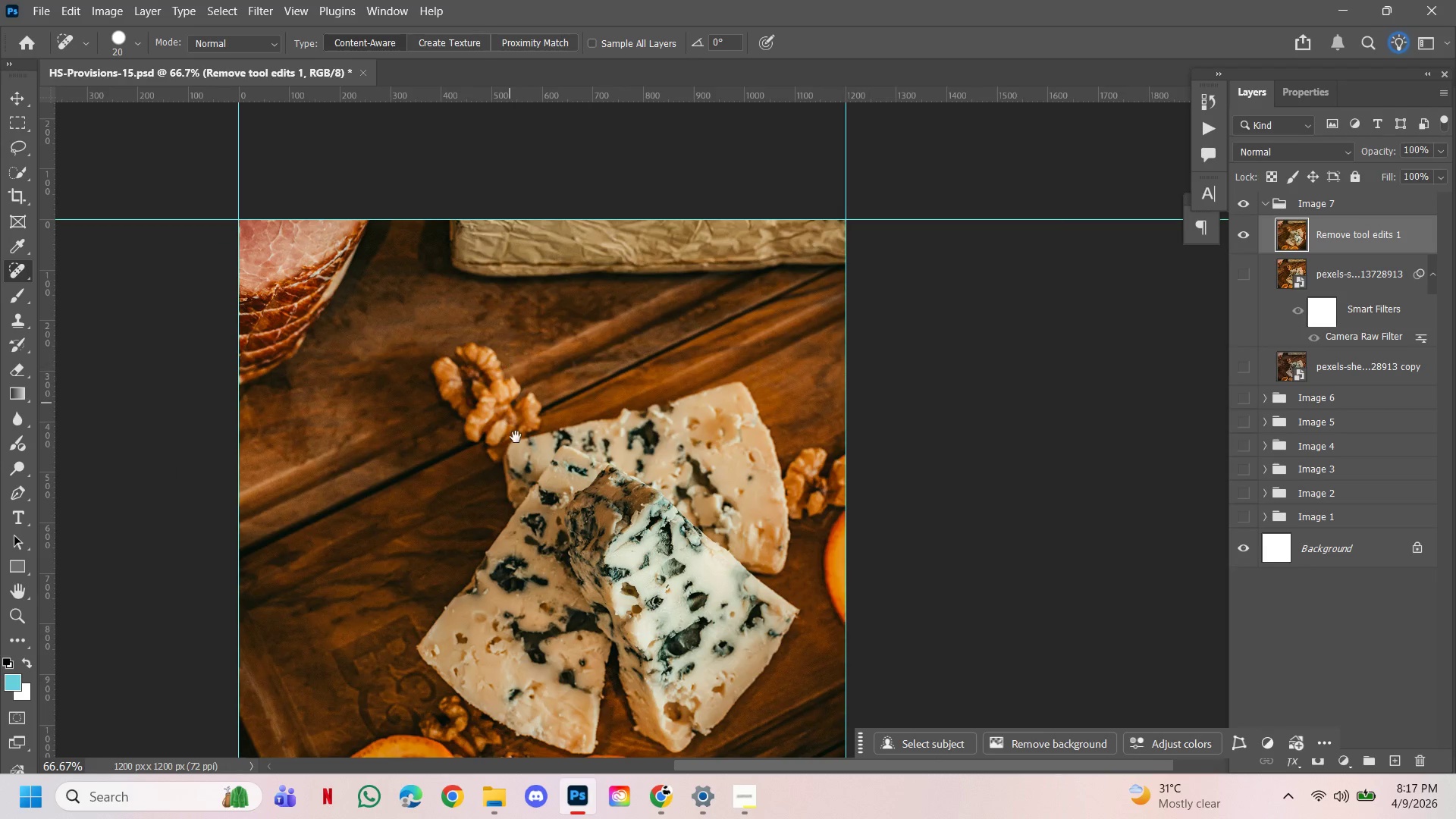 
left_click_drag(start_coordinate=[515, 438], to_coordinate=[504, 278])
 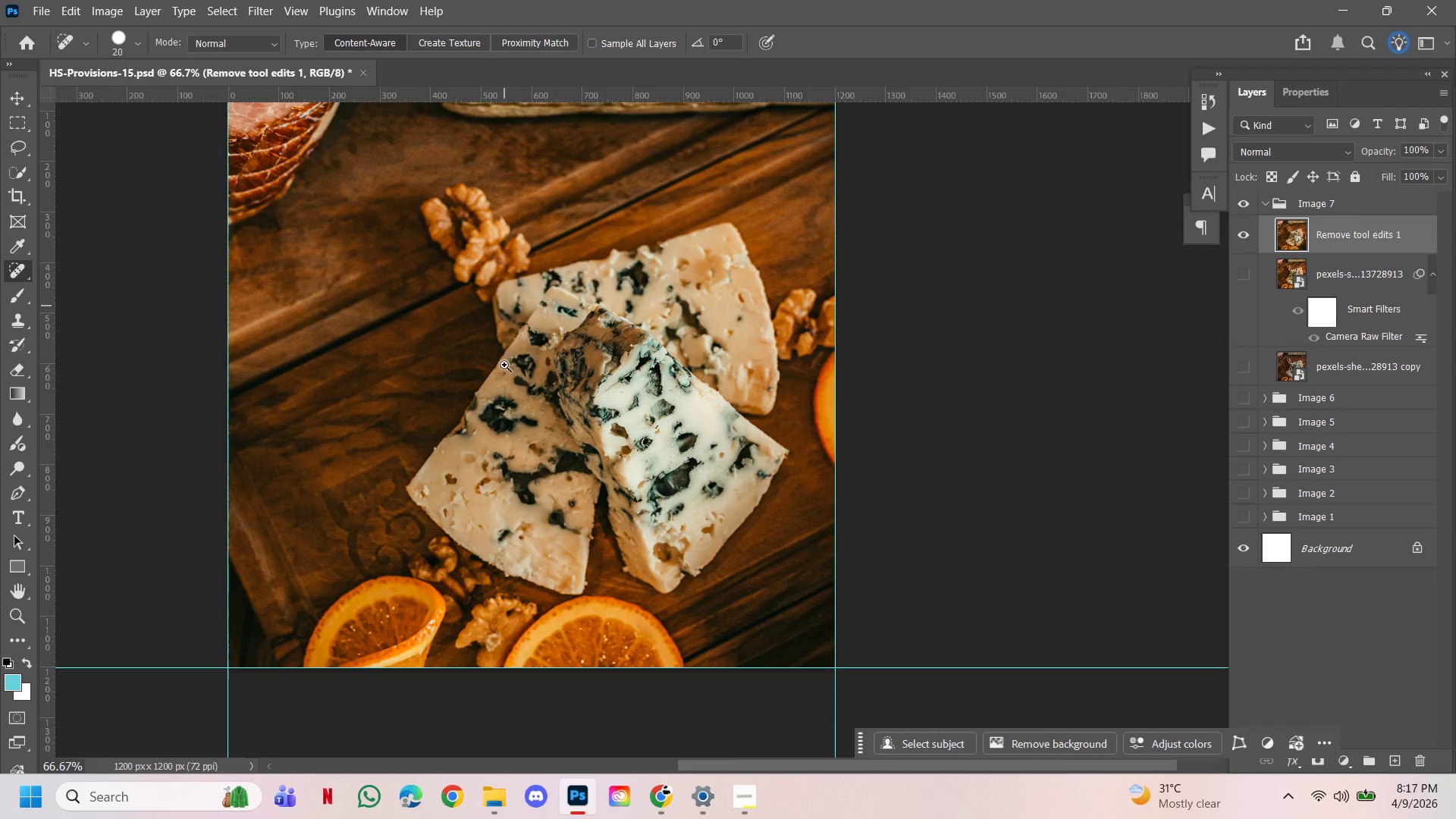 
hold_key(key=ControlLeft, duration=0.73)
left_click([487, 494])
 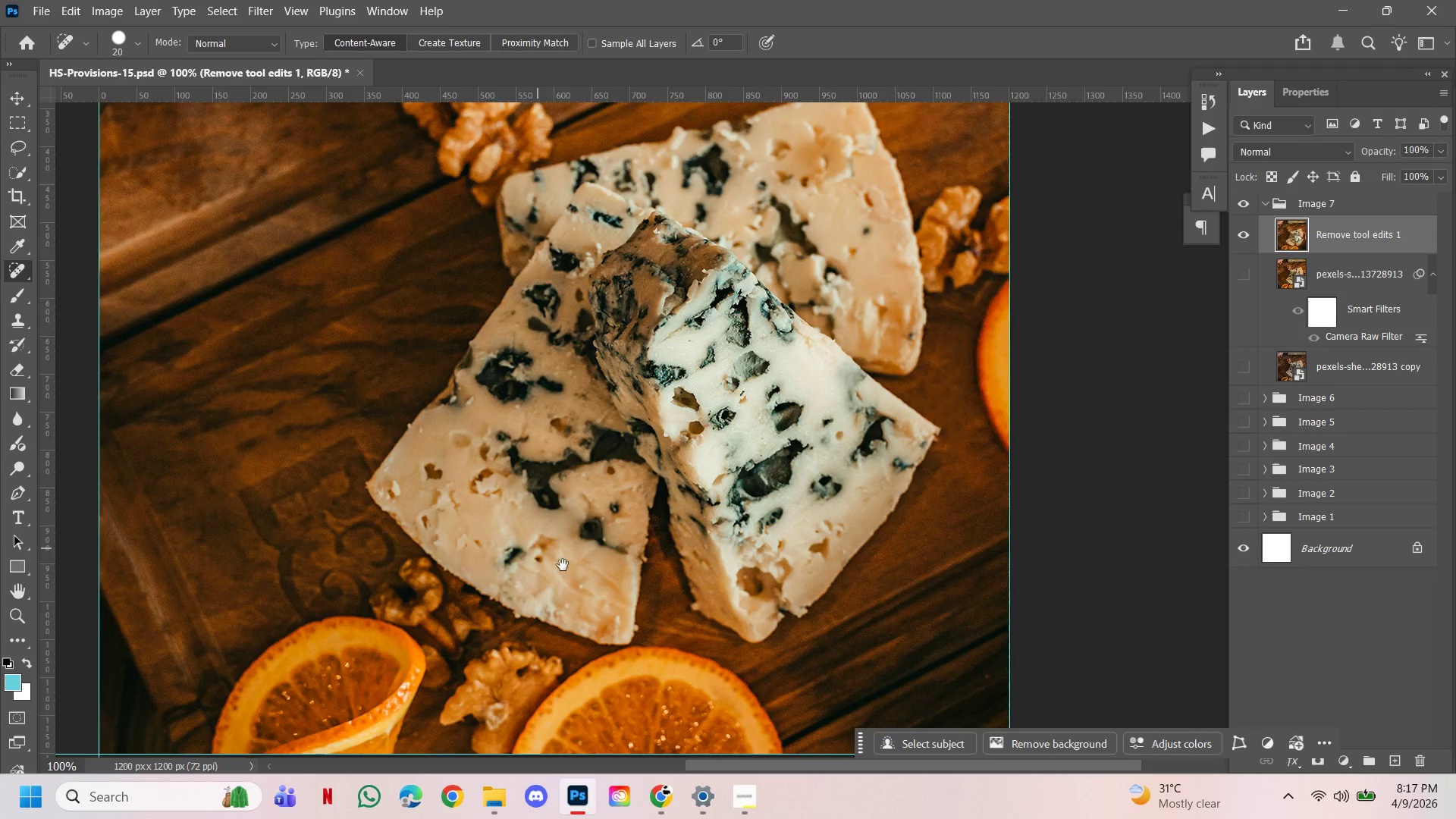 
hold_key(key=ControlLeft, duration=0.66)
 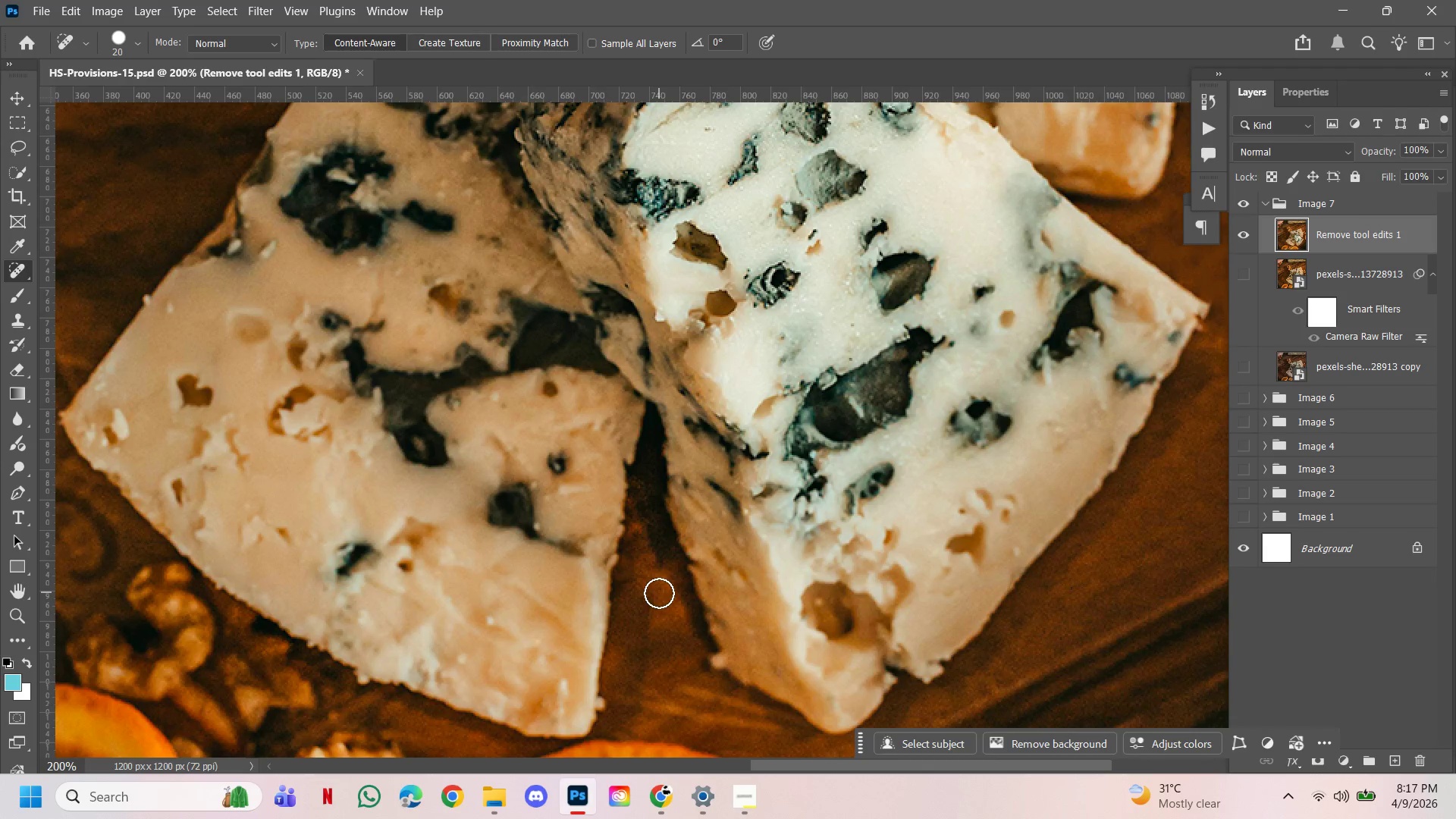 
key(Control+Z)
 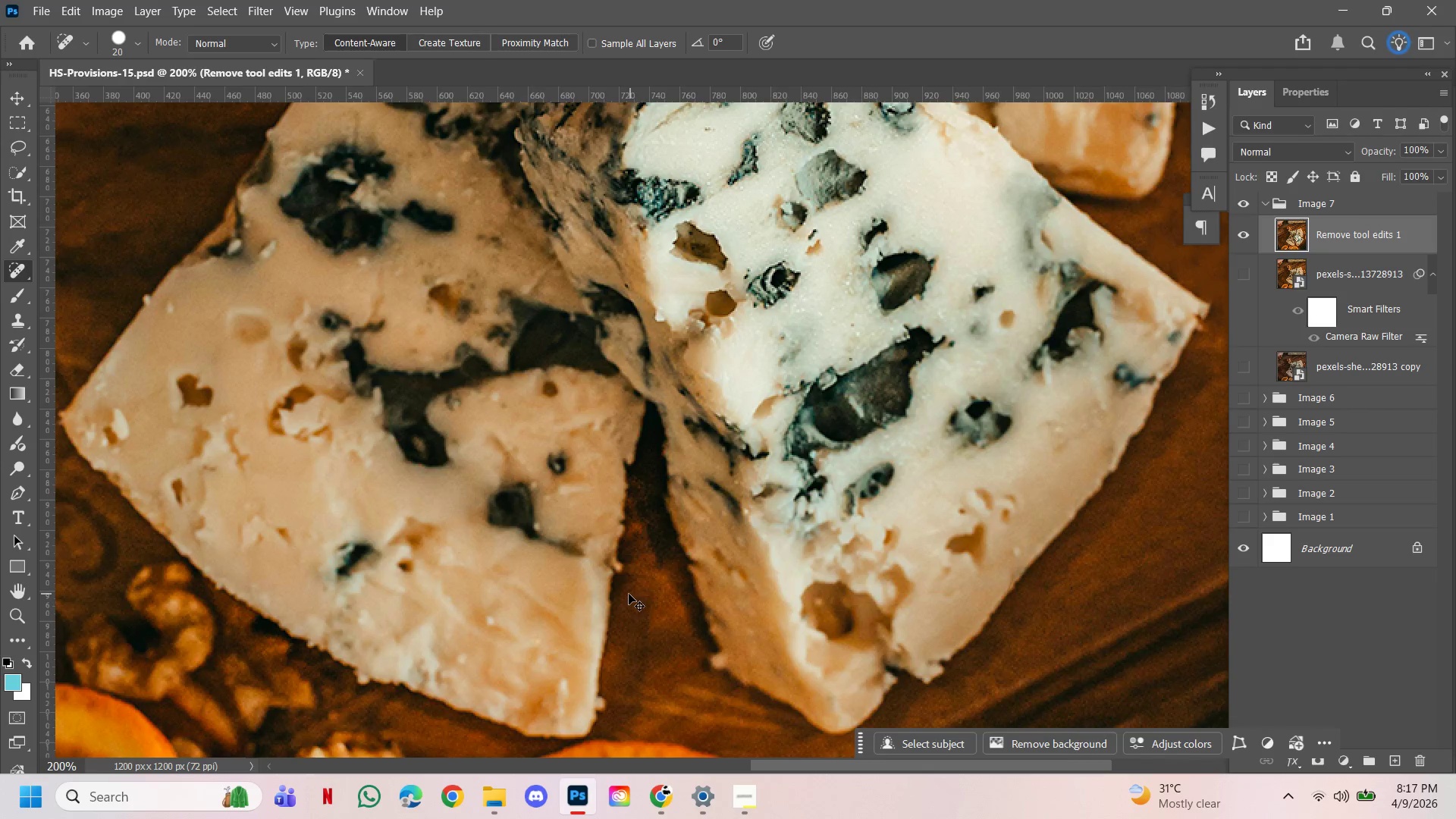 
hold_key(key=AltLeft, duration=1.3)
 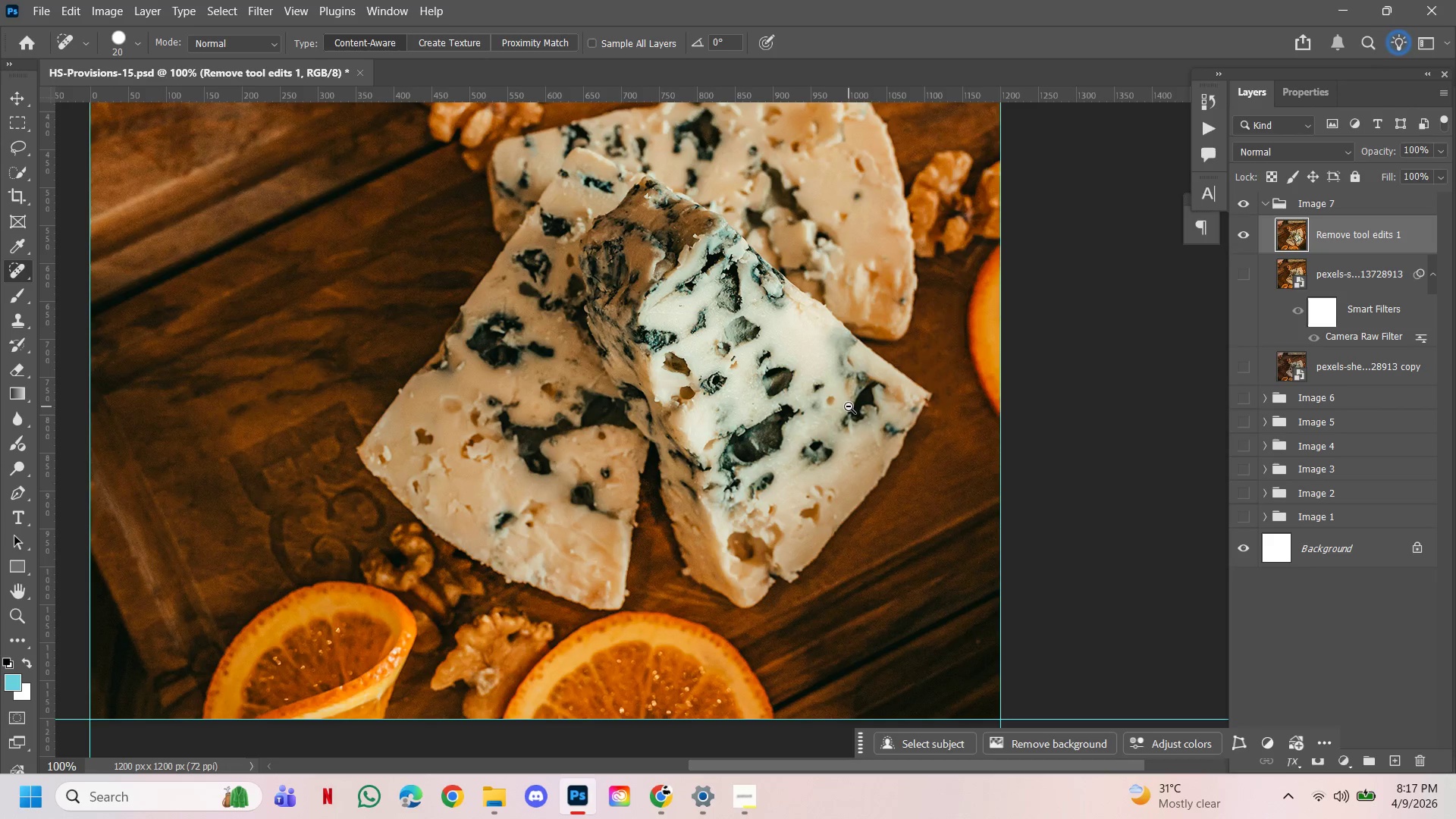 
hold_key(key=Space, duration=1.52)
 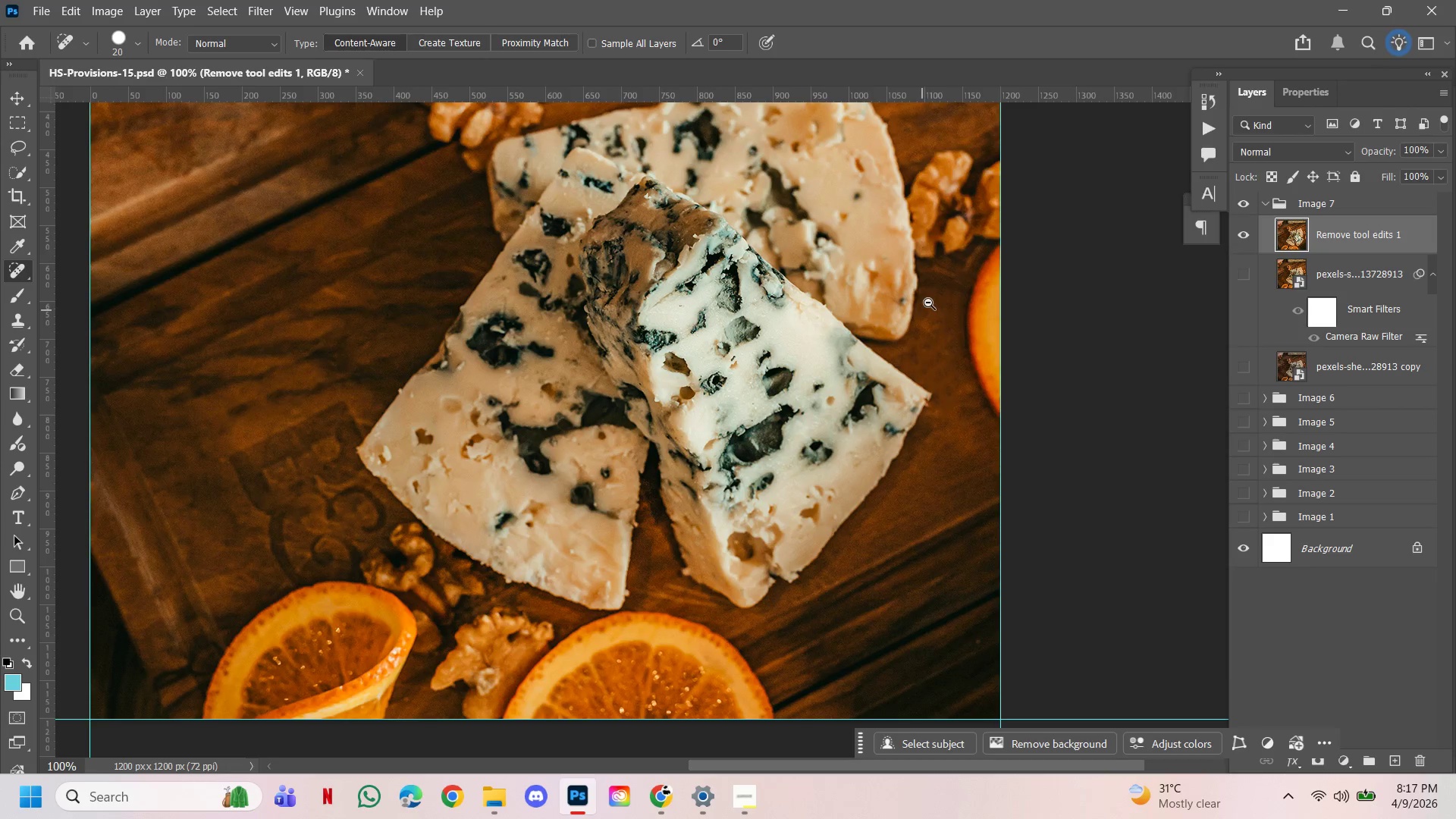 
left_click([654, 482])
 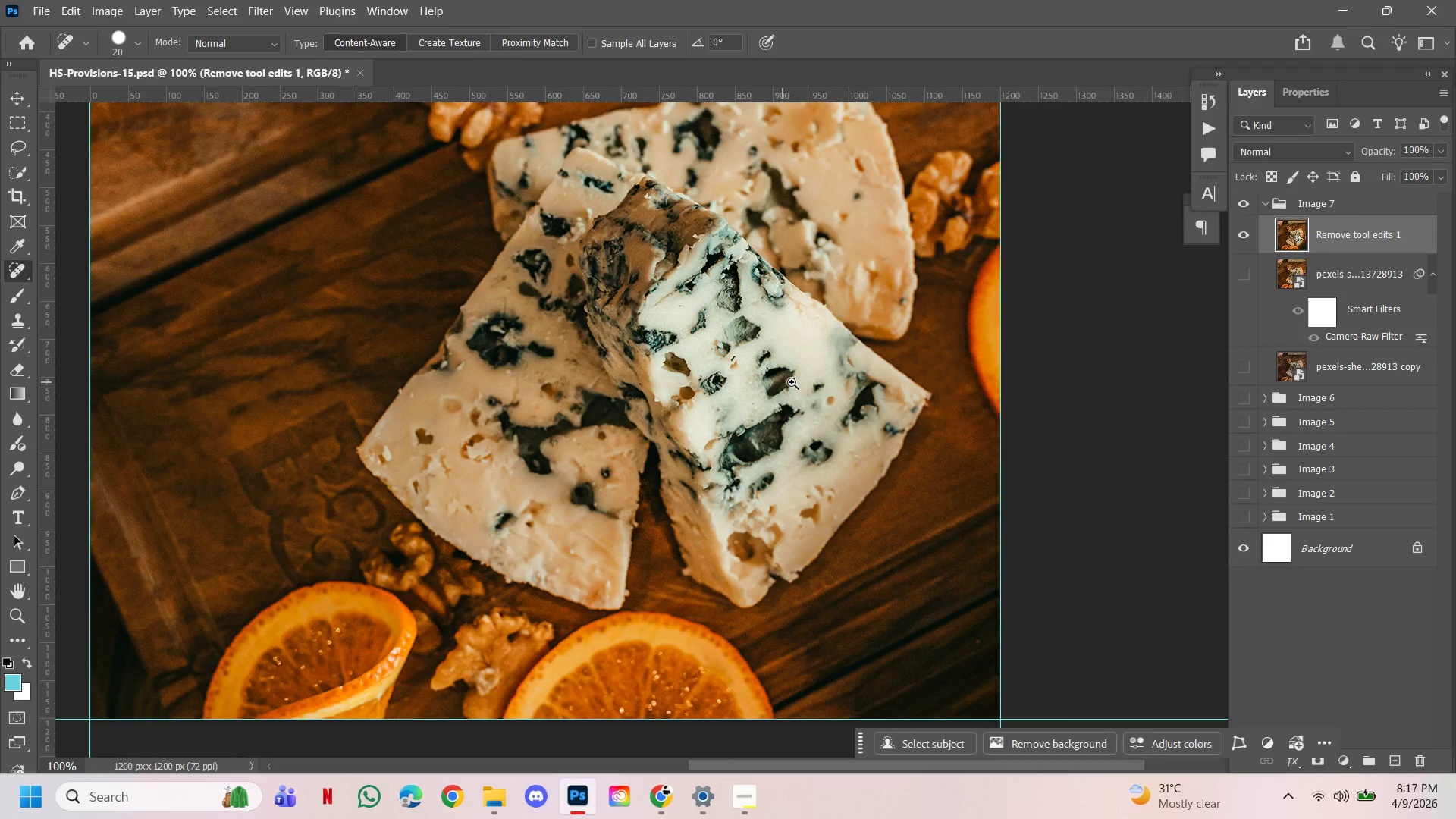 
hold_key(key=Space, duration=1.39)
 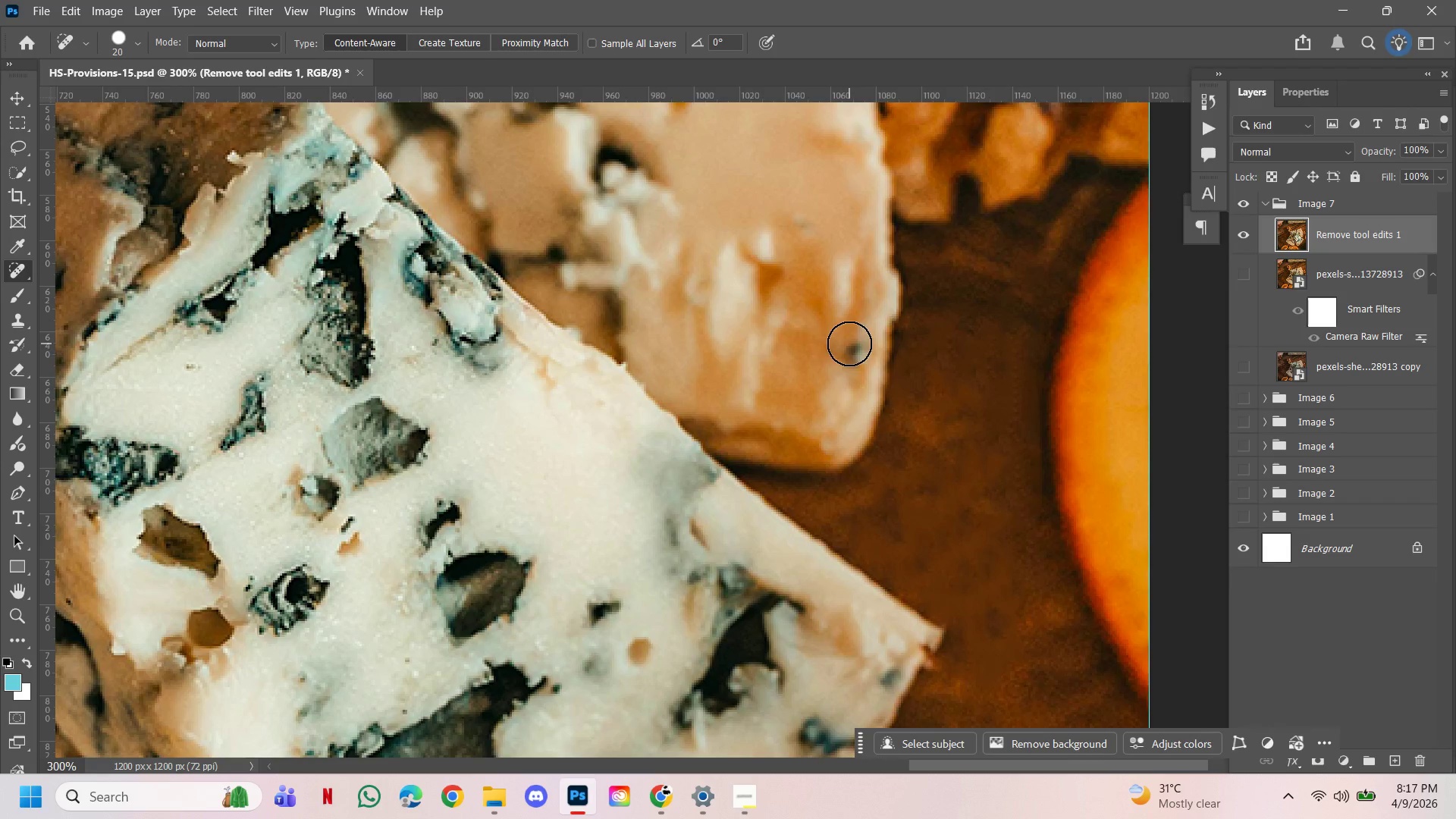 
hold_key(key=AltLeft, duration=0.67)
 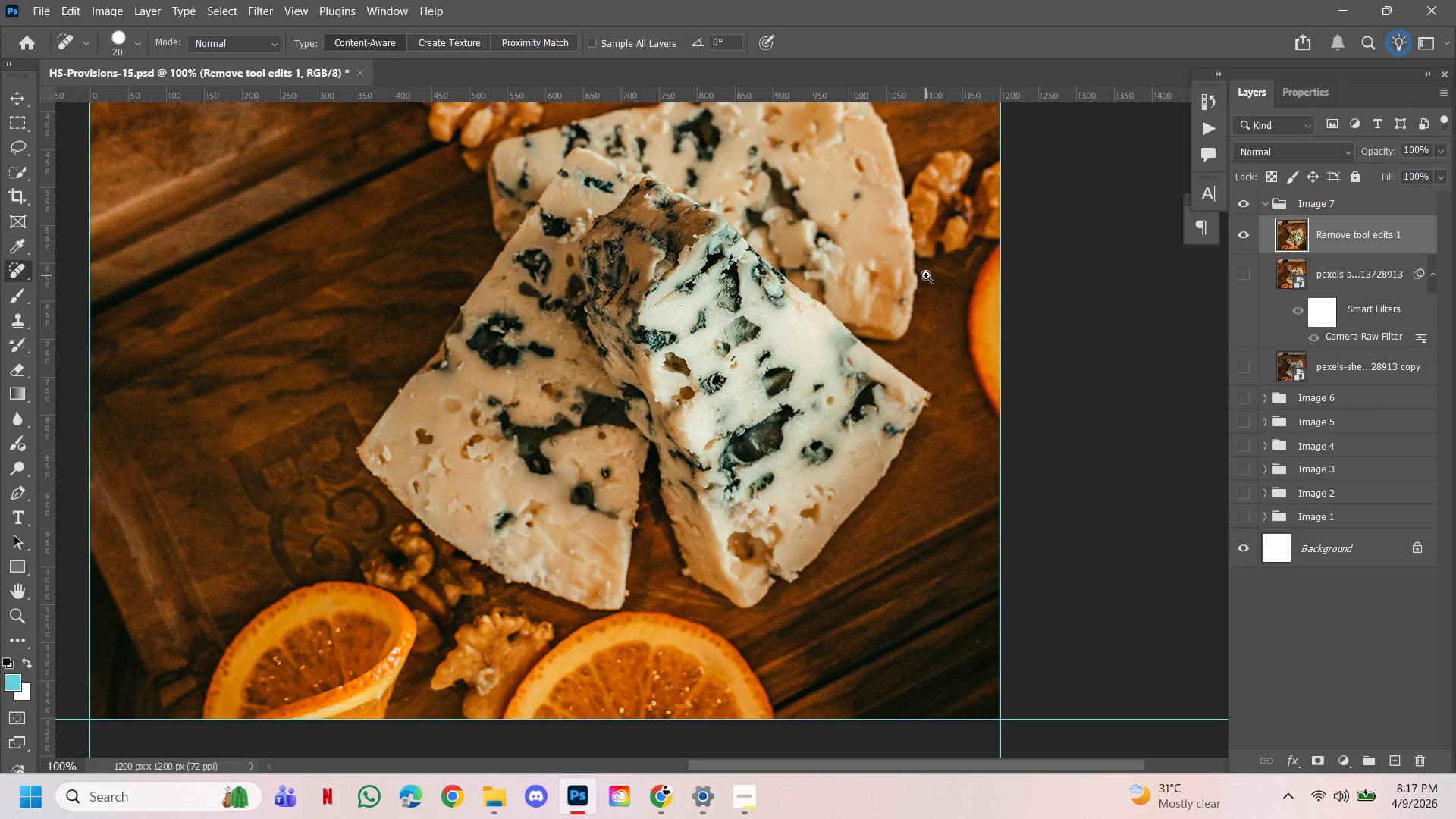 
double_click([926, 275])
 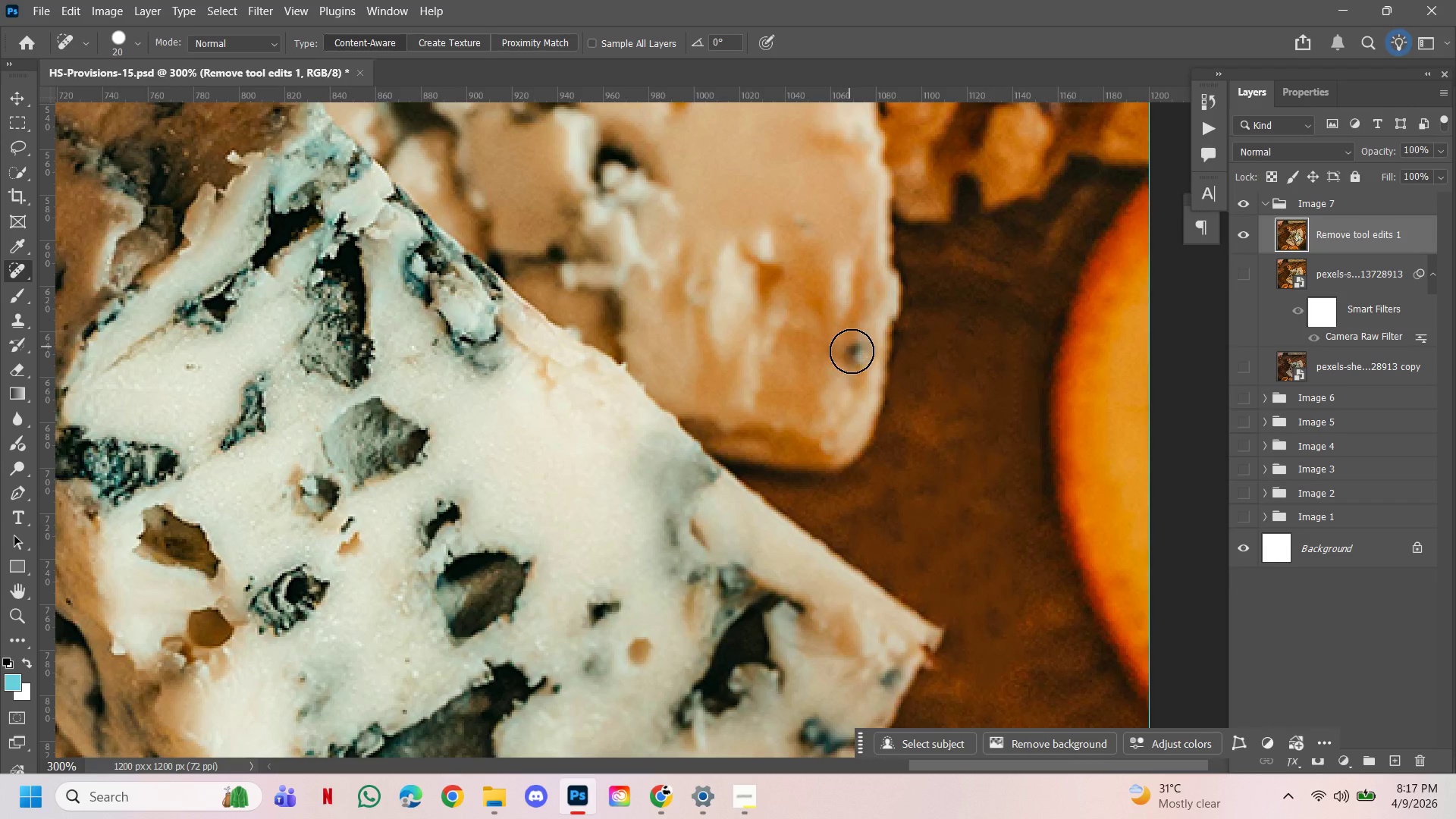 
left_click([852, 352])
 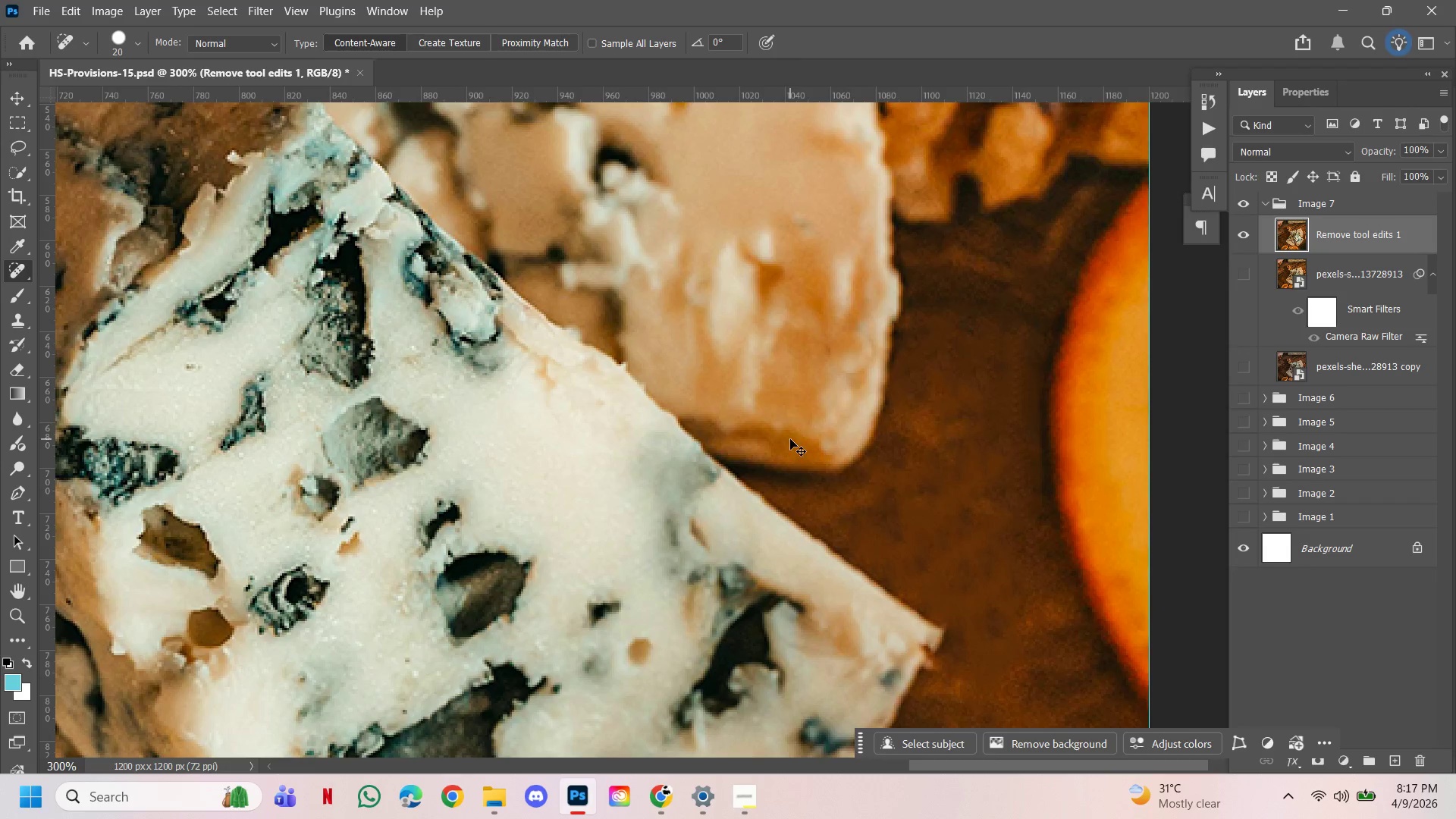 
hold_key(key=ControlLeft, duration=0.69)
 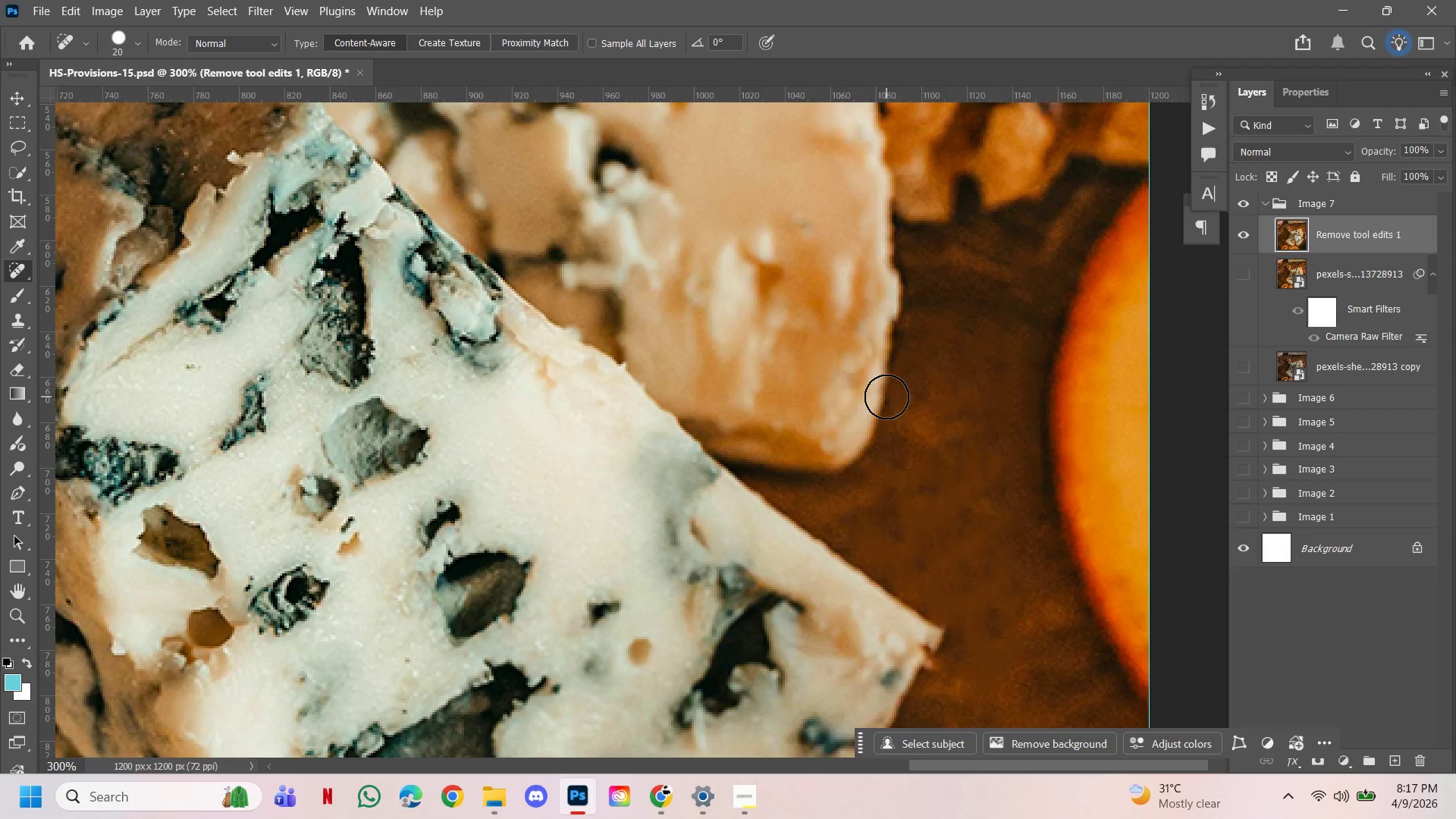 
hold_key(key=AltLeft, duration=0.38)
 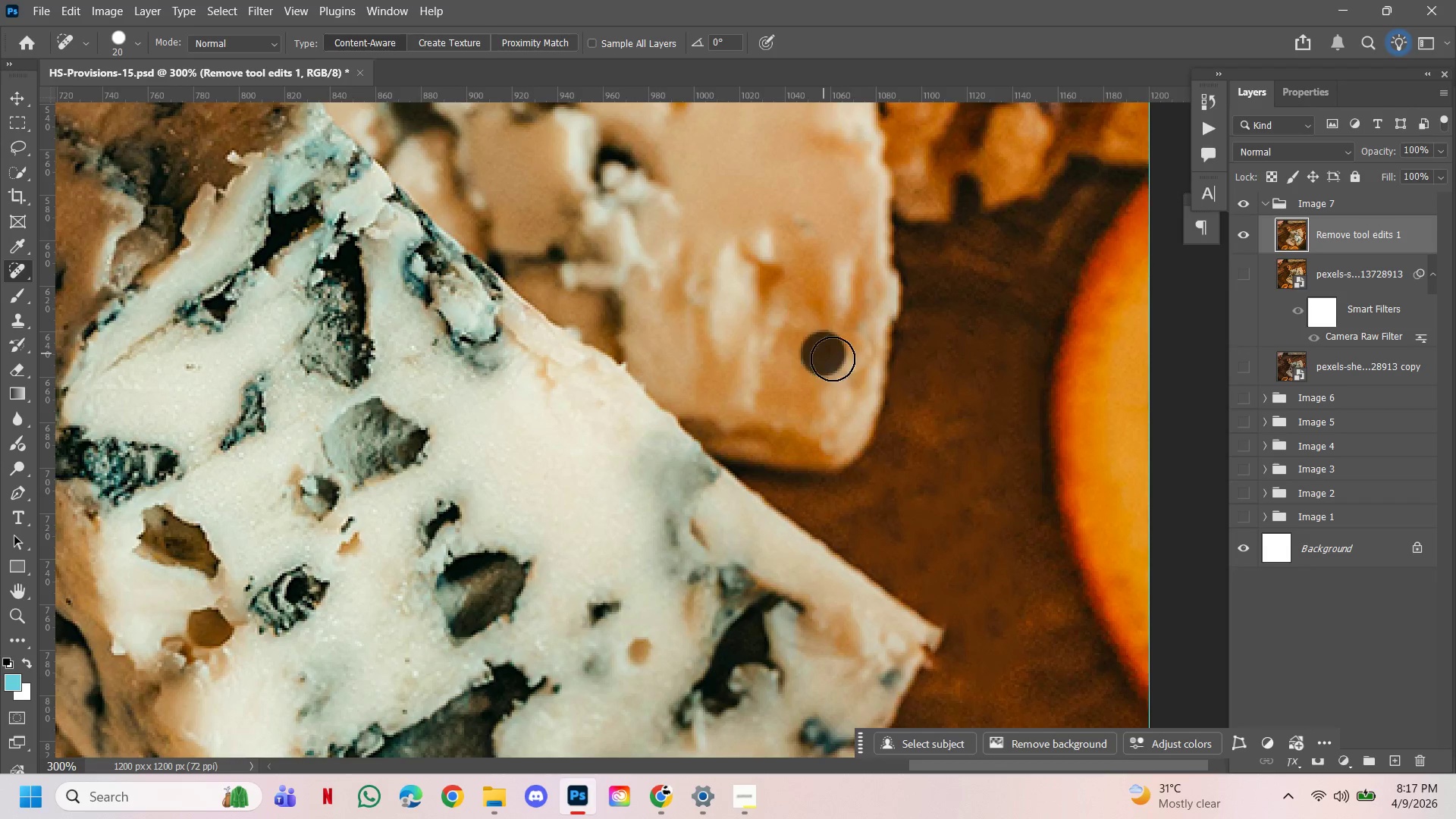 
hold_key(key=Space, duration=0.36)
 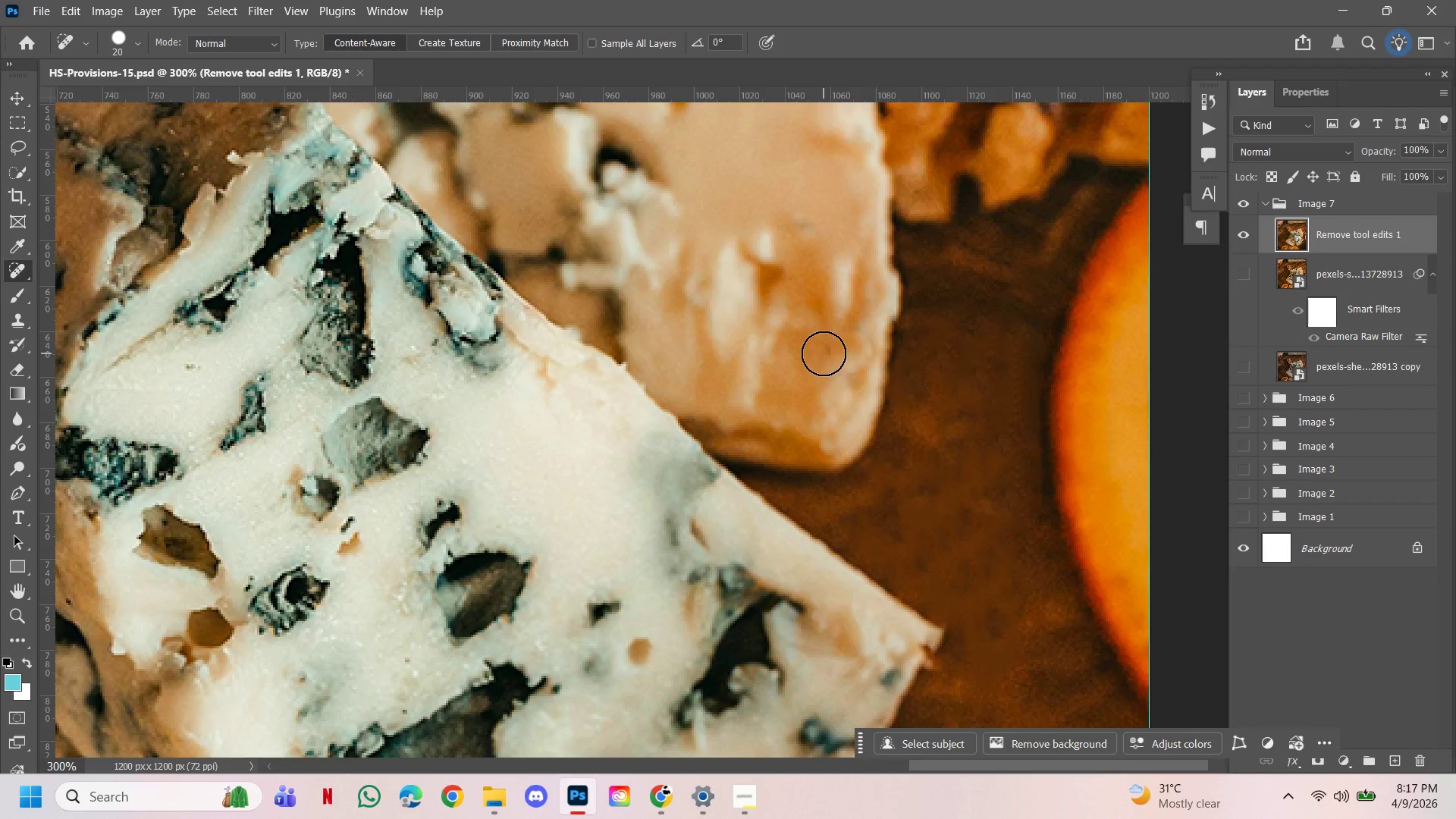 
left_click([824, 353])
 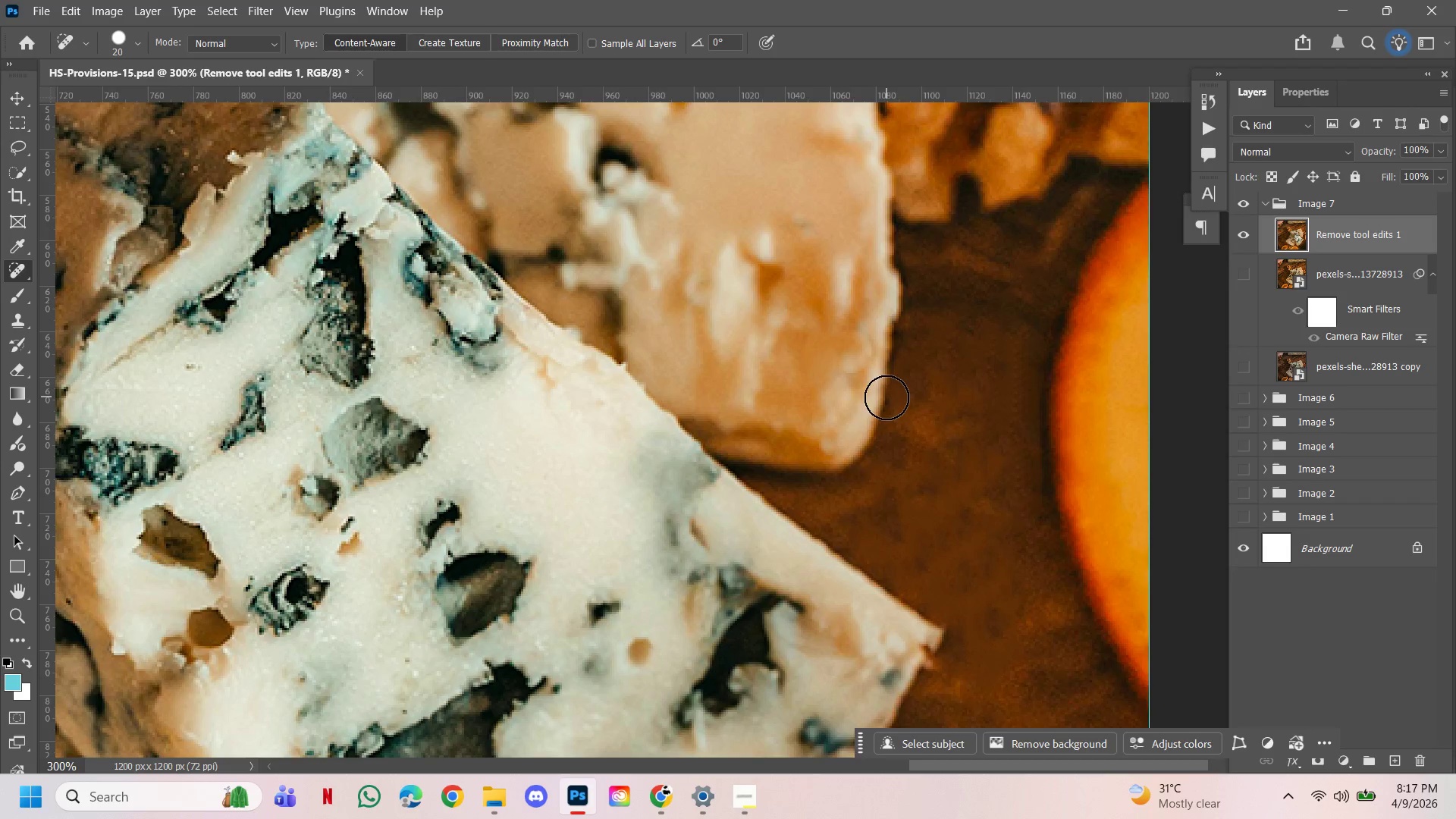 
key(Control+Z)
 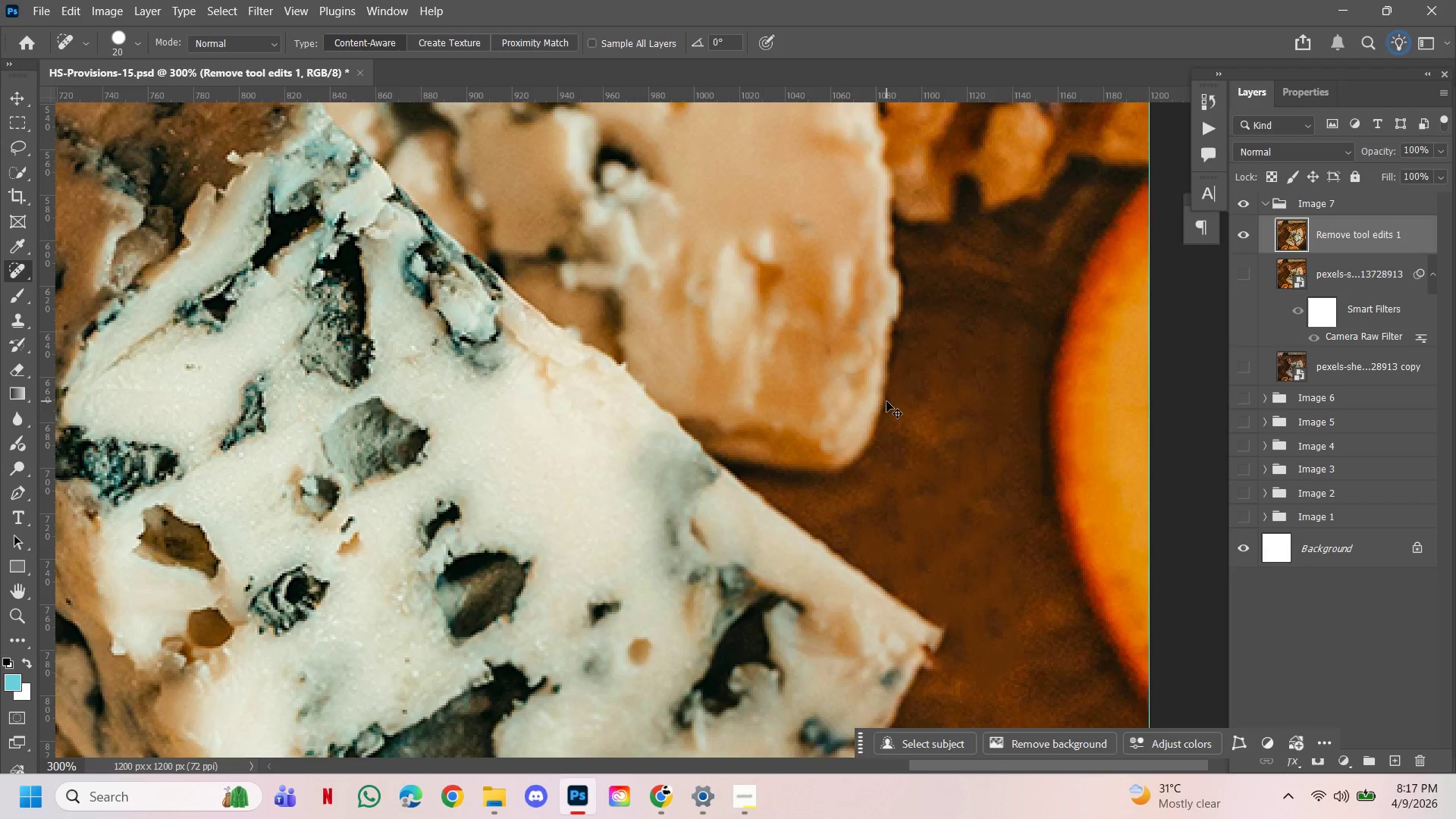 
key(Alt+Control+AltLeft)
 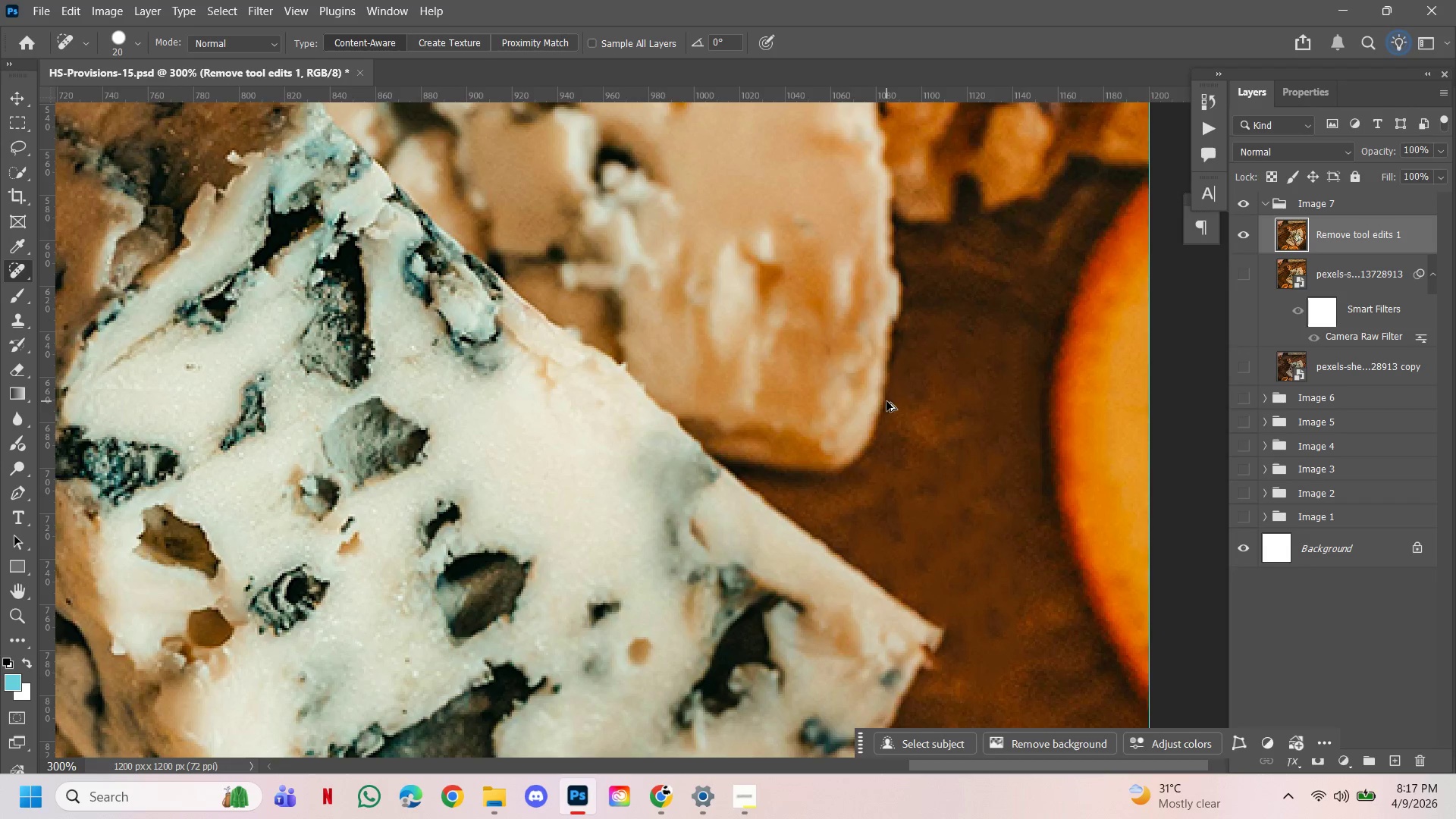 
key(Alt+Control+Z)
 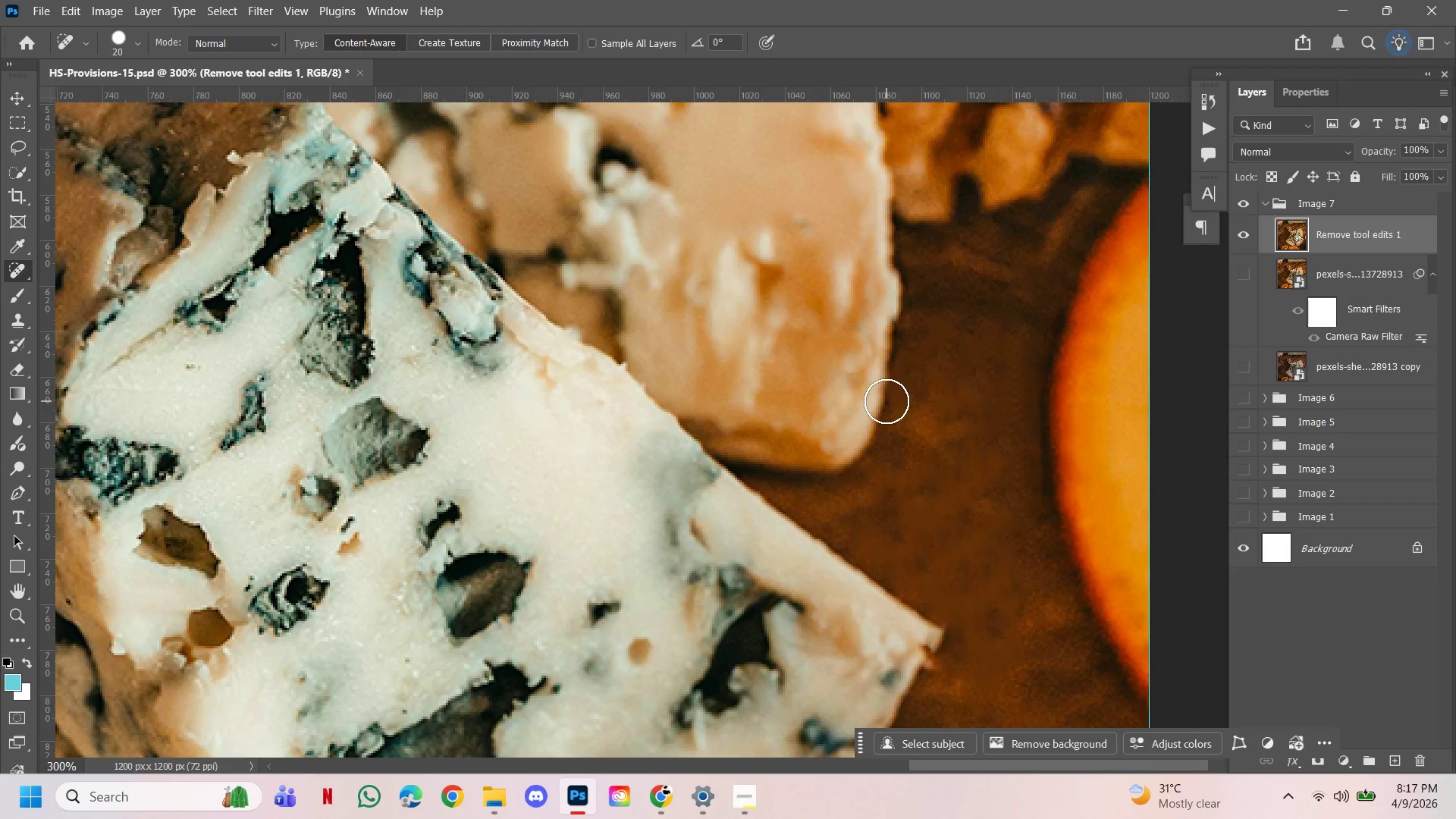 
key(Control+ControlLeft)
 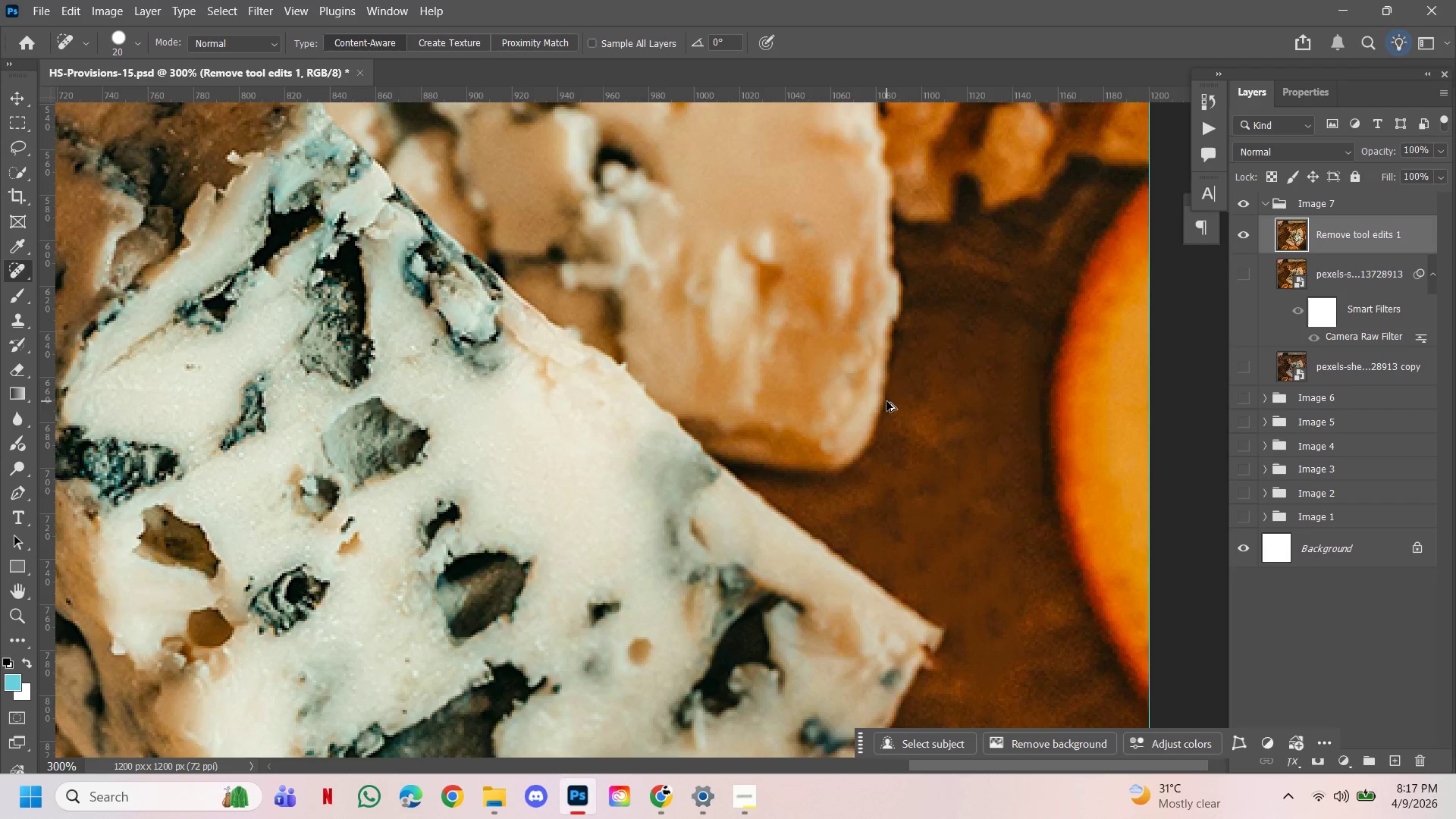 
key(Alt+Control+AltLeft)
 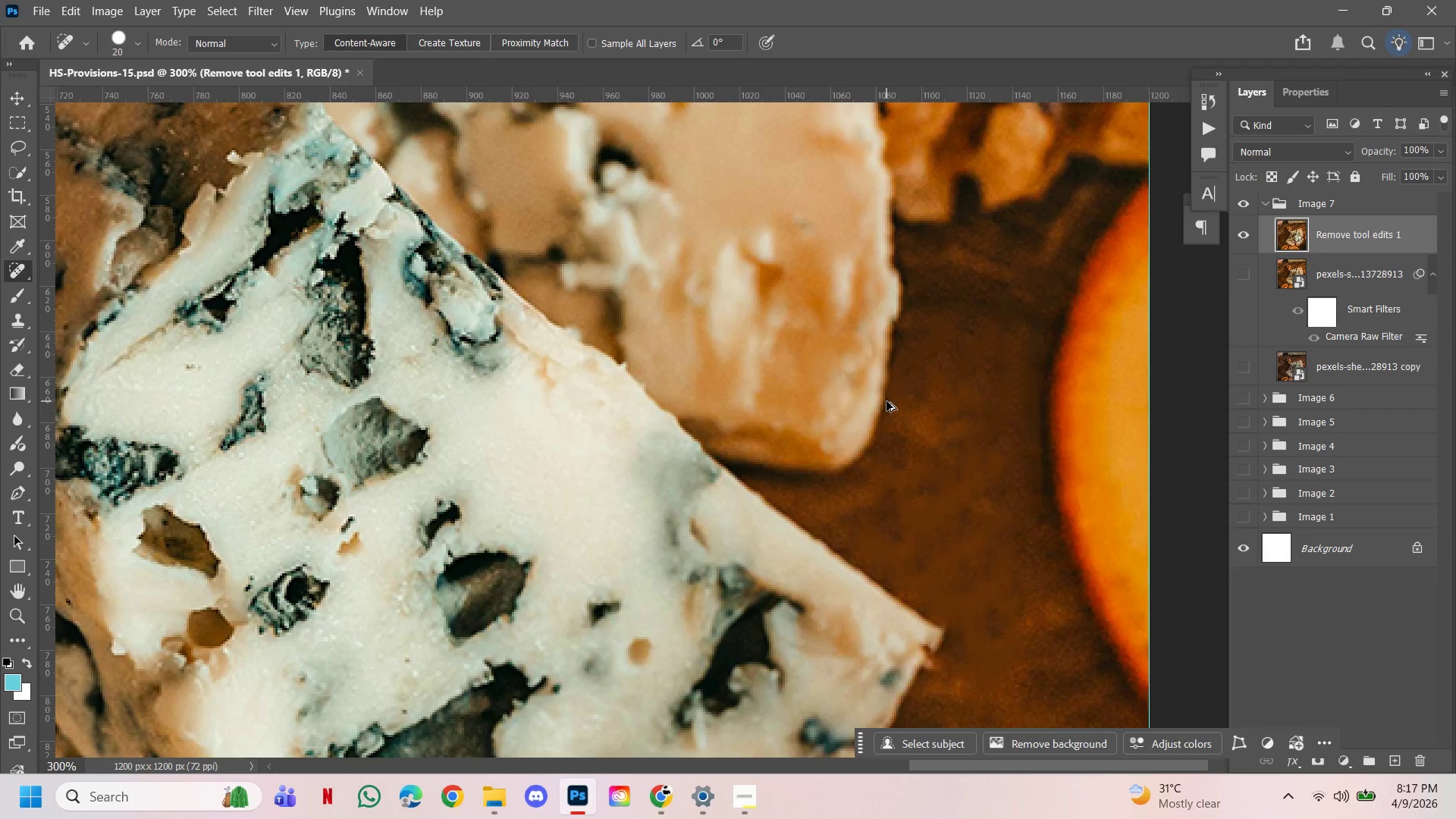 
key(Alt+Control+Z)
 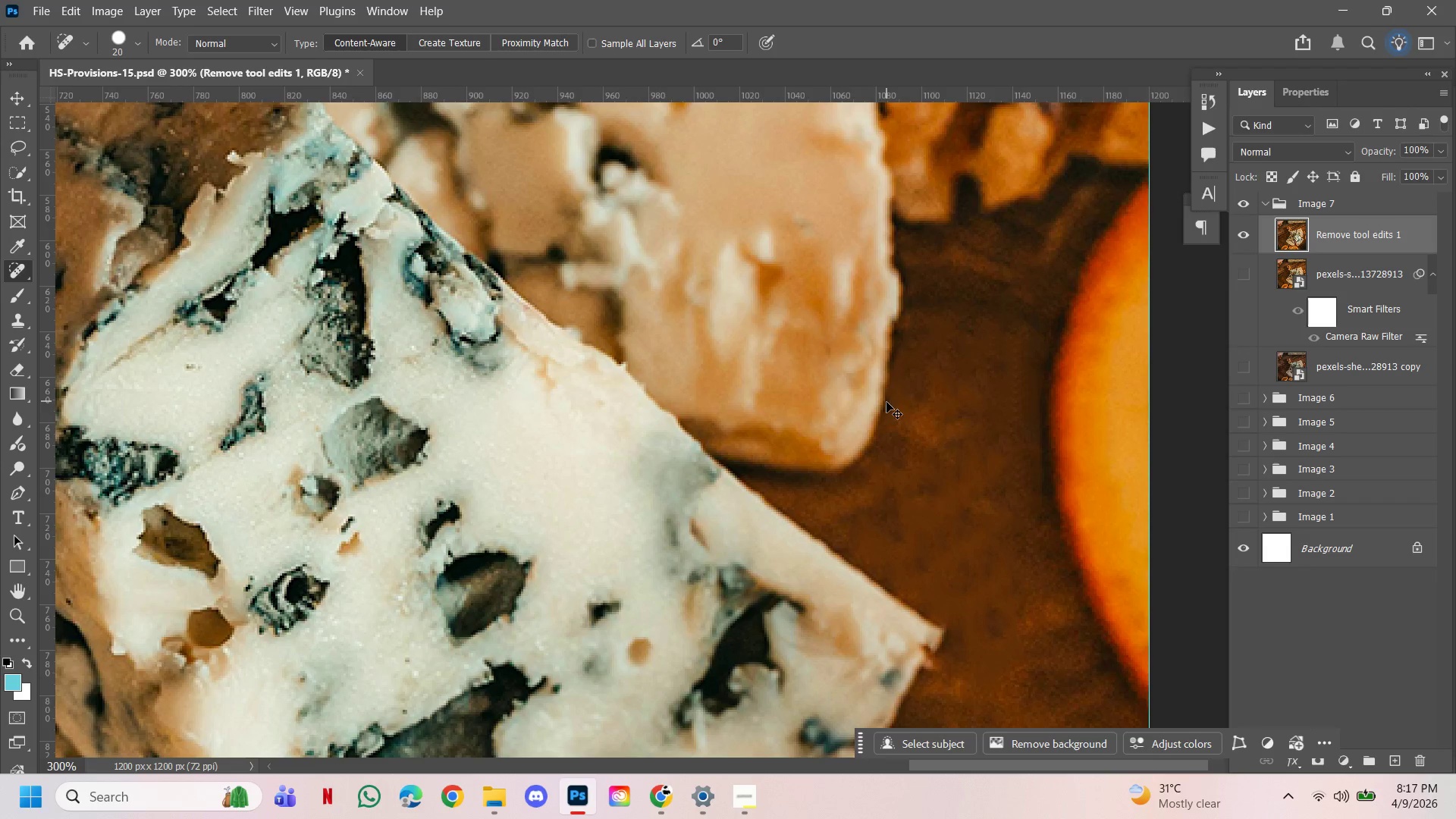 
key(Control+ControlLeft)
 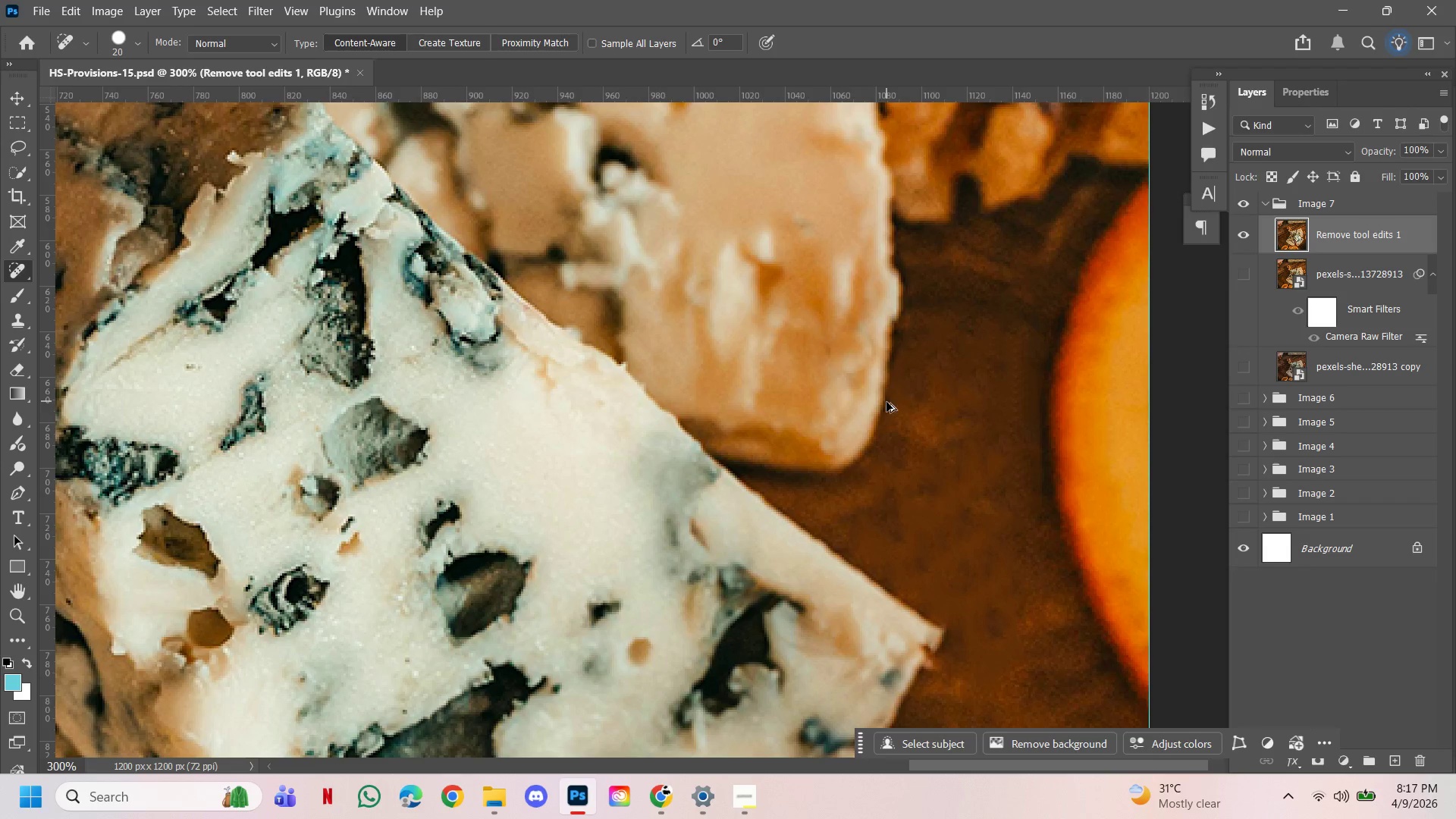 
key(Alt+Control+AltLeft)
 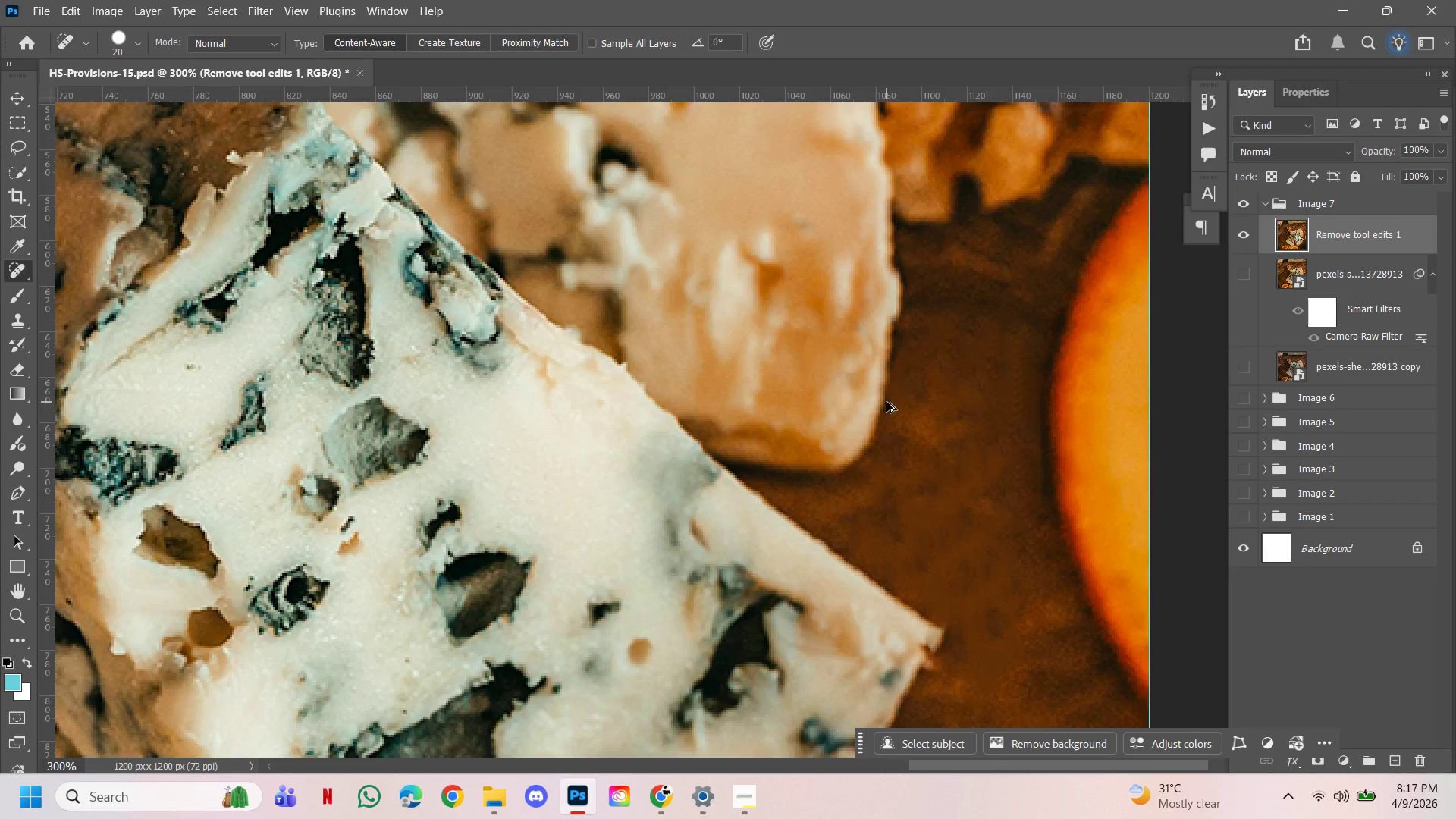 
key(Alt+Control+Z)
 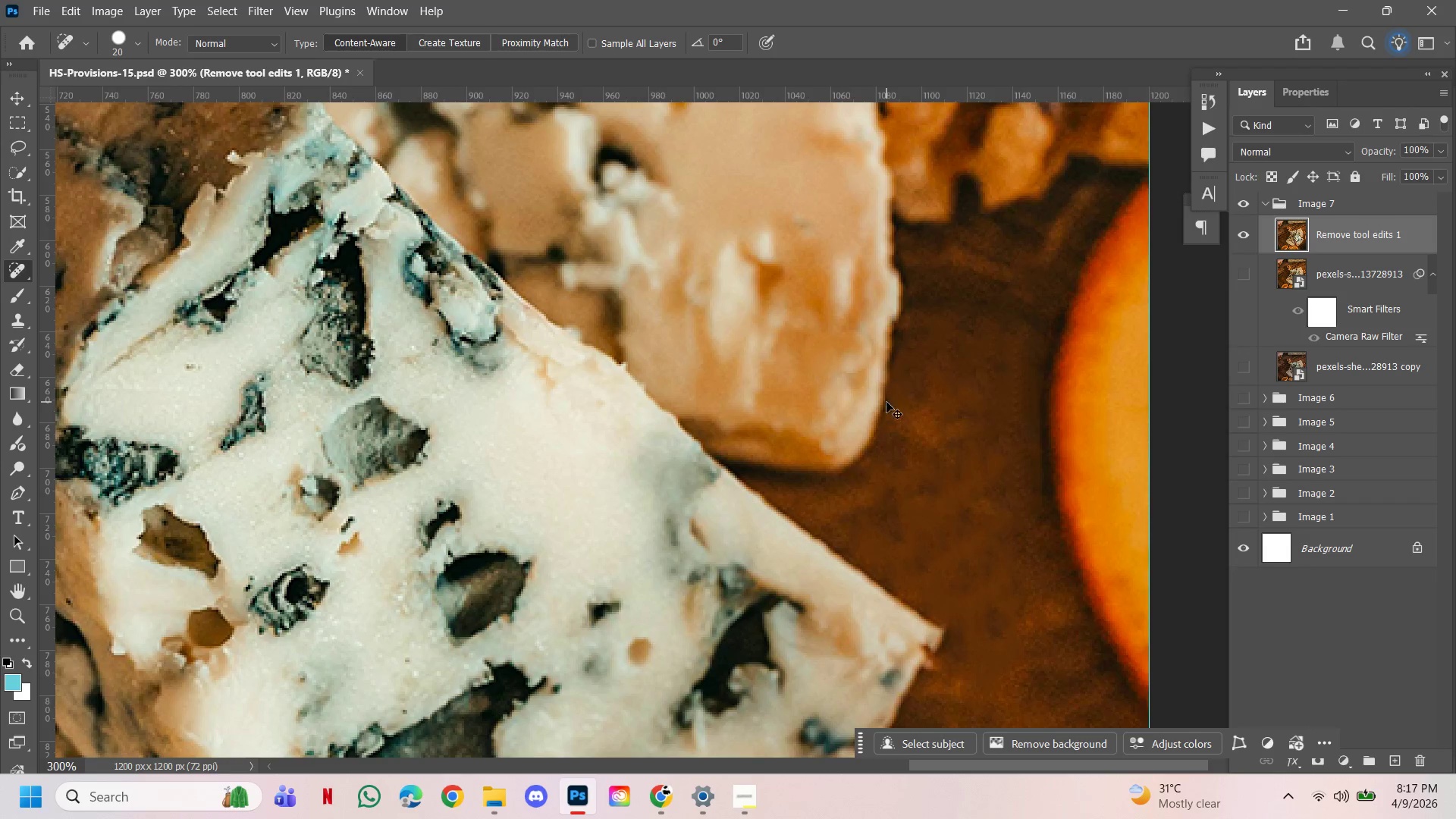 
key(Control+ControlLeft)
 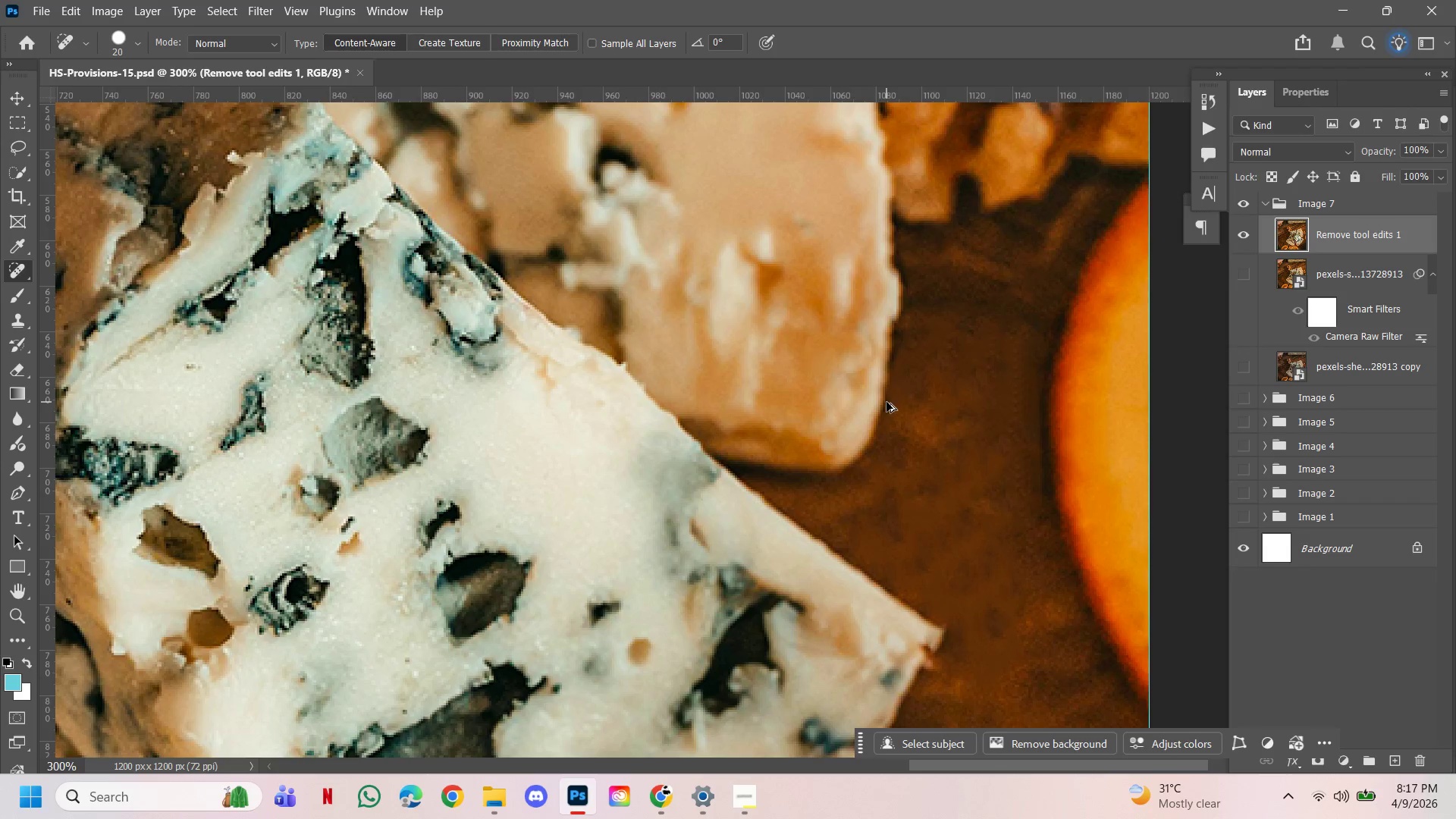 
key(Alt+Control+AltLeft)
 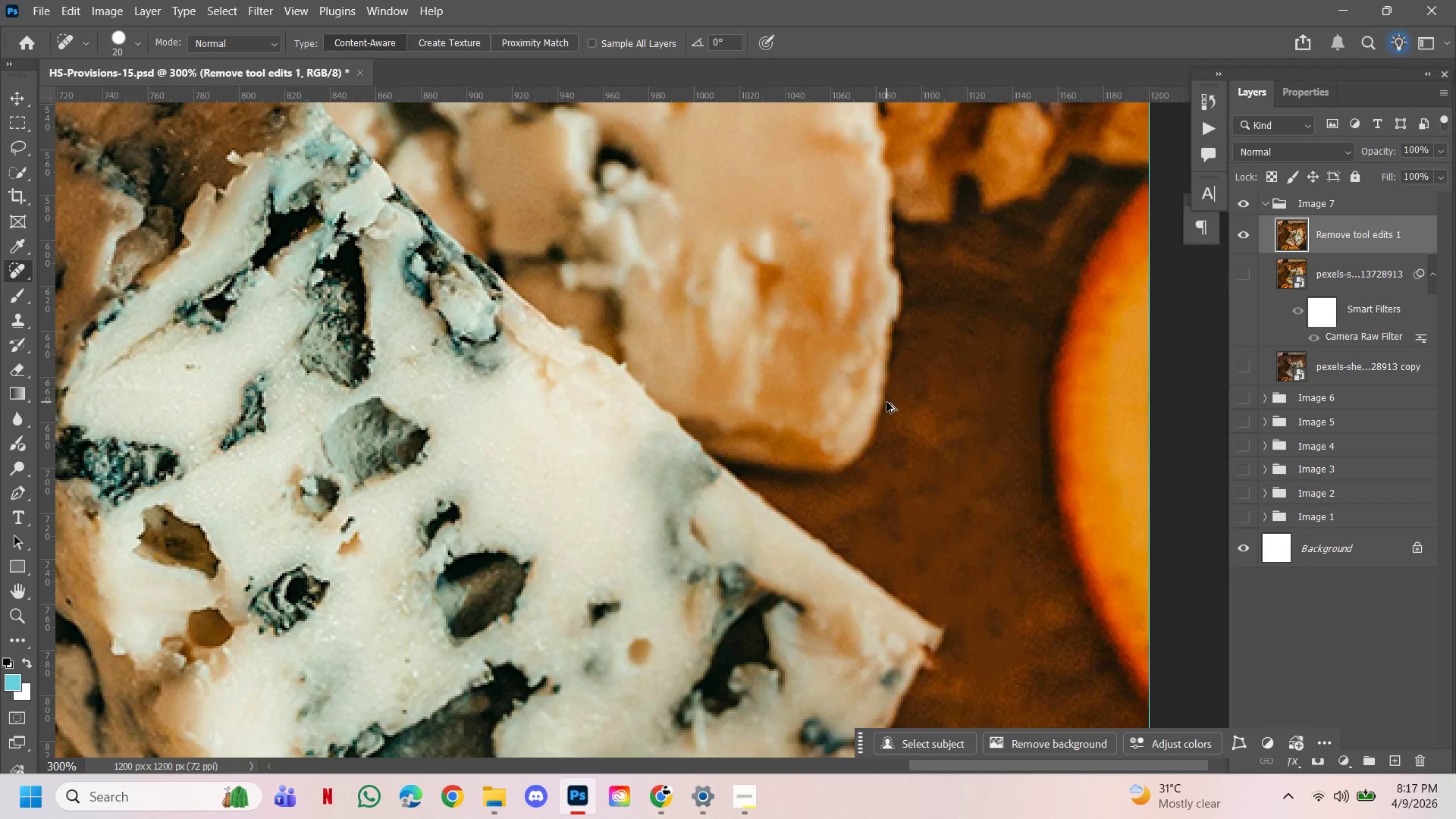 
key(Alt+Control+Z)
 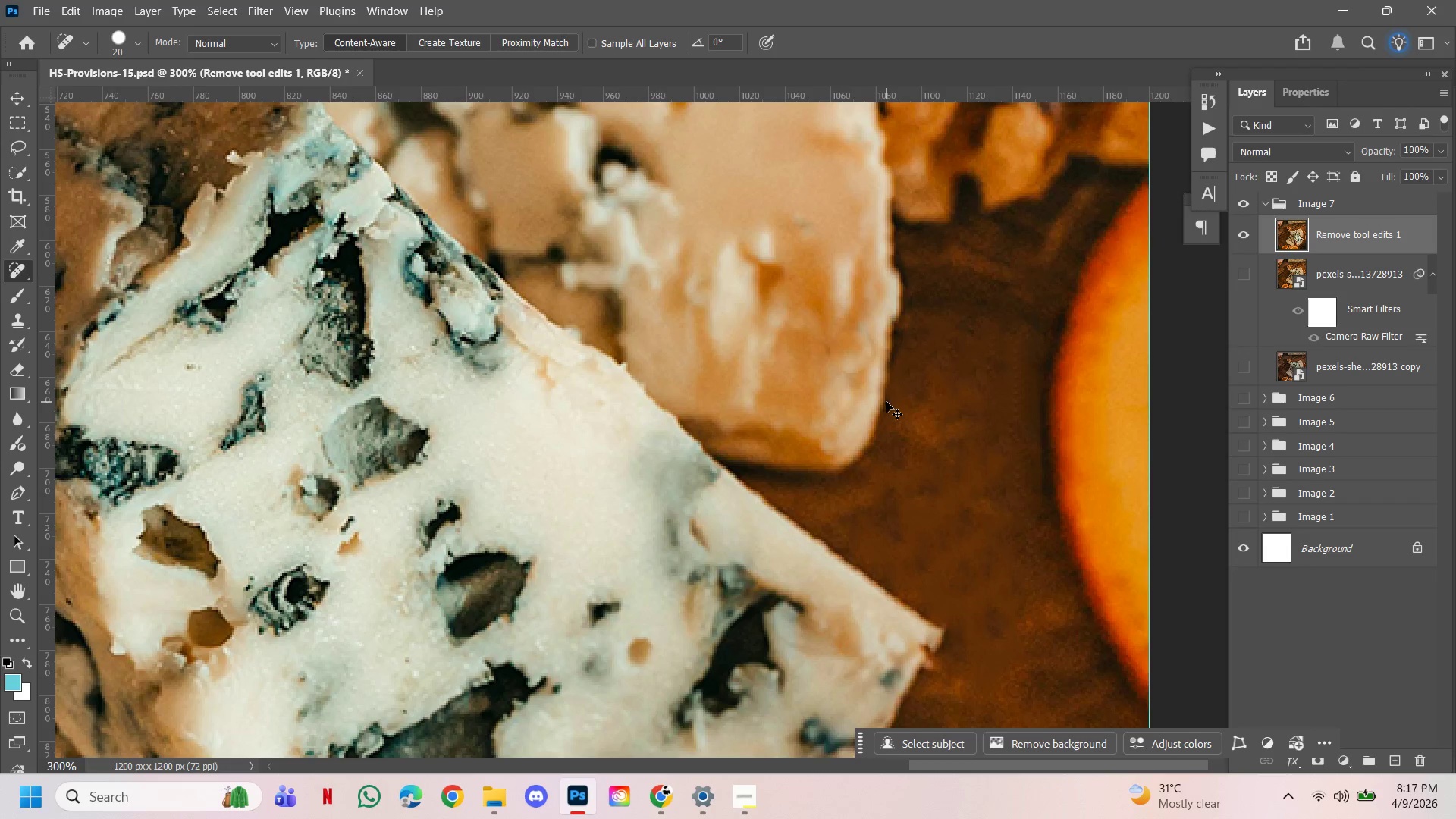 
key(Alt+Control+AltLeft)
 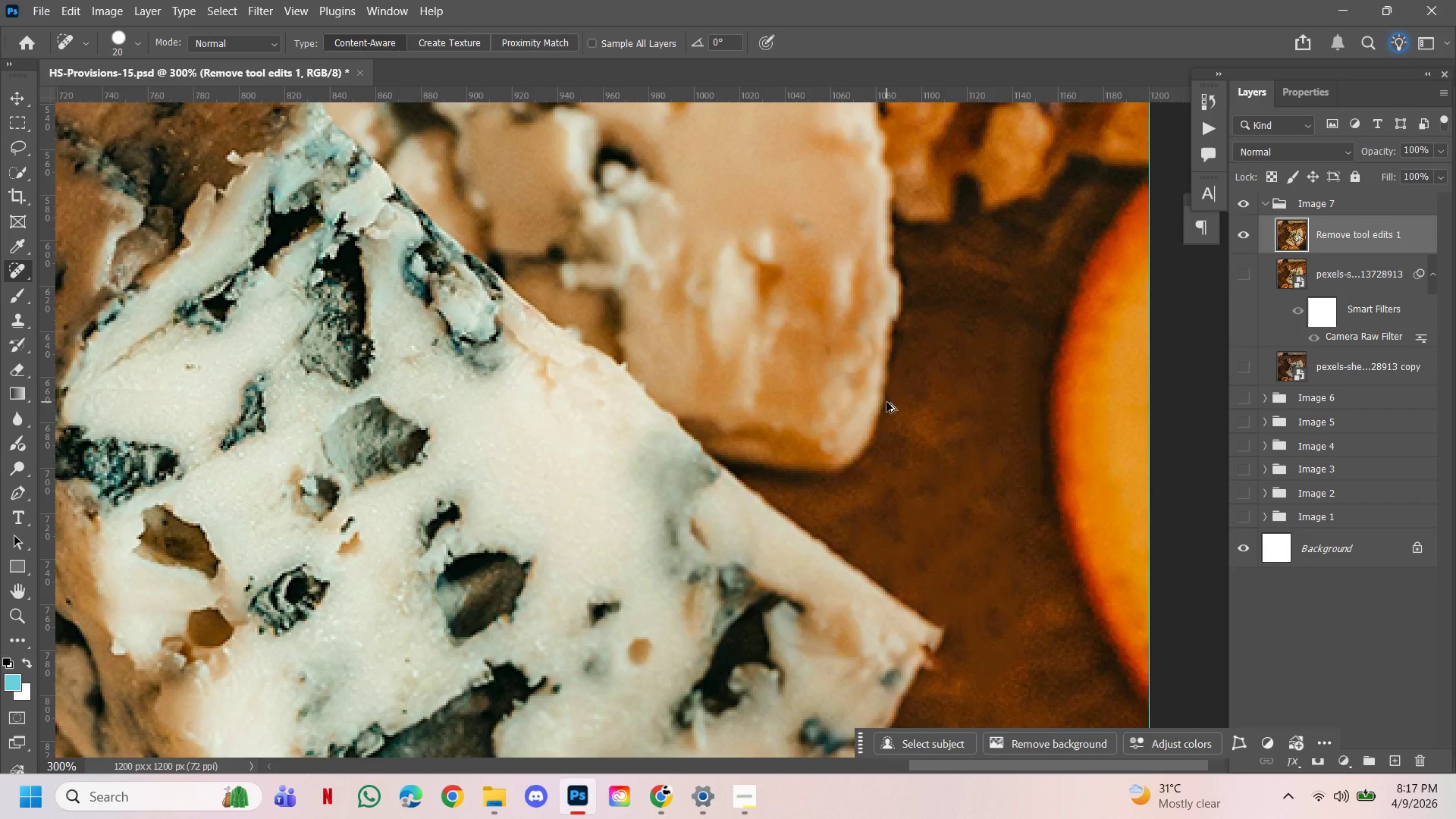 
key(Alt+Control+Z)
 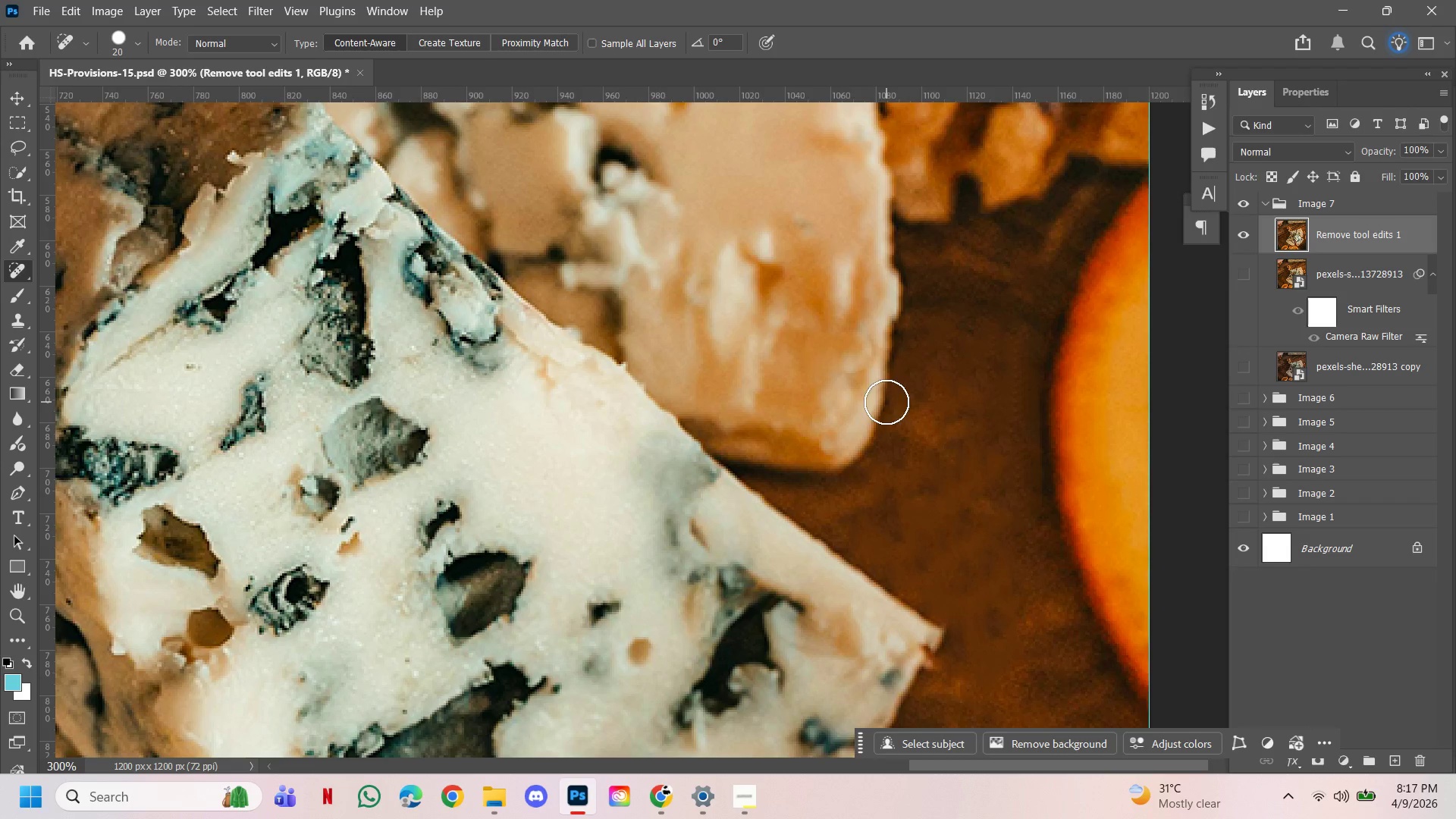 
key(Alt+Control+AltLeft)
 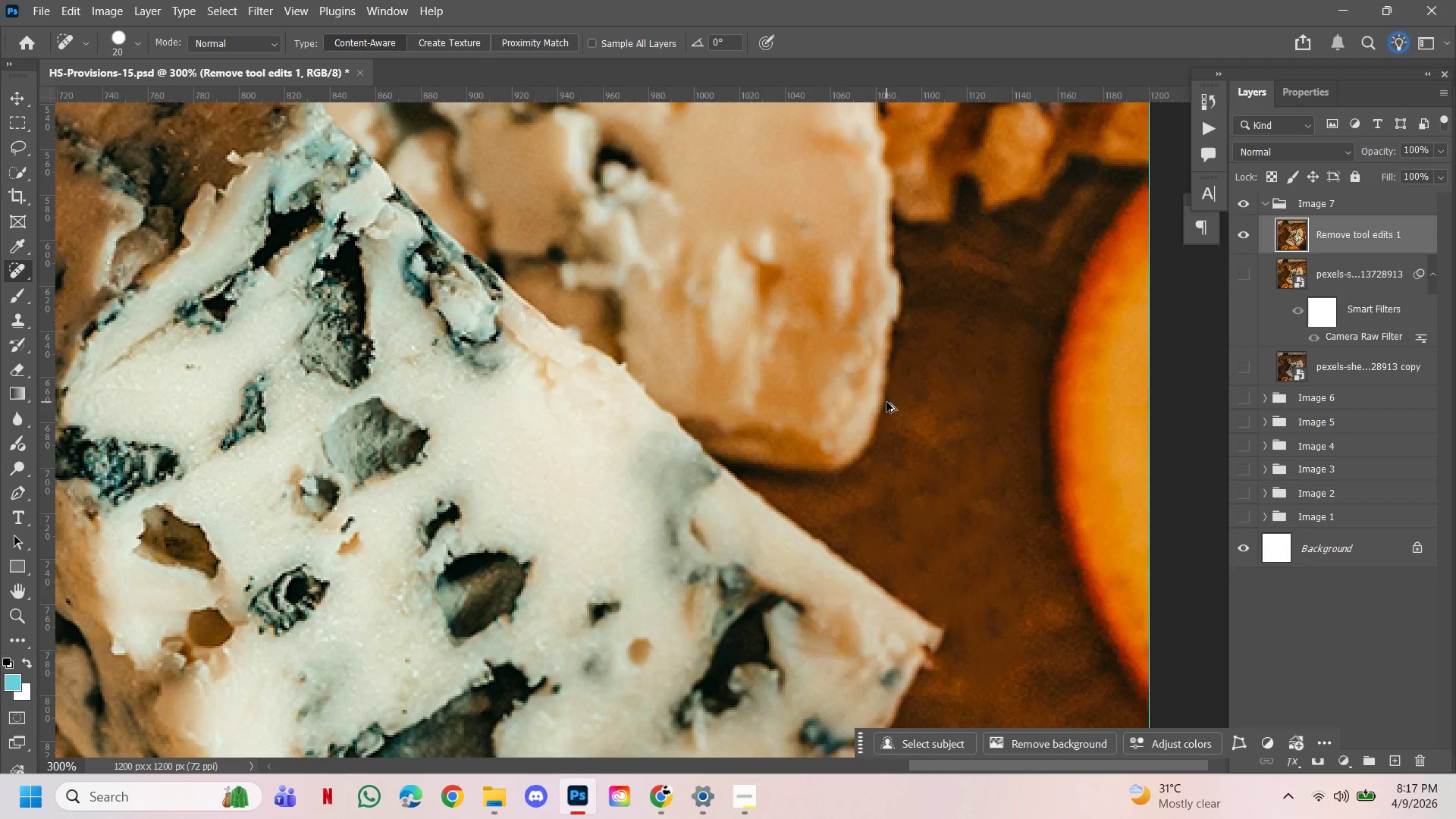 
key(Alt+Control+Z)
 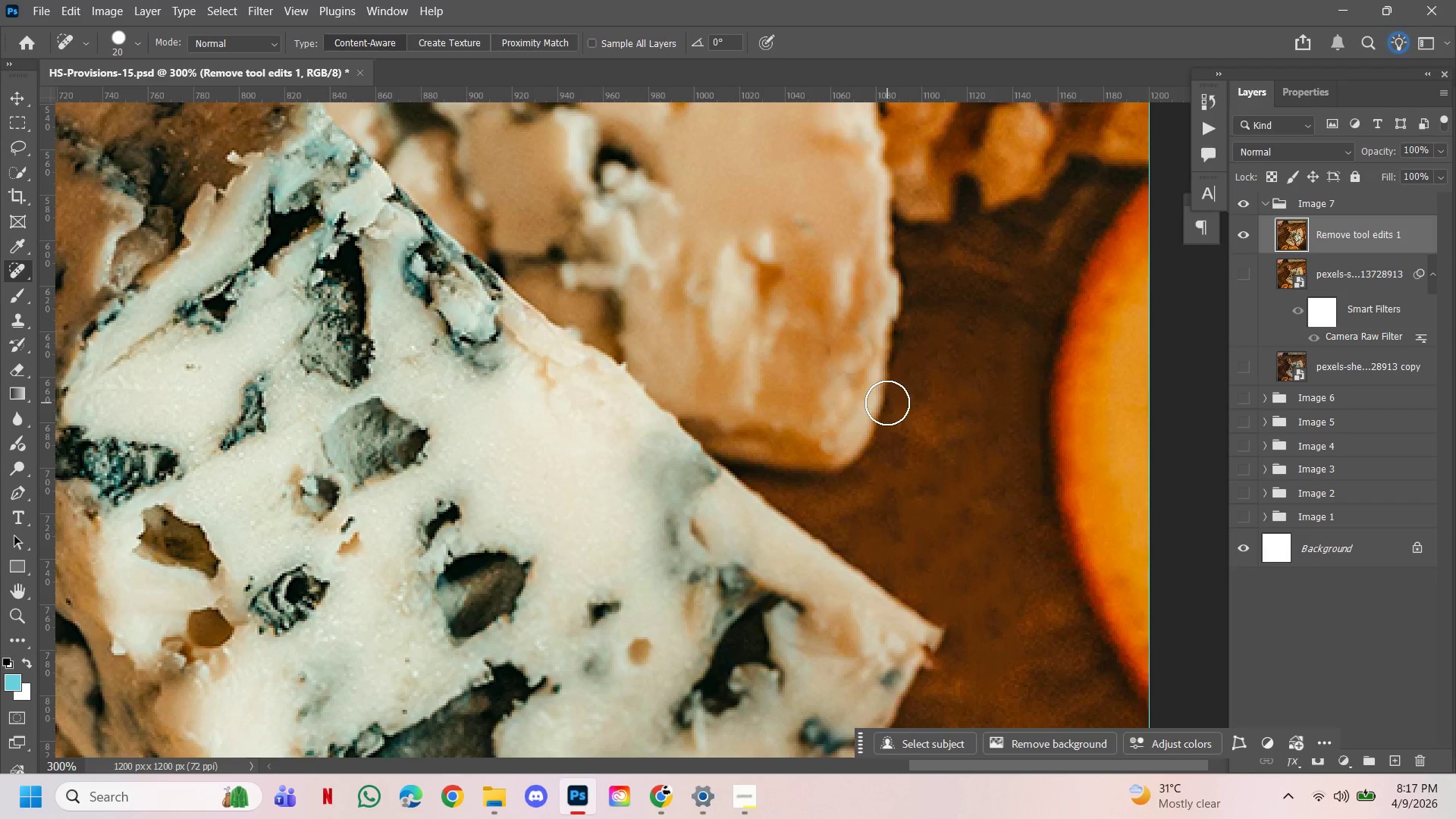 
key(Control+ControlLeft)
 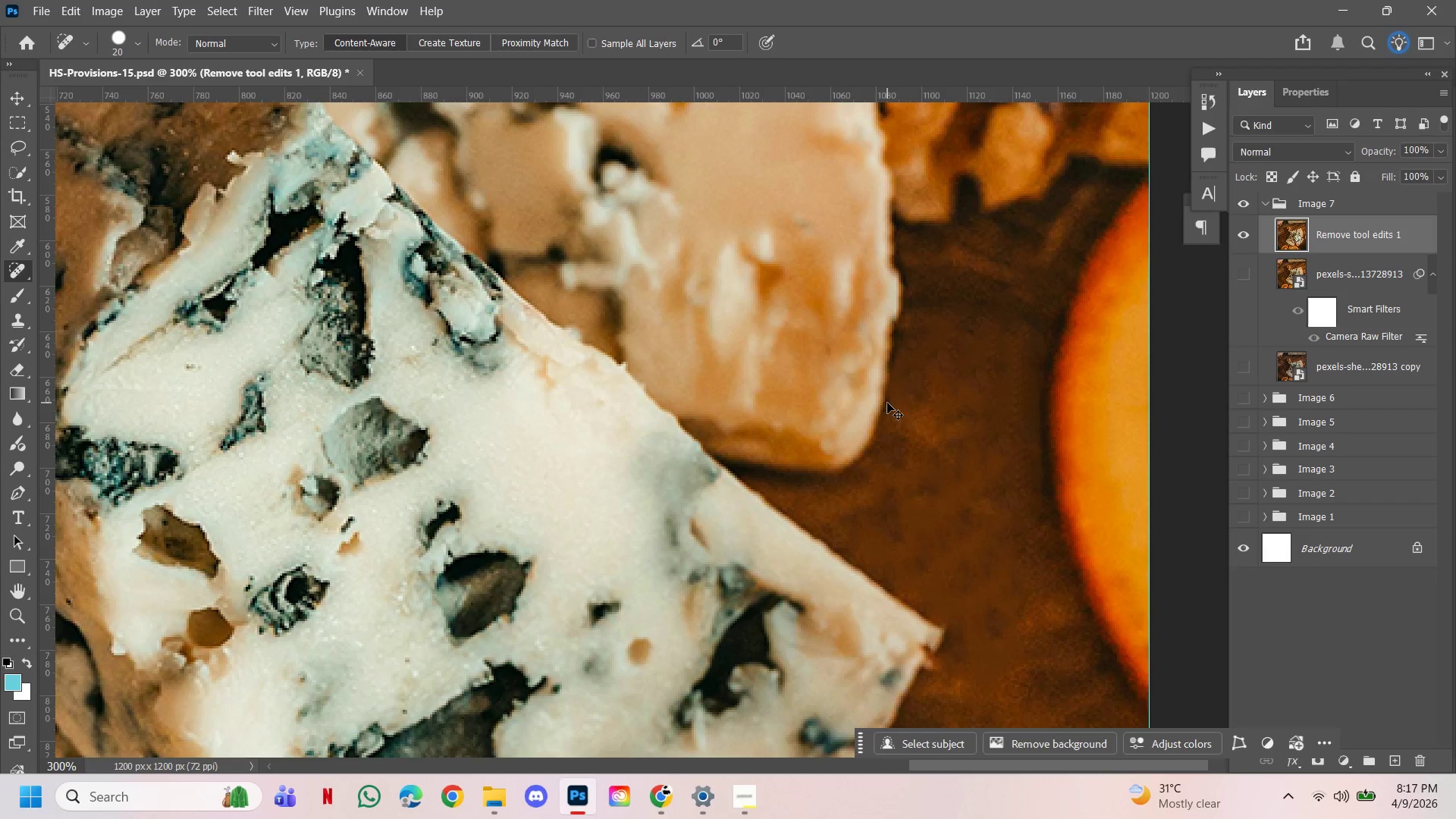 
key(Control+Z)
 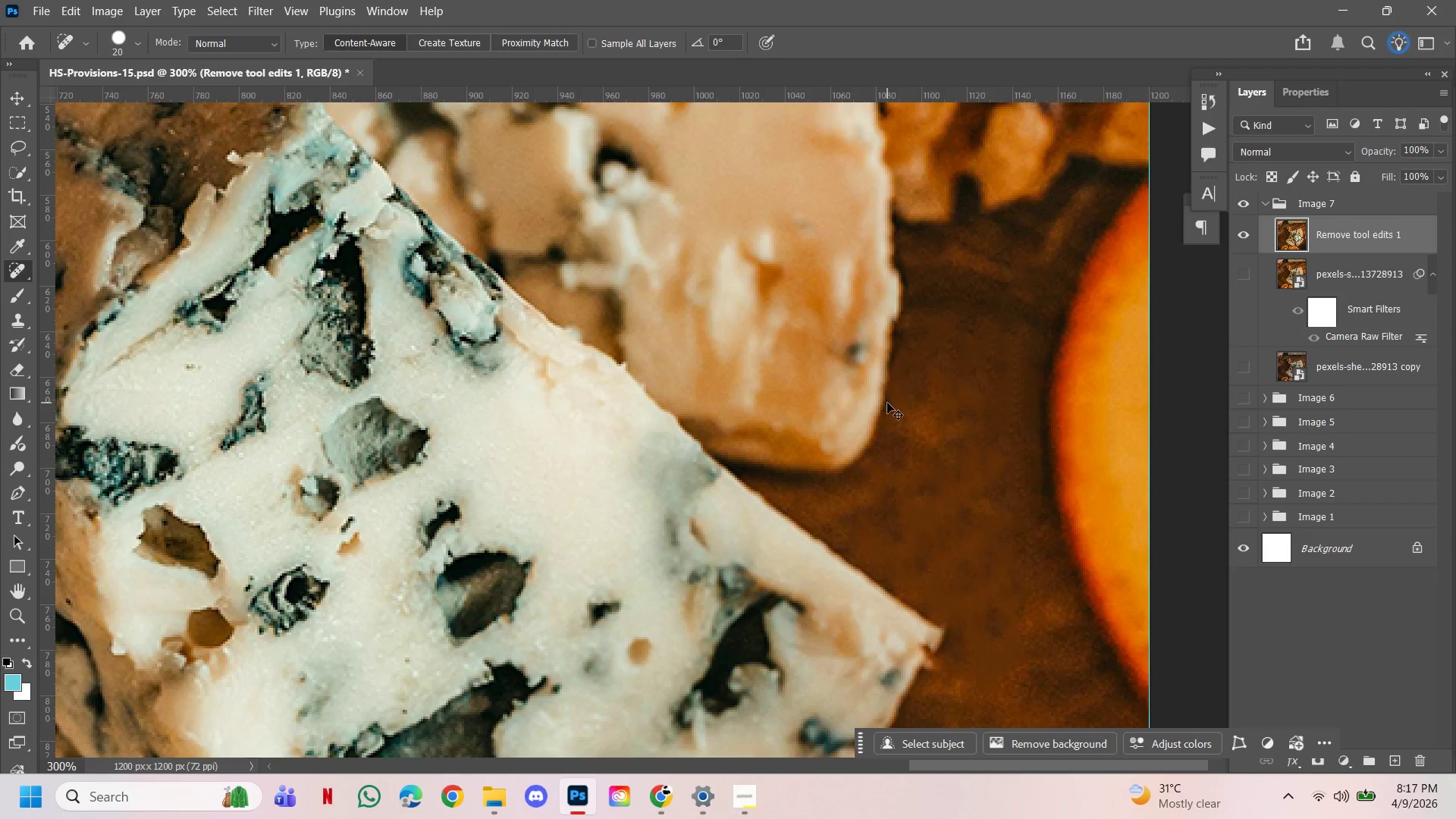 
hold_key(key=ControlLeft, duration=2.31)
 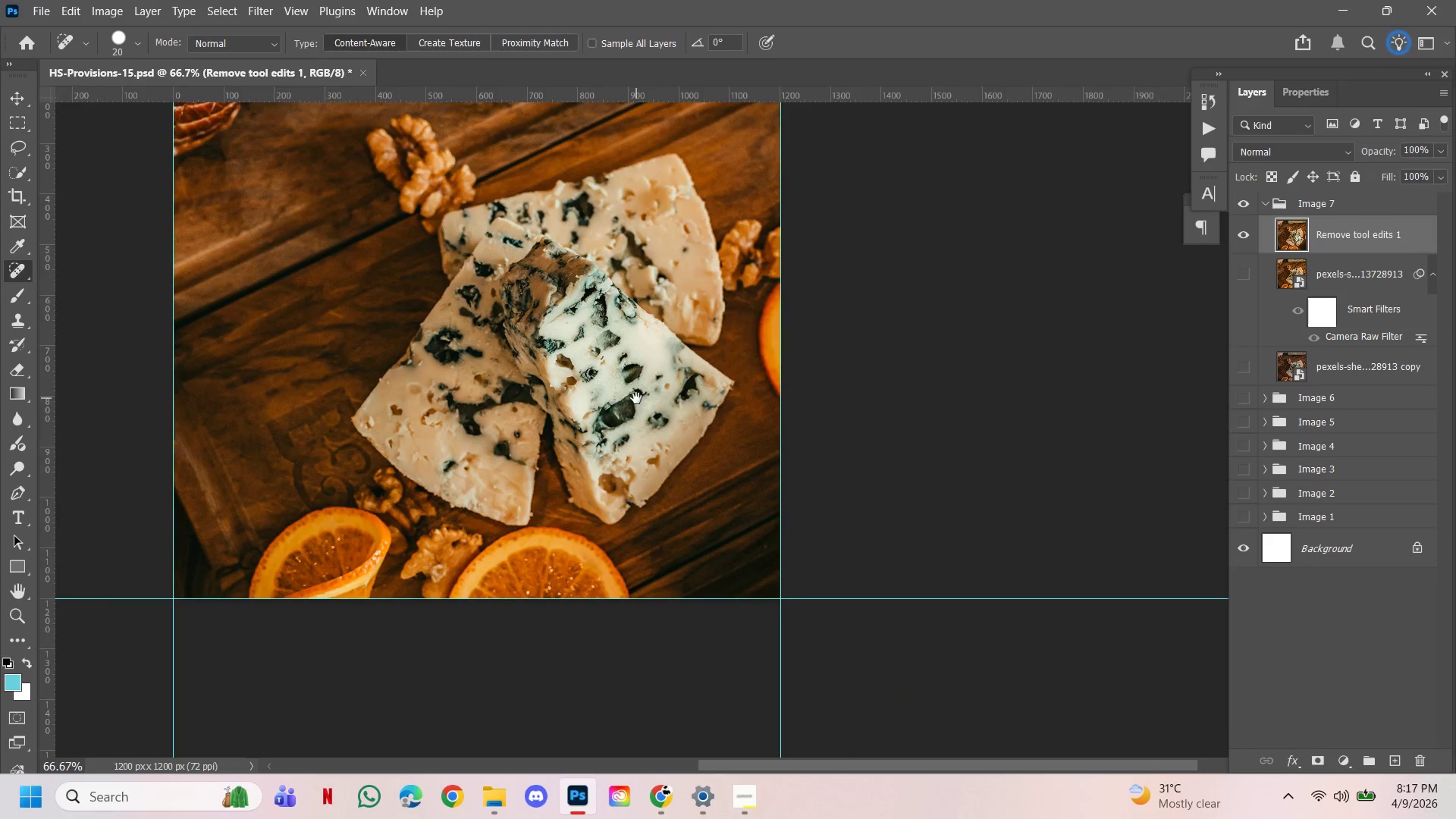 
hold_key(key=Z, duration=0.56)
 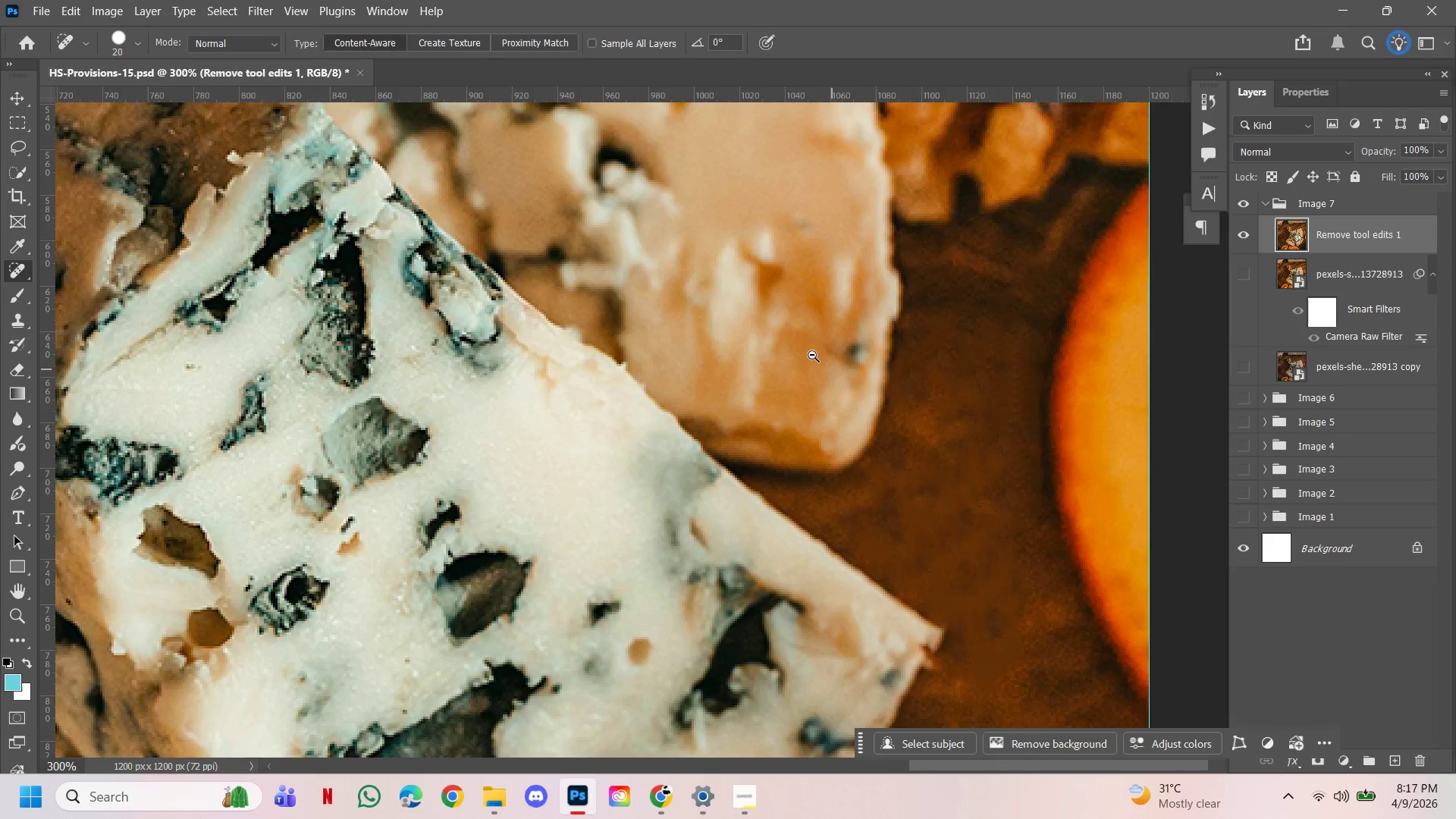 
key(Alt+Control+AltLeft)
 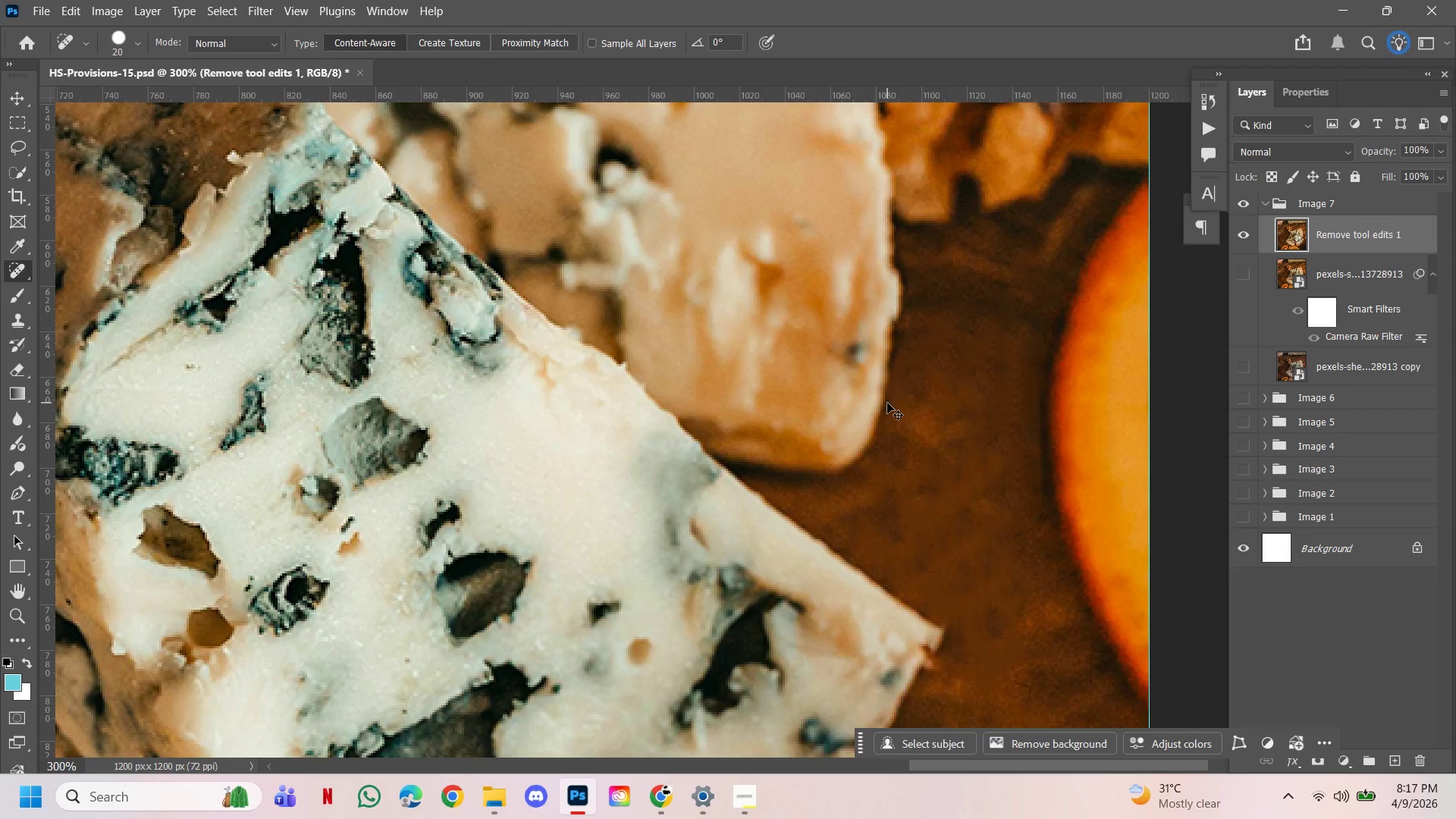 
hold_key(key=Space, duration=3.66)
 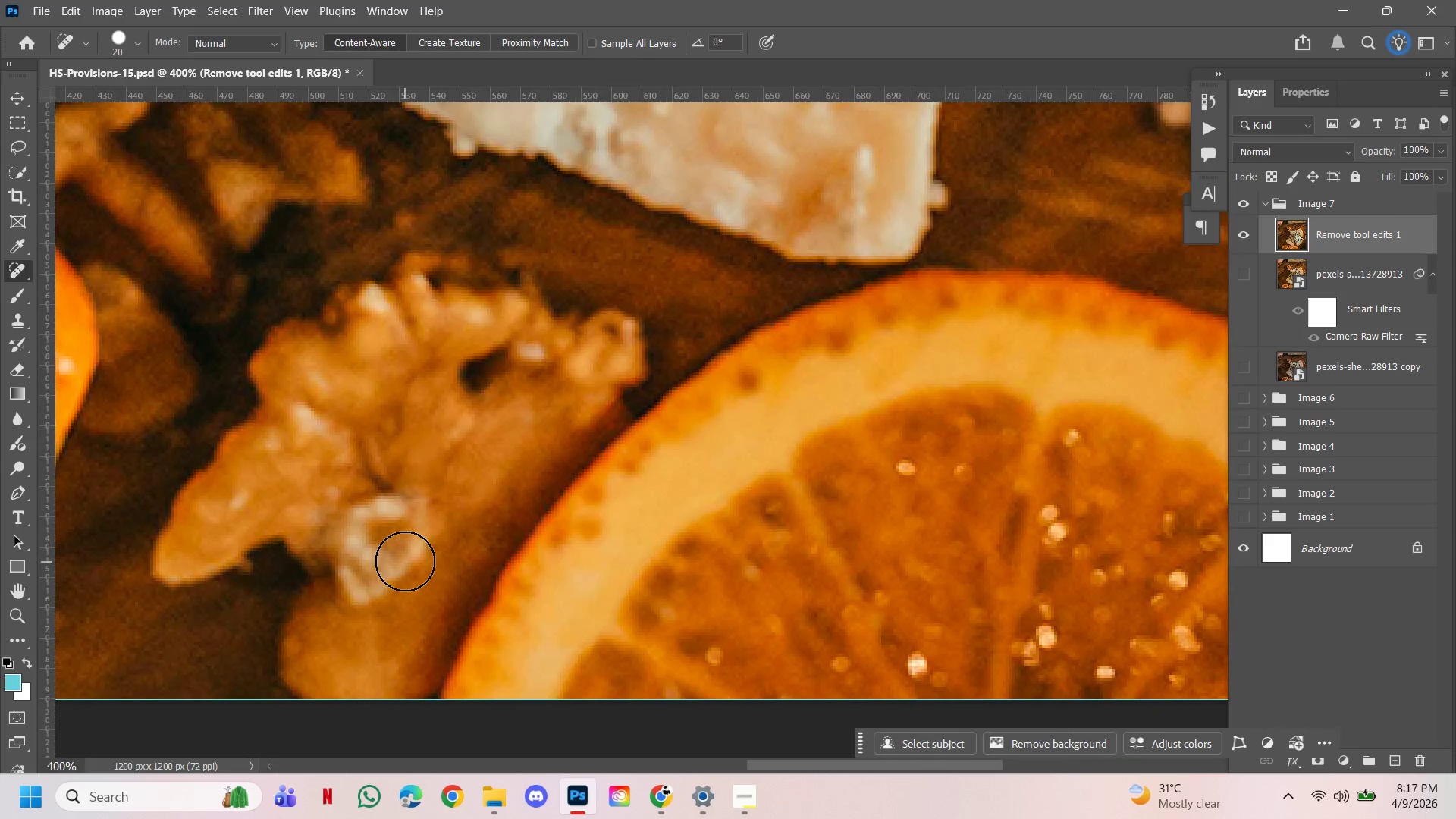 
hold_key(key=AltLeft, duration=1.17)
double_click([672, 300])
 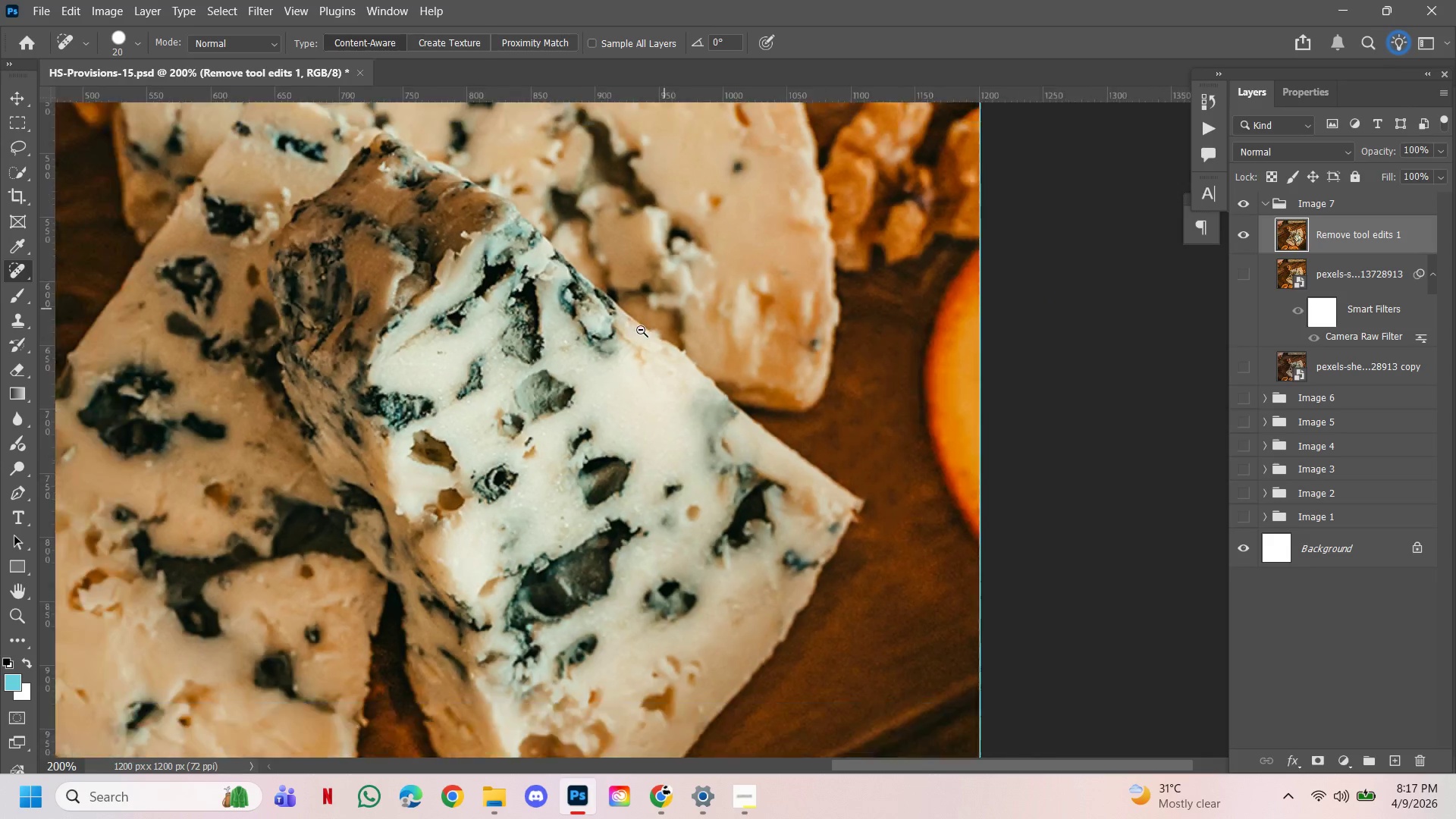 
triple_click([641, 330])
 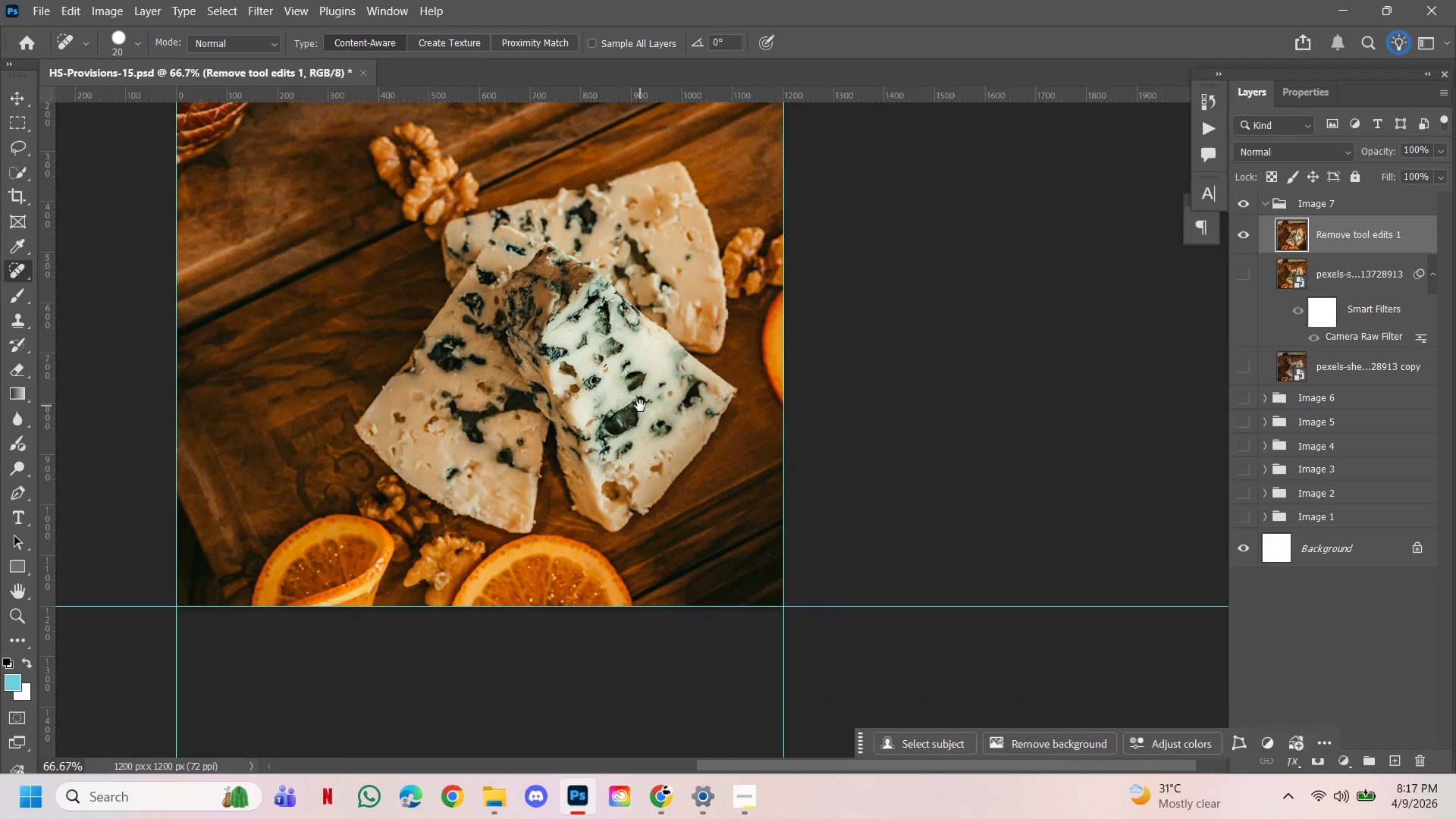 
left_click_drag(start_coordinate=[640, 406], to_coordinate=[636, 398])
 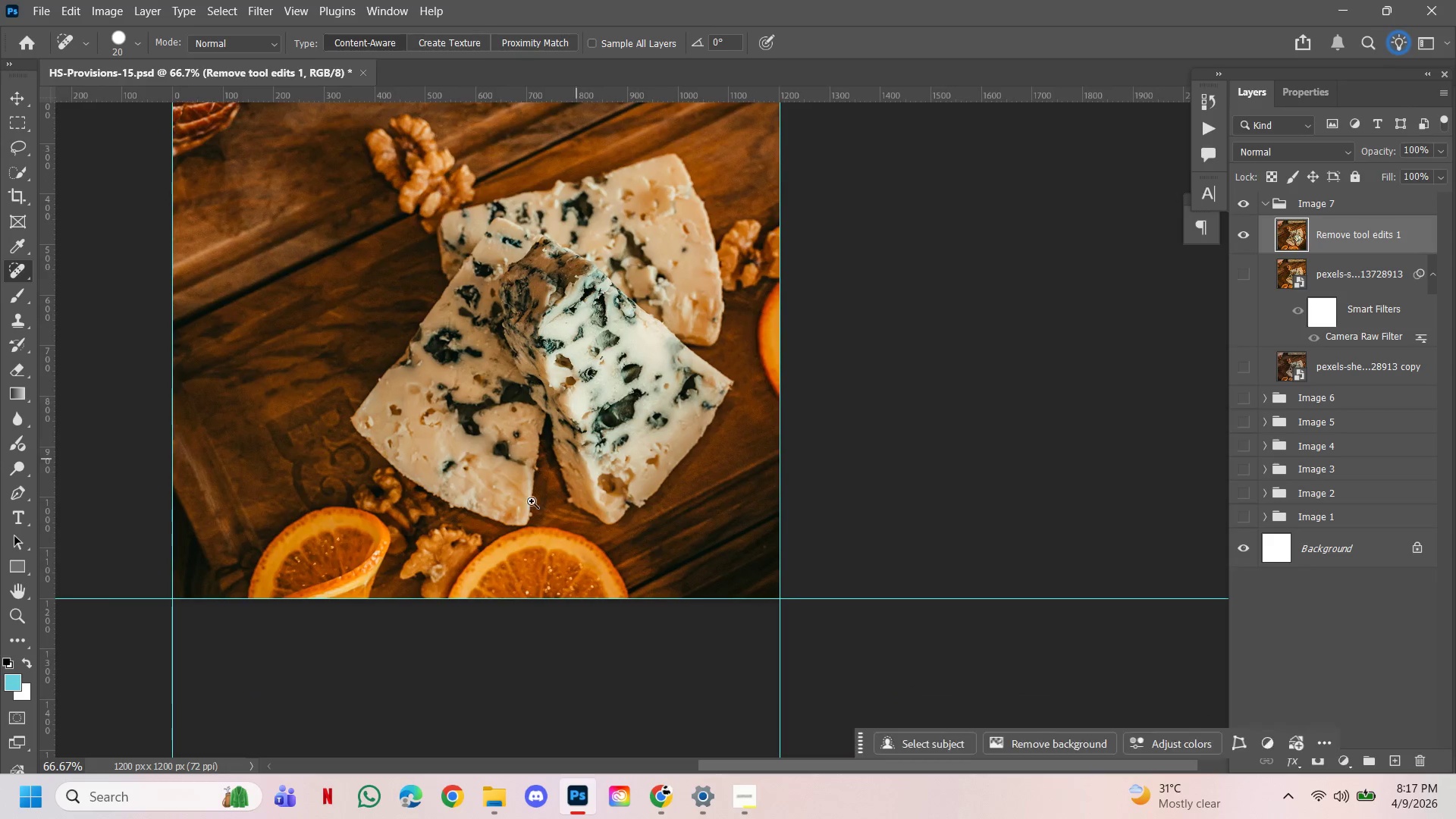 
hold_key(key=ControlLeft, duration=1.72)
double_click([418, 623])
 